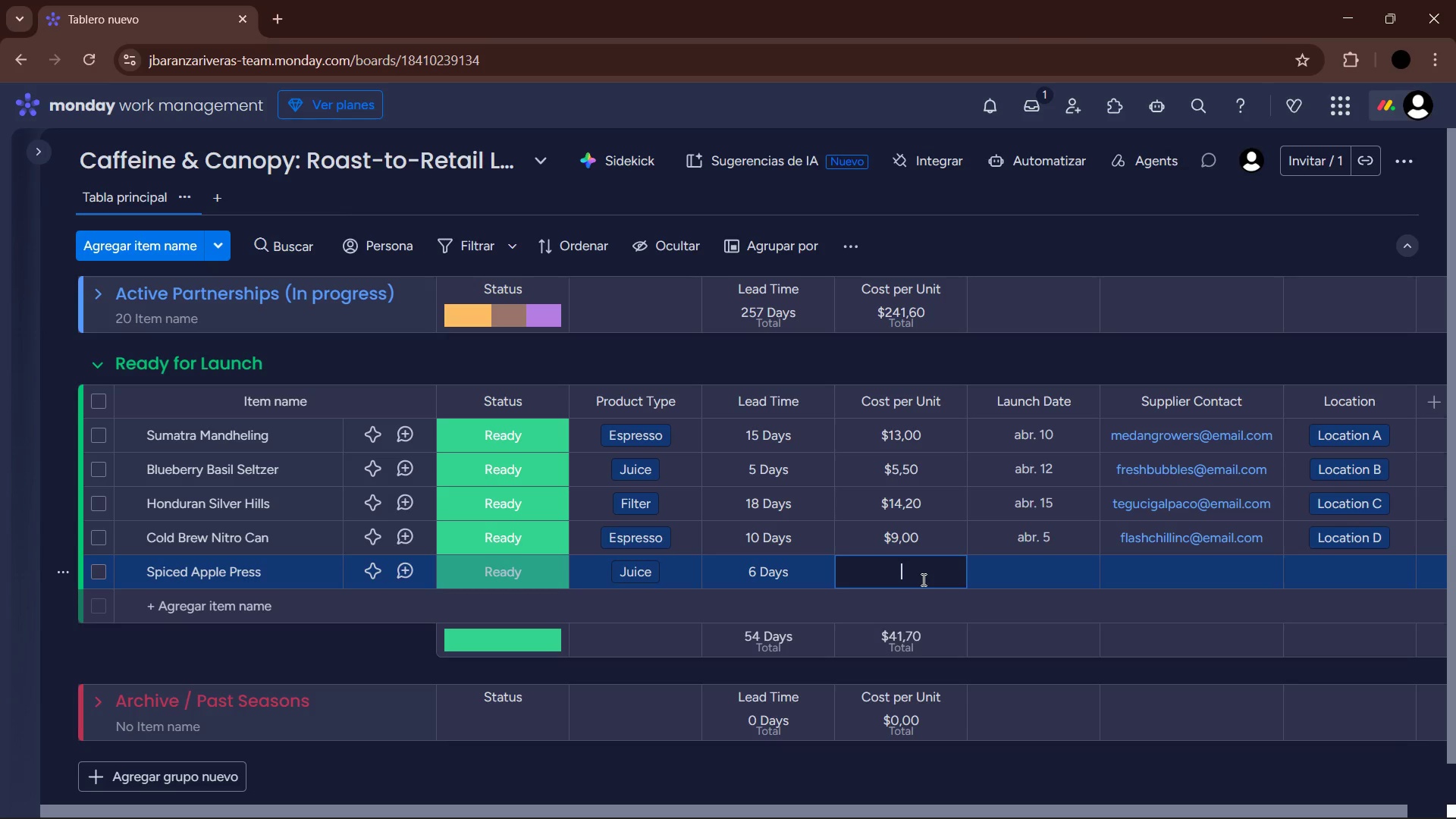 
key(Numpad7)
 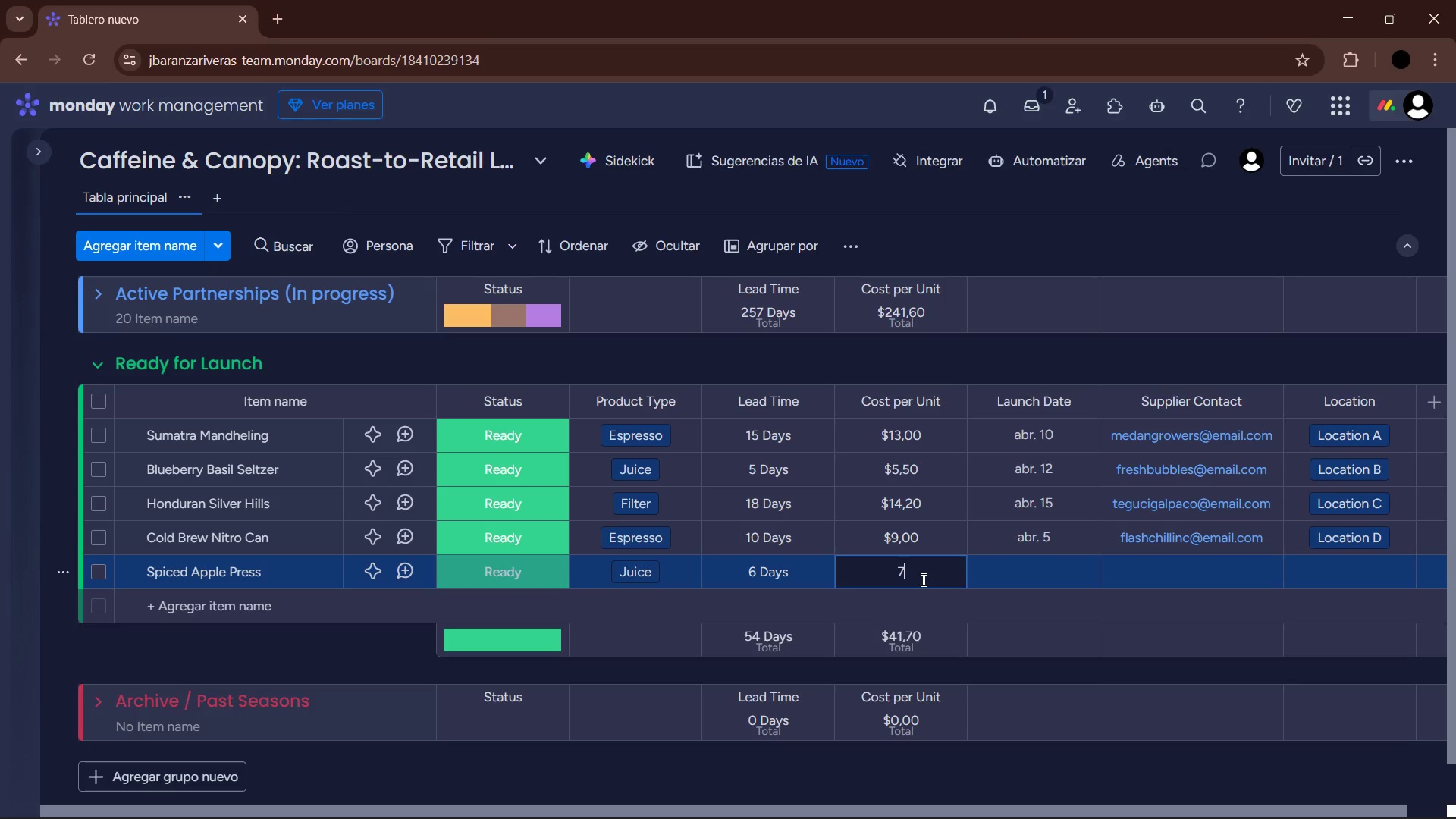 
key(Comma)
 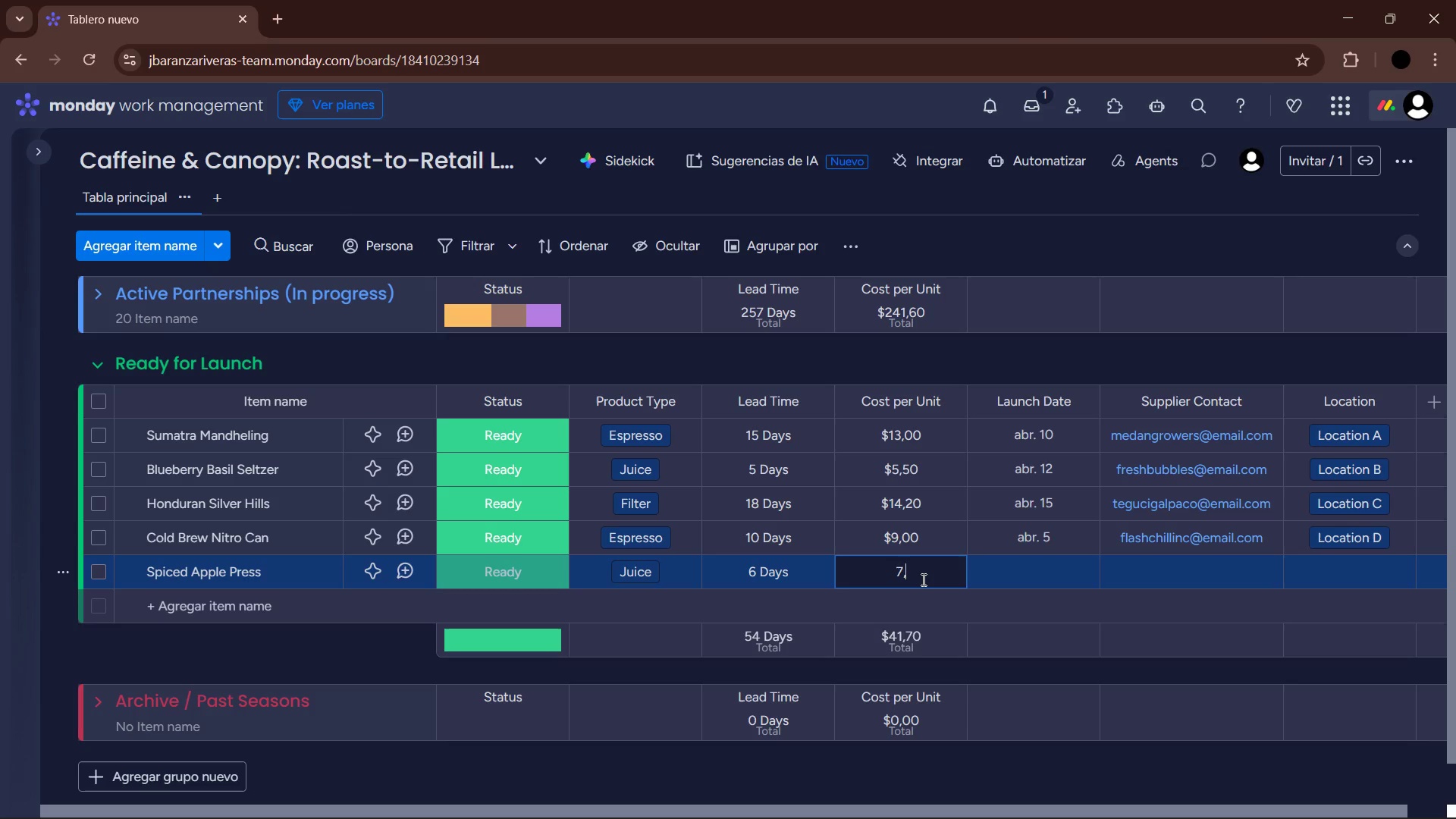 
key(Numpad5)
 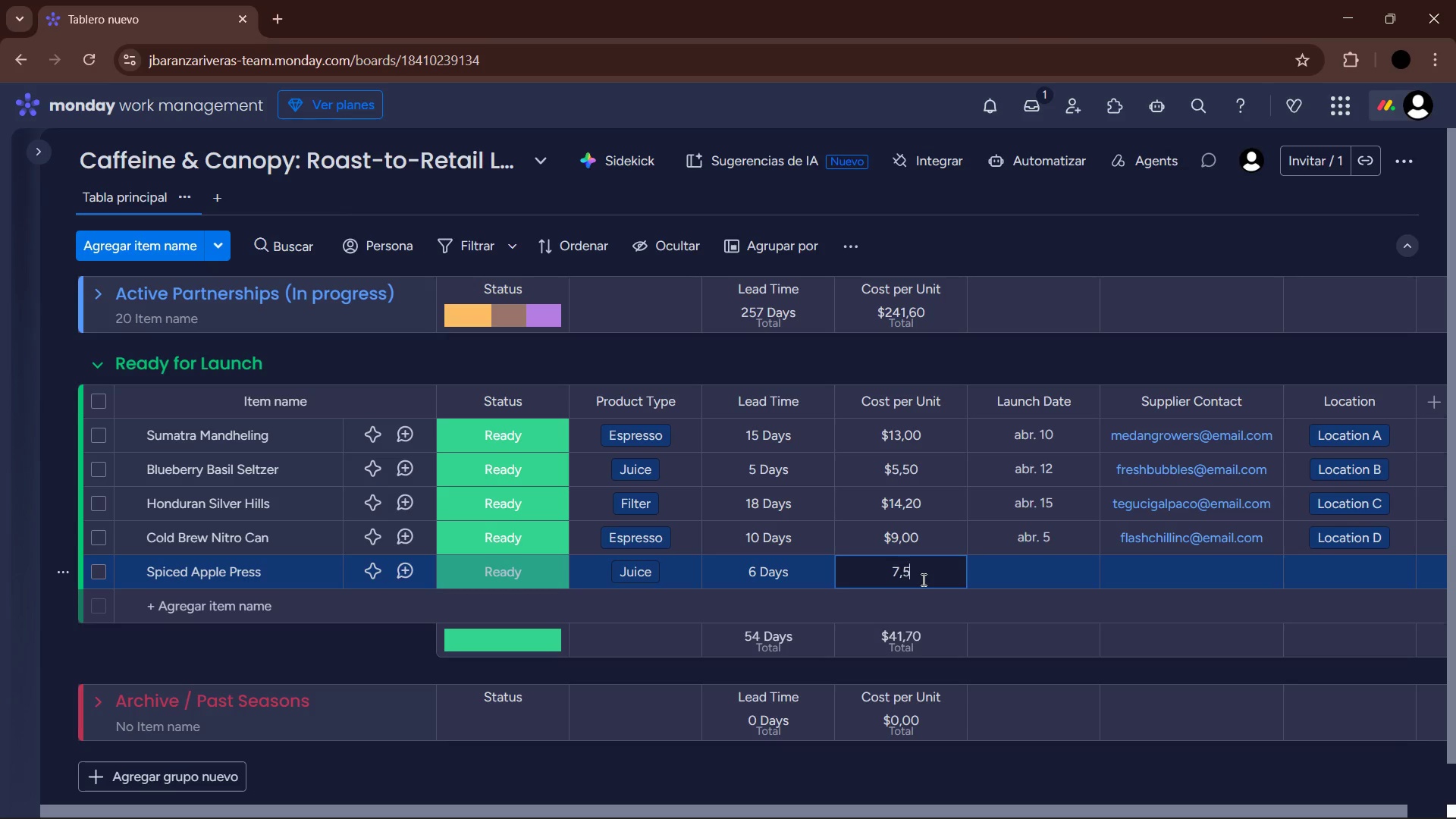 
key(Numpad0)
 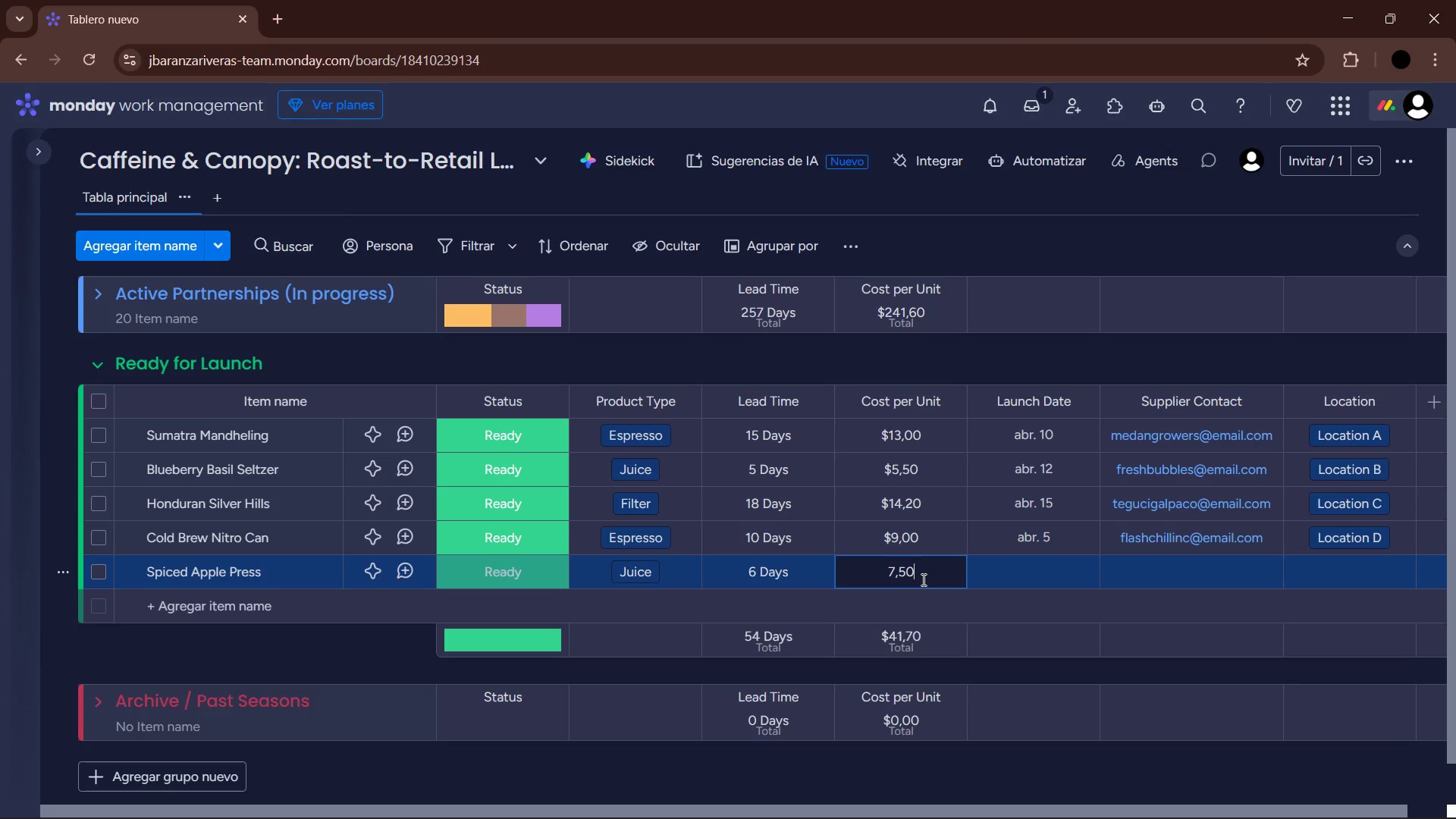 
key(Enter)
 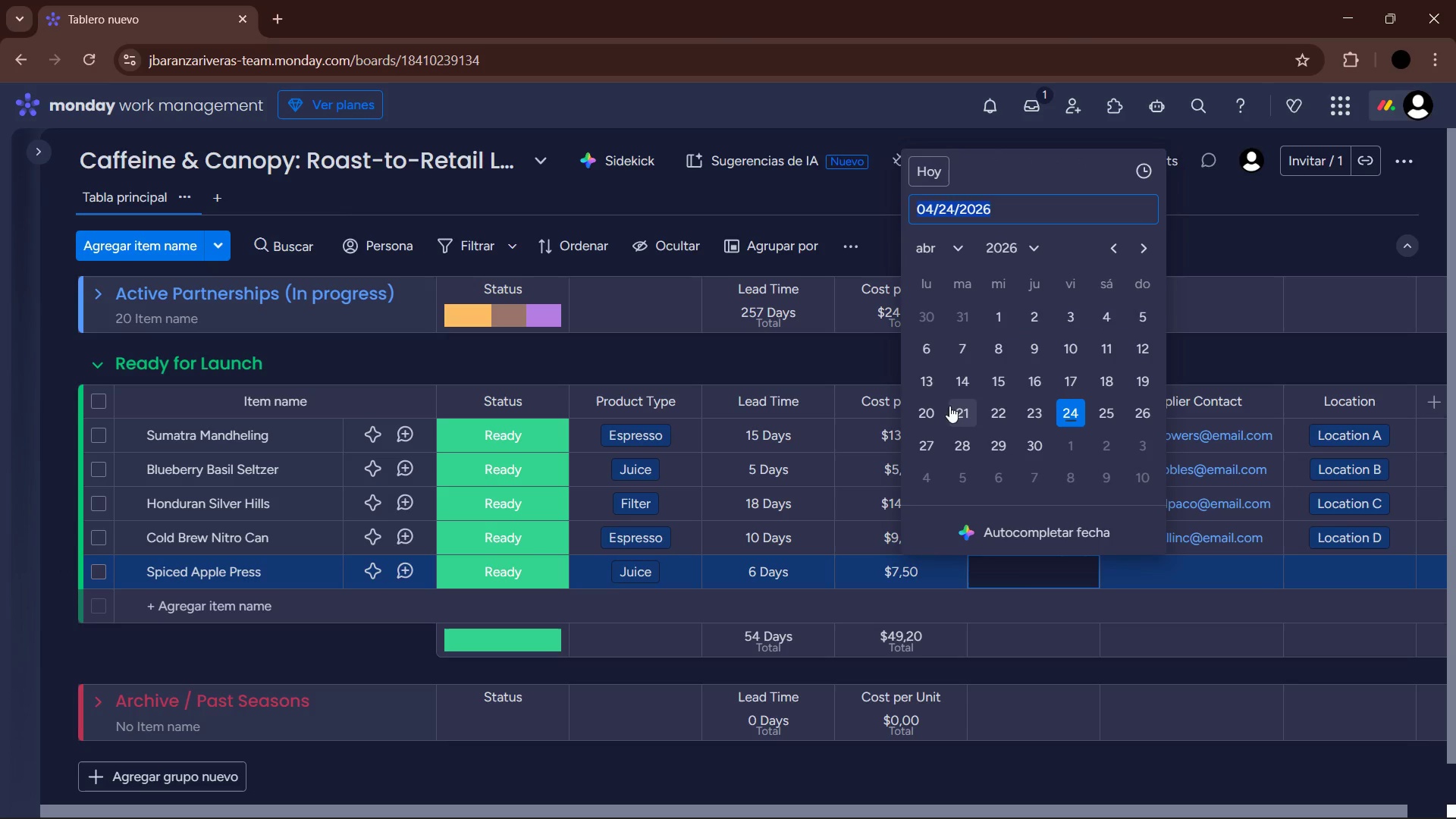 
wait(6.42)
 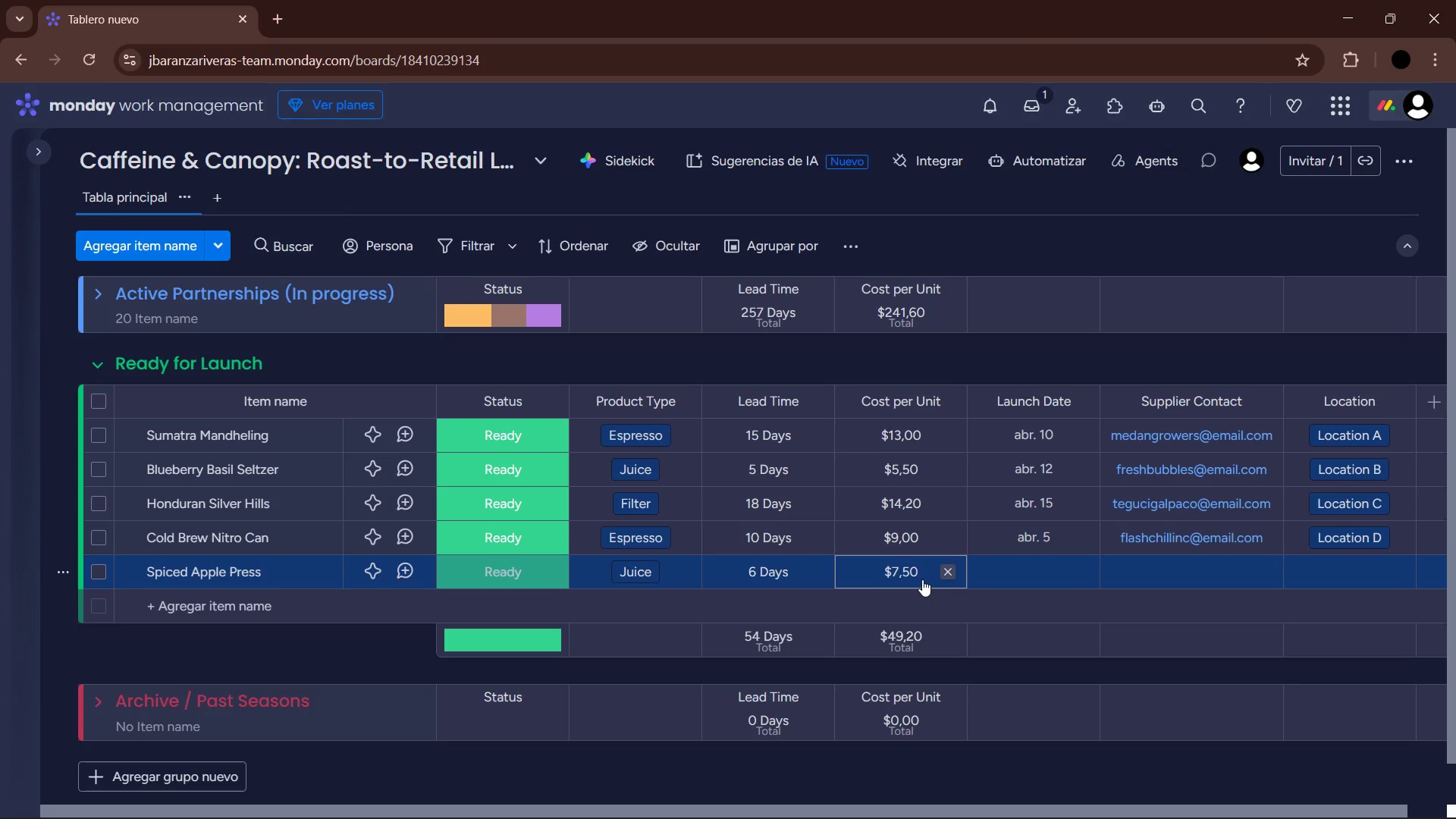 
left_click([1200, 572])
 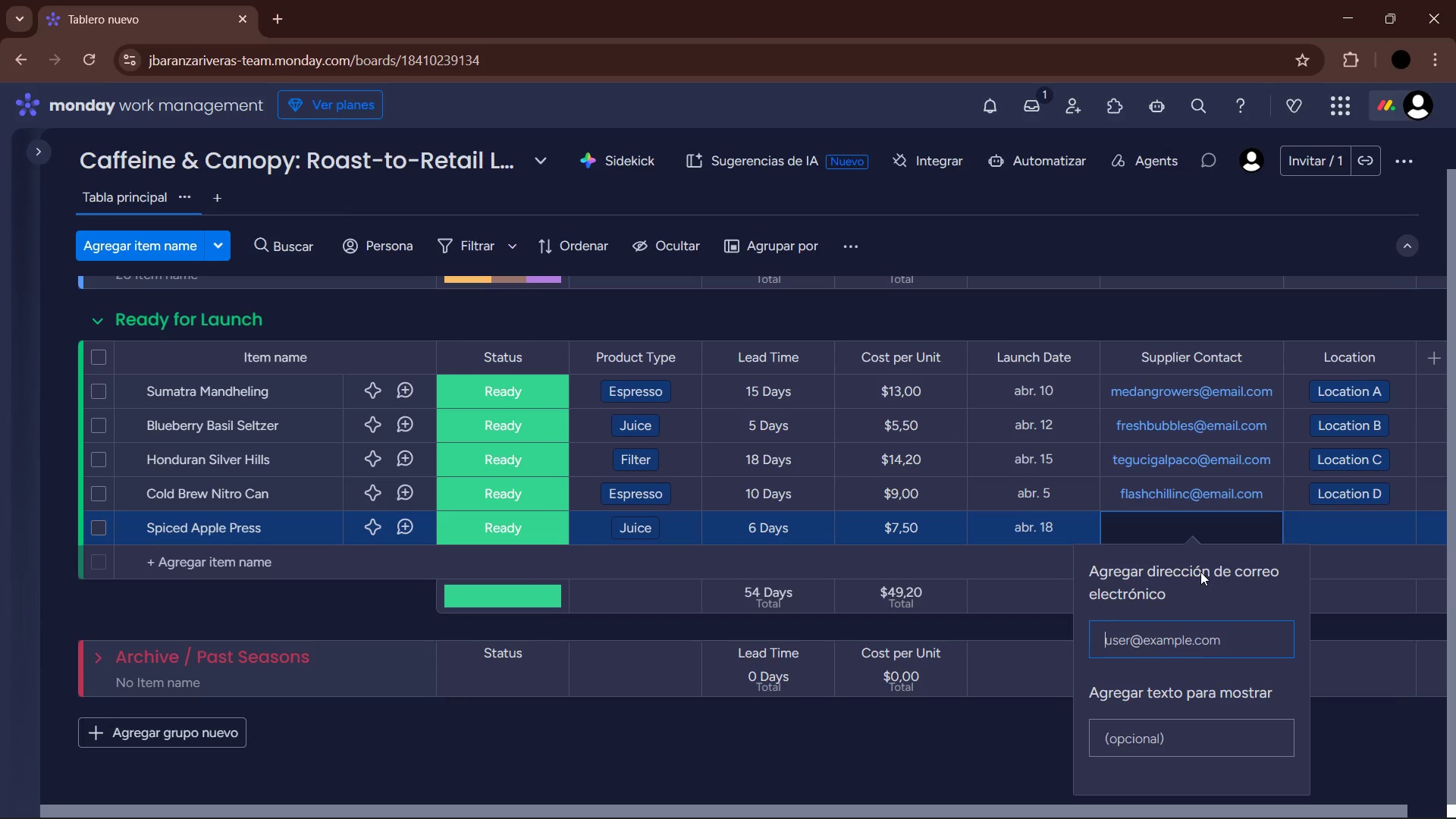 
type(Orchart)
key(Backspace)
type(dlame)
key(Backspace)
key(Backspace)
key(Backspace)
type(ane)
 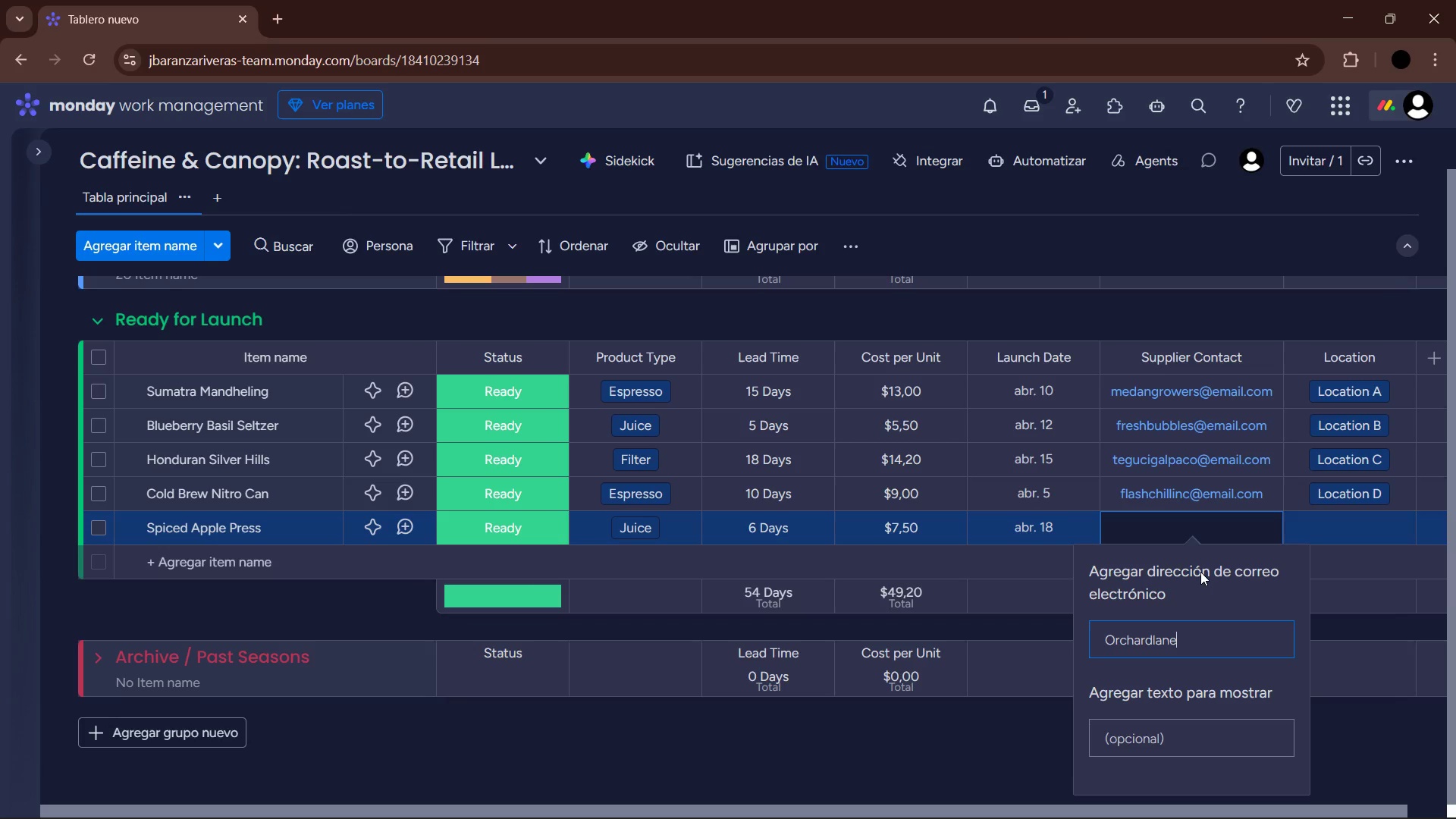 
key(Alt+Control+Q)
 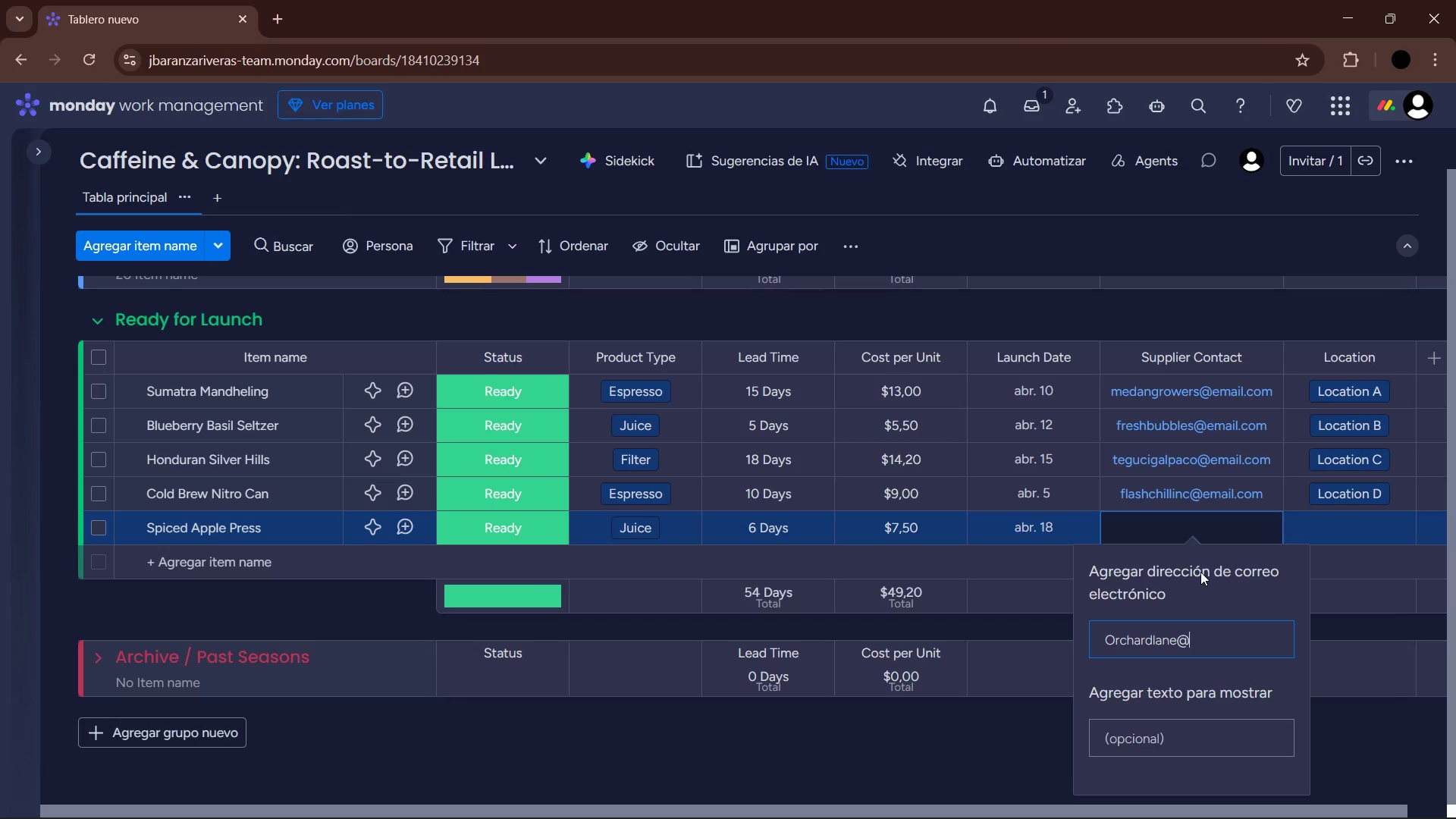 
type(emailc,)
key(Backspace)
key(Backspace)
type(.com)
 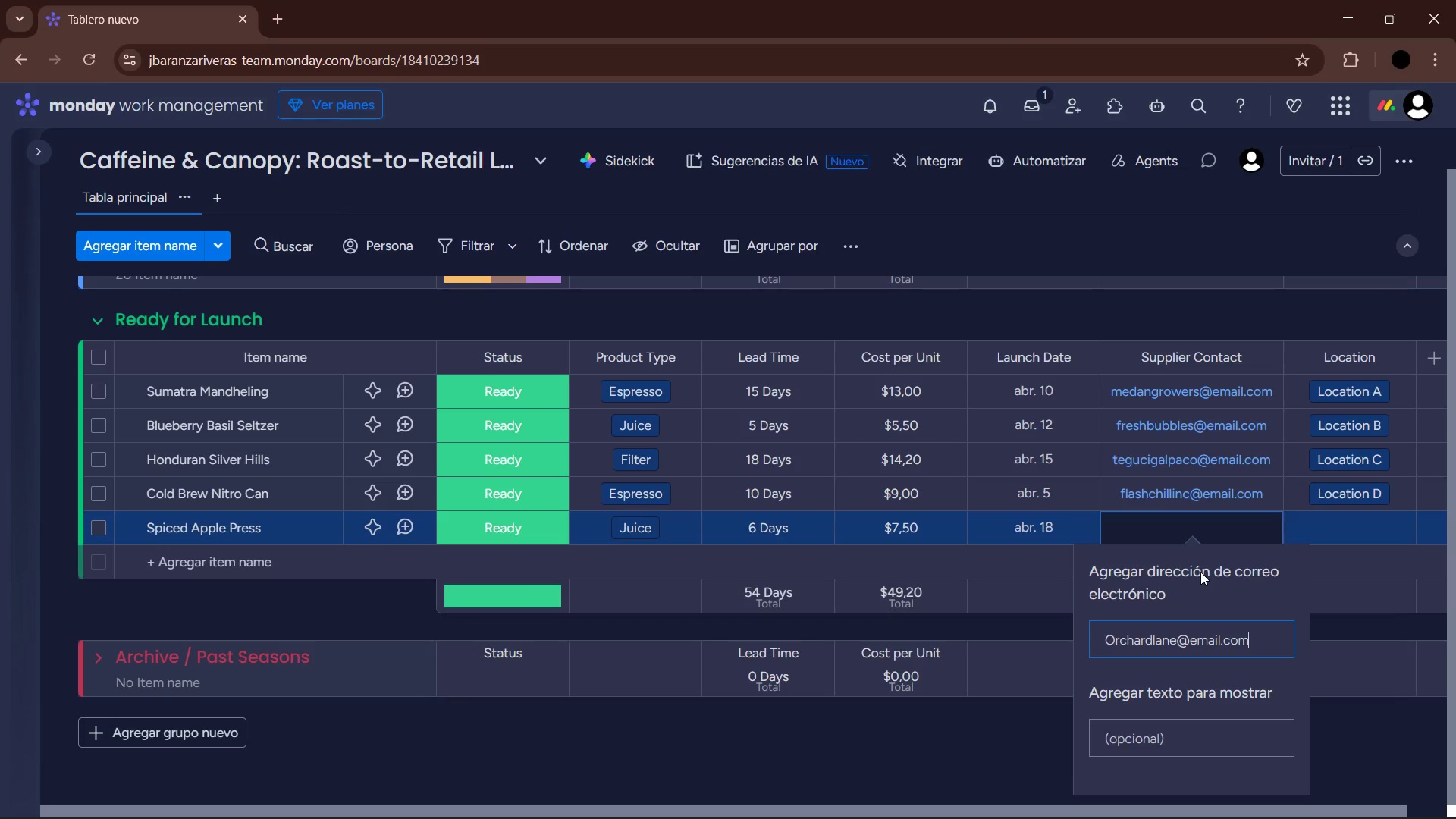 
key(Enter)
 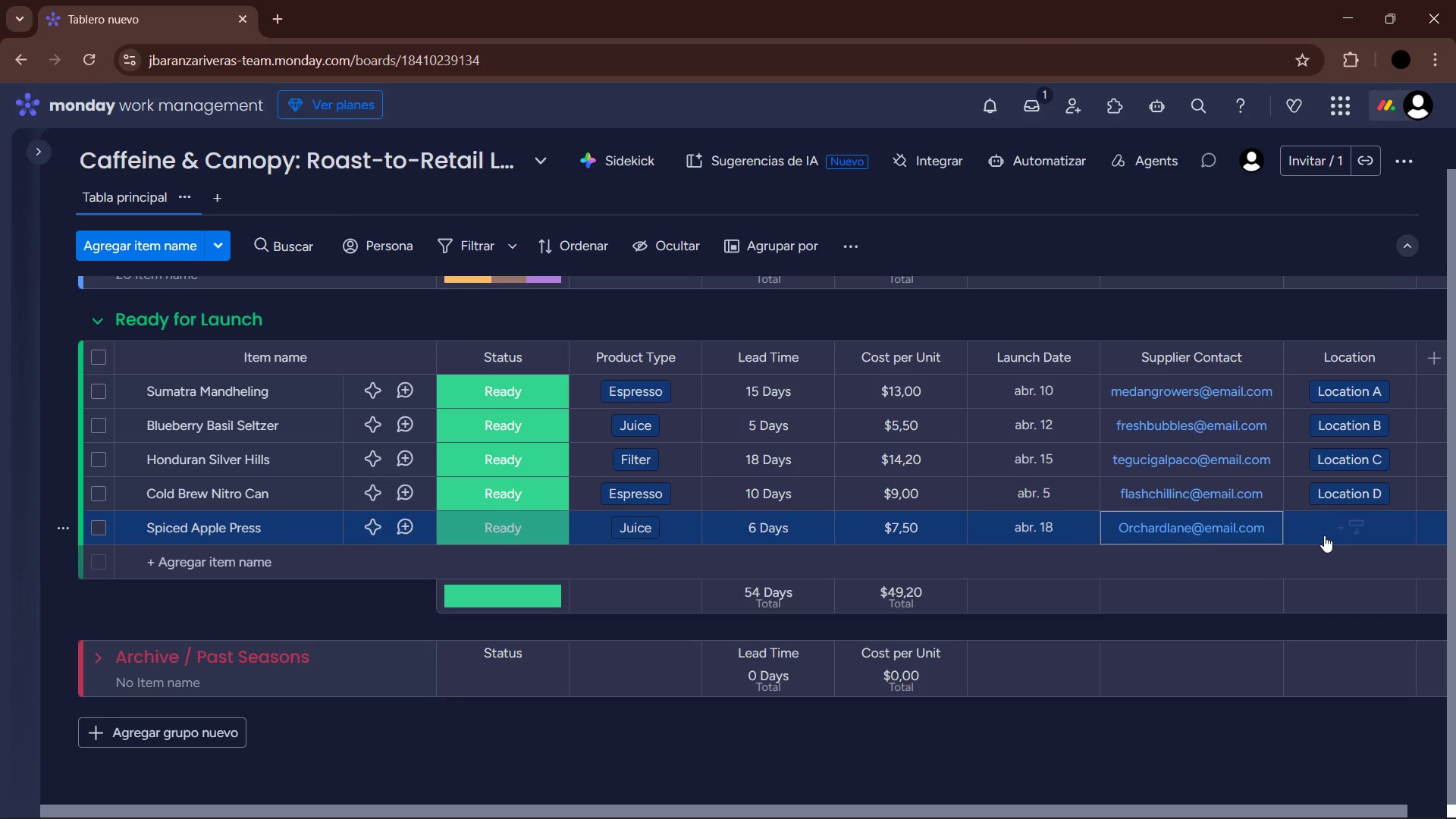 
left_click([1354, 524])
 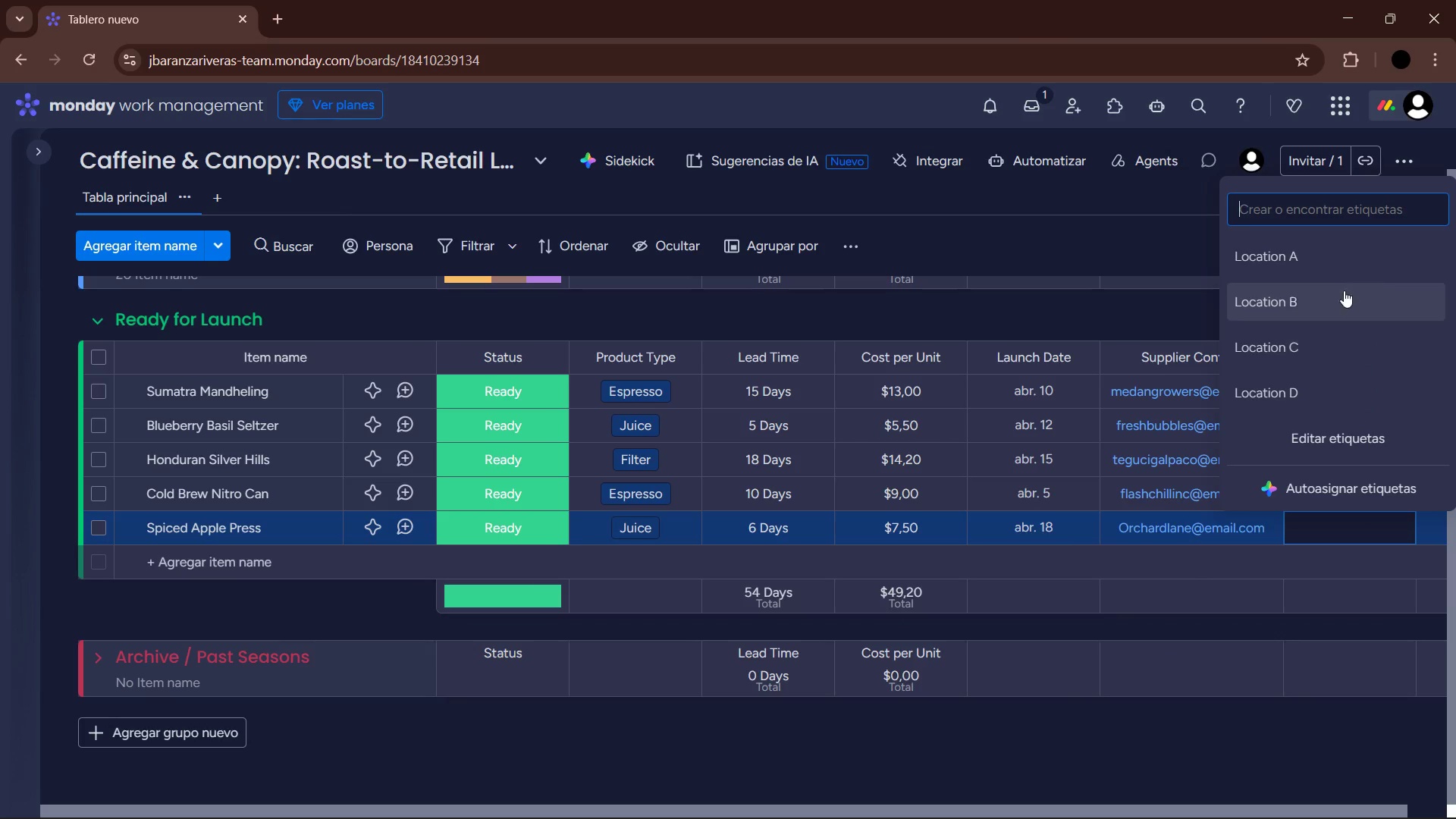 
left_click([1321, 258])
 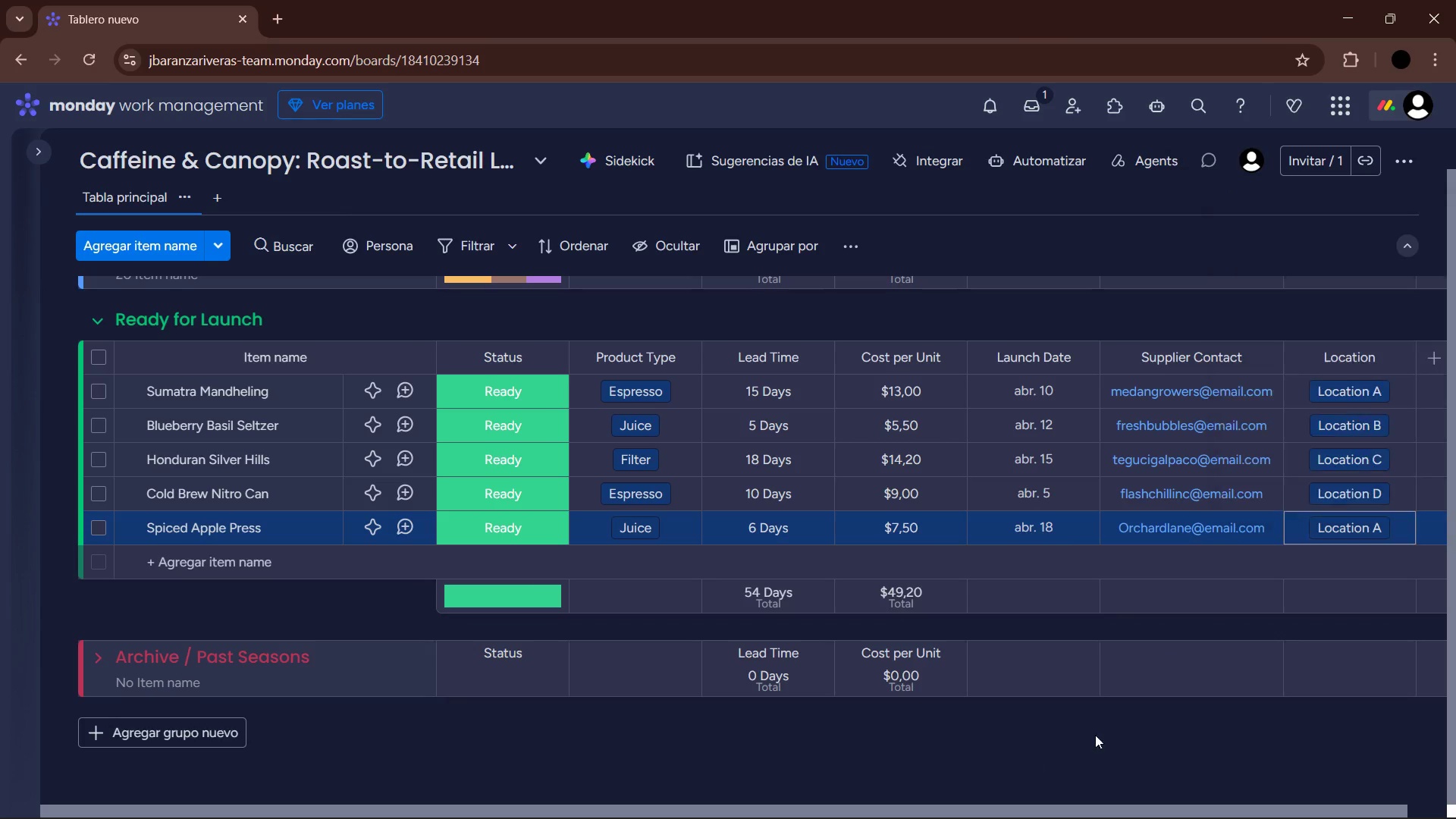 
scroll: coordinate [1363, 457], scroll_direction: up, amount: 2.0
 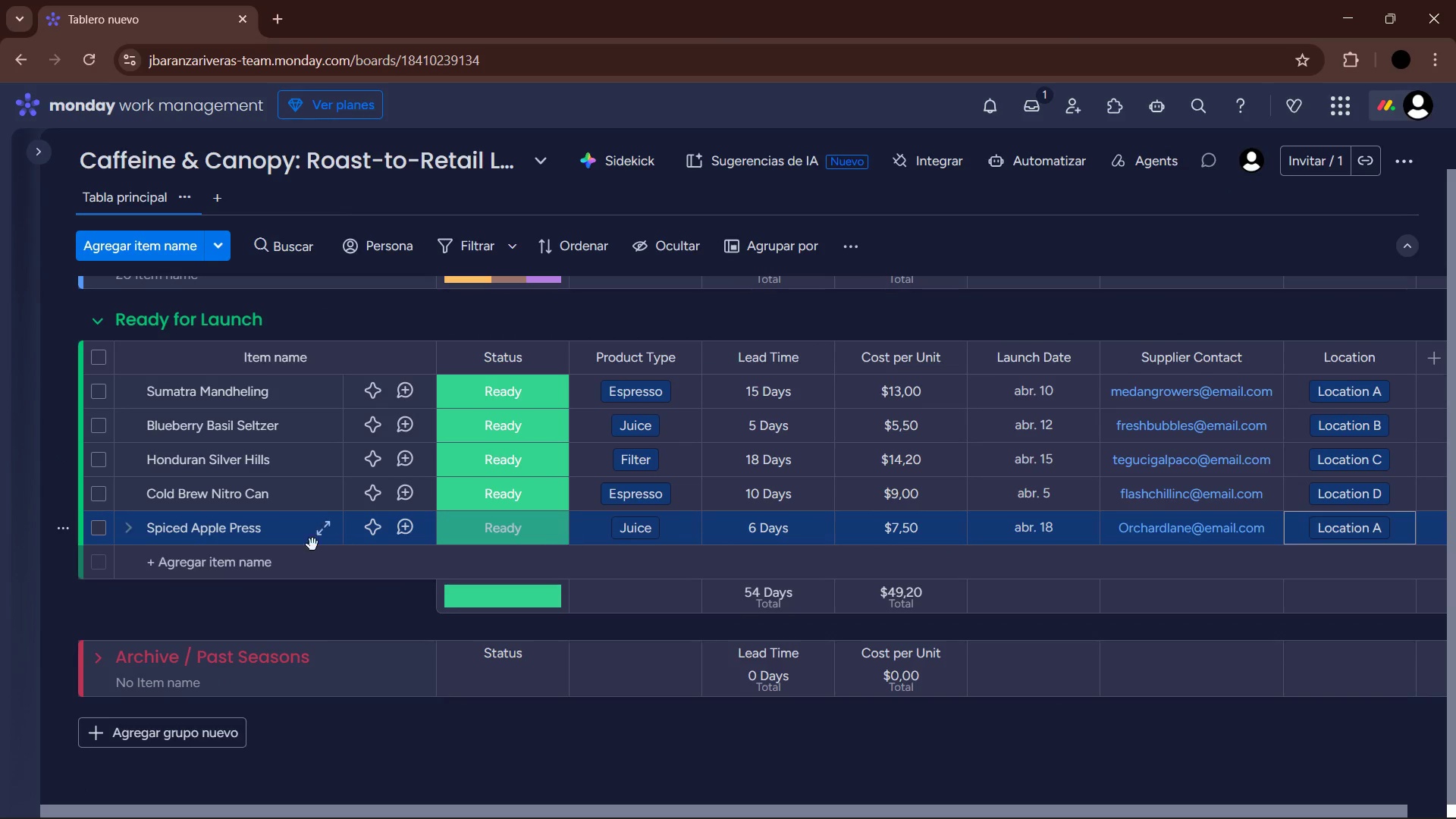 
left_click([323, 563])
 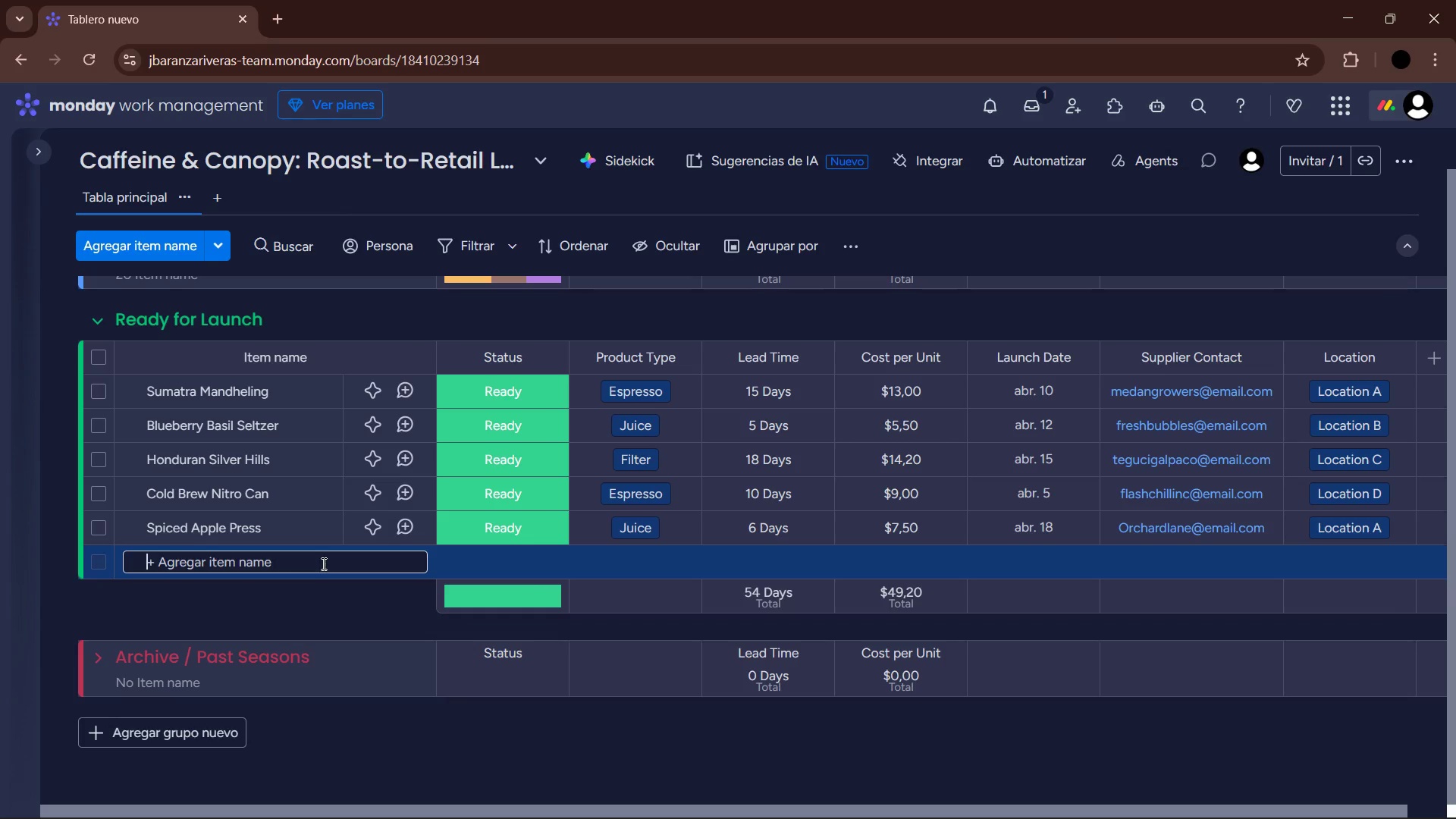 
wait(9.8)
 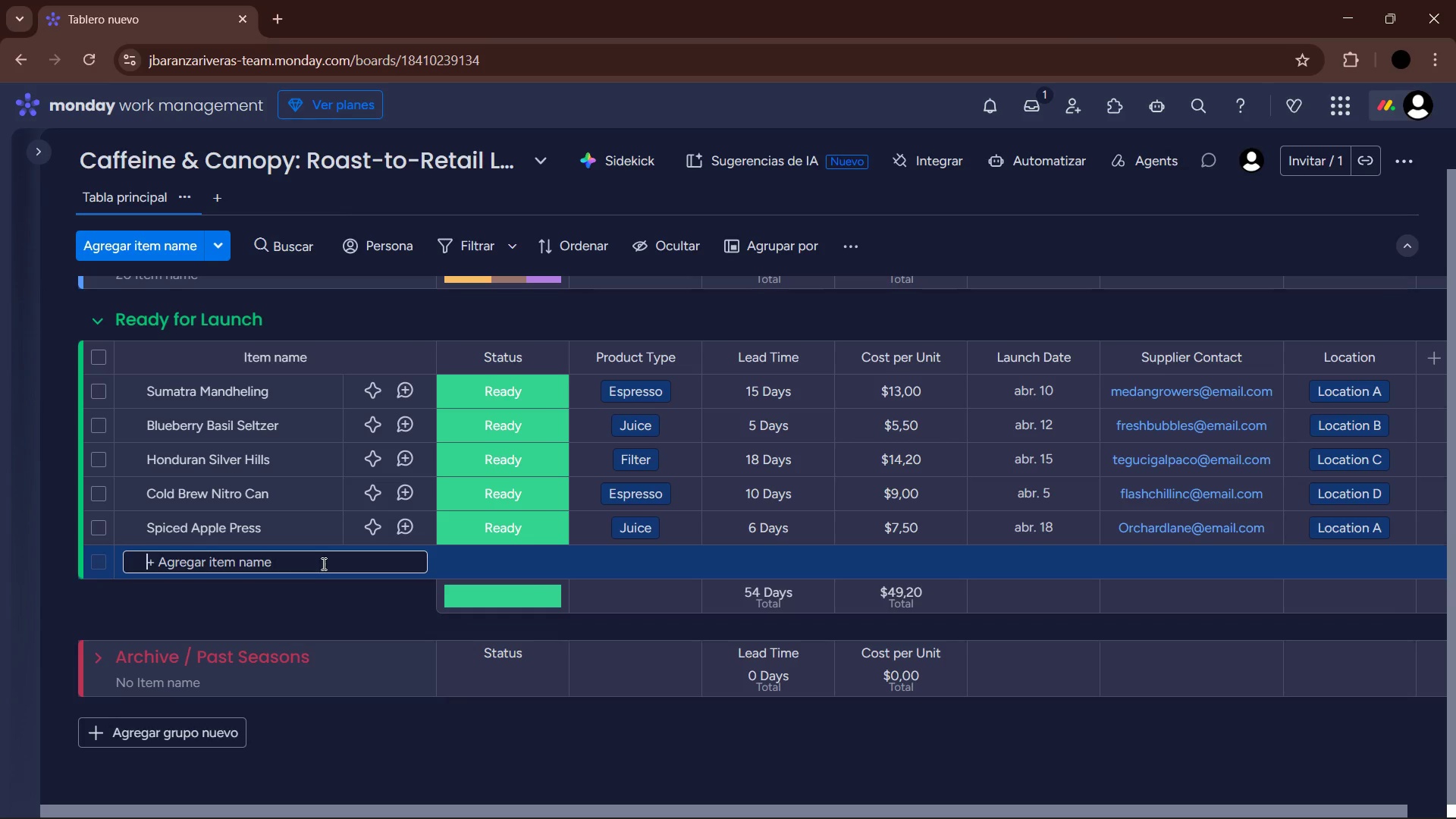 
type(Rwasan Bour)
 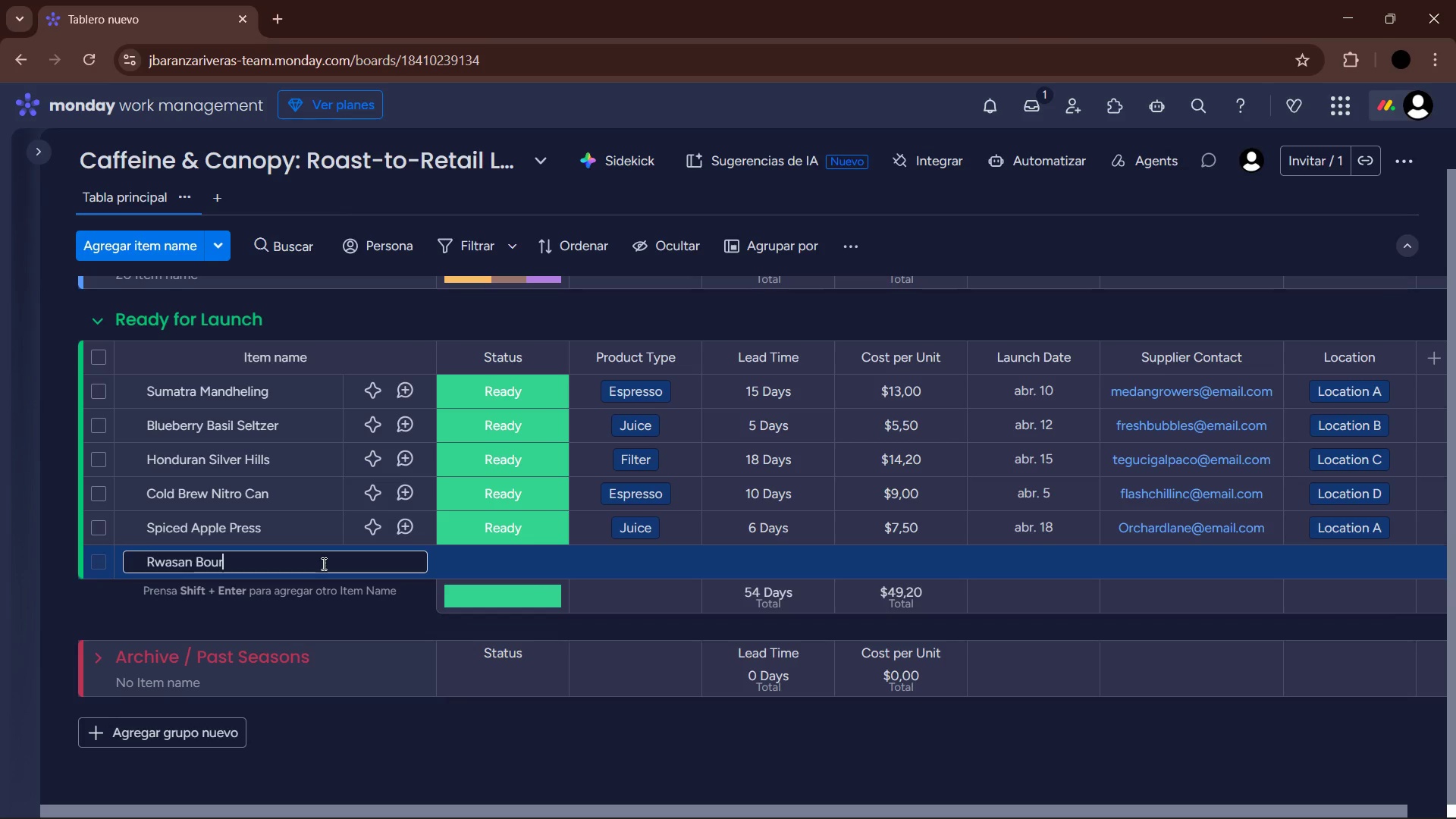 
type(bon Bean )
 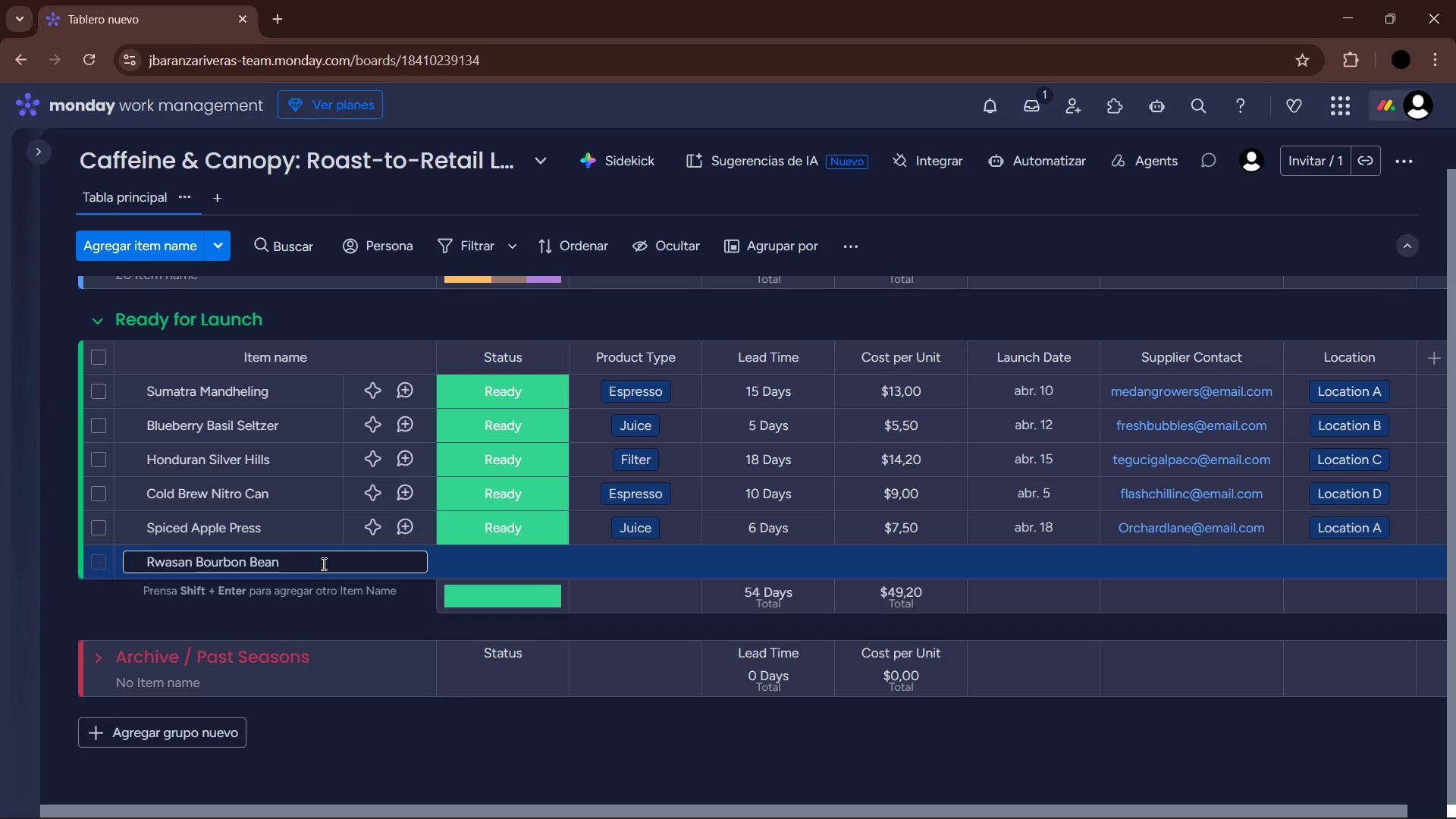 
wait(35.31)
 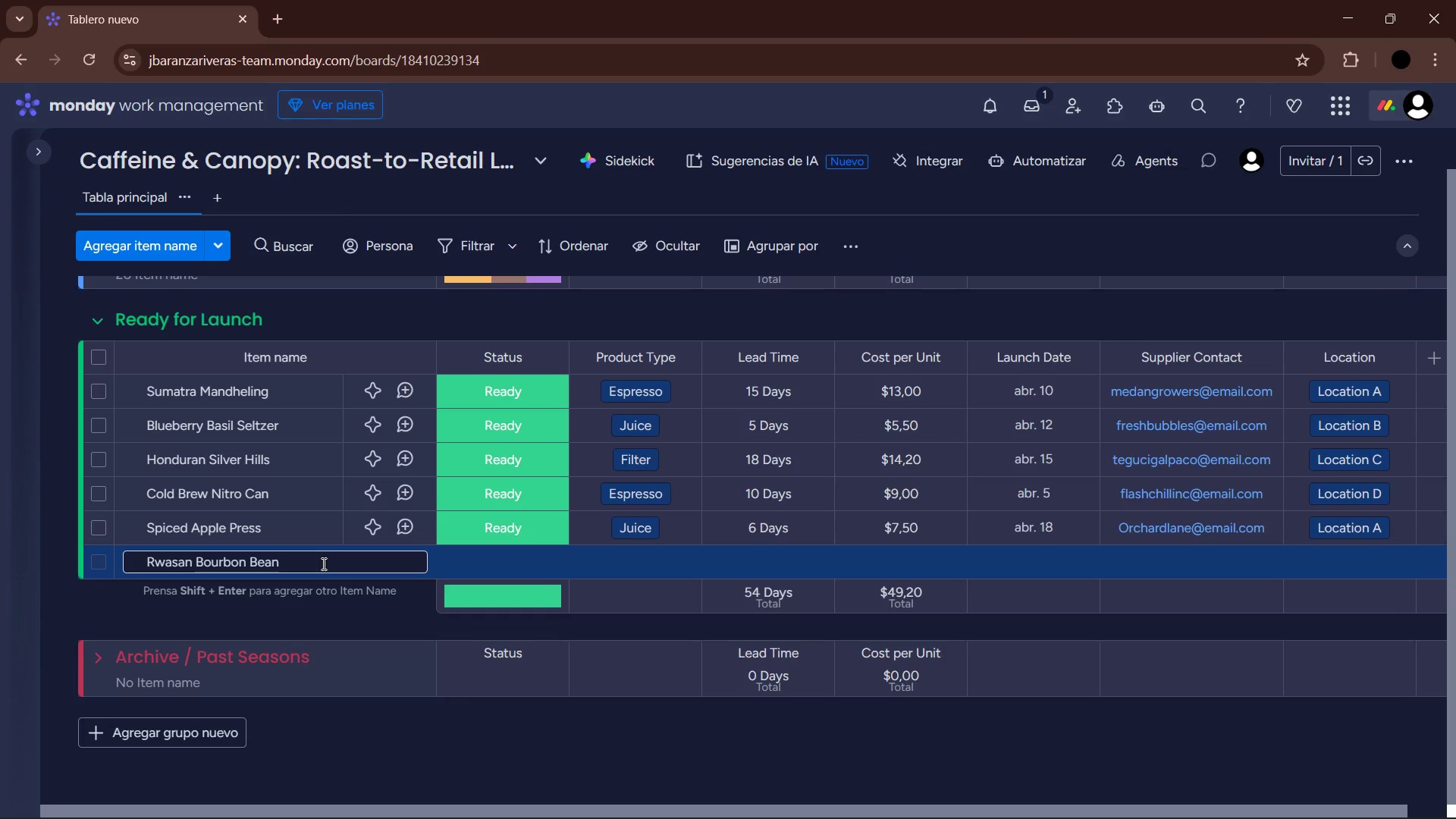 
key(Enter)
 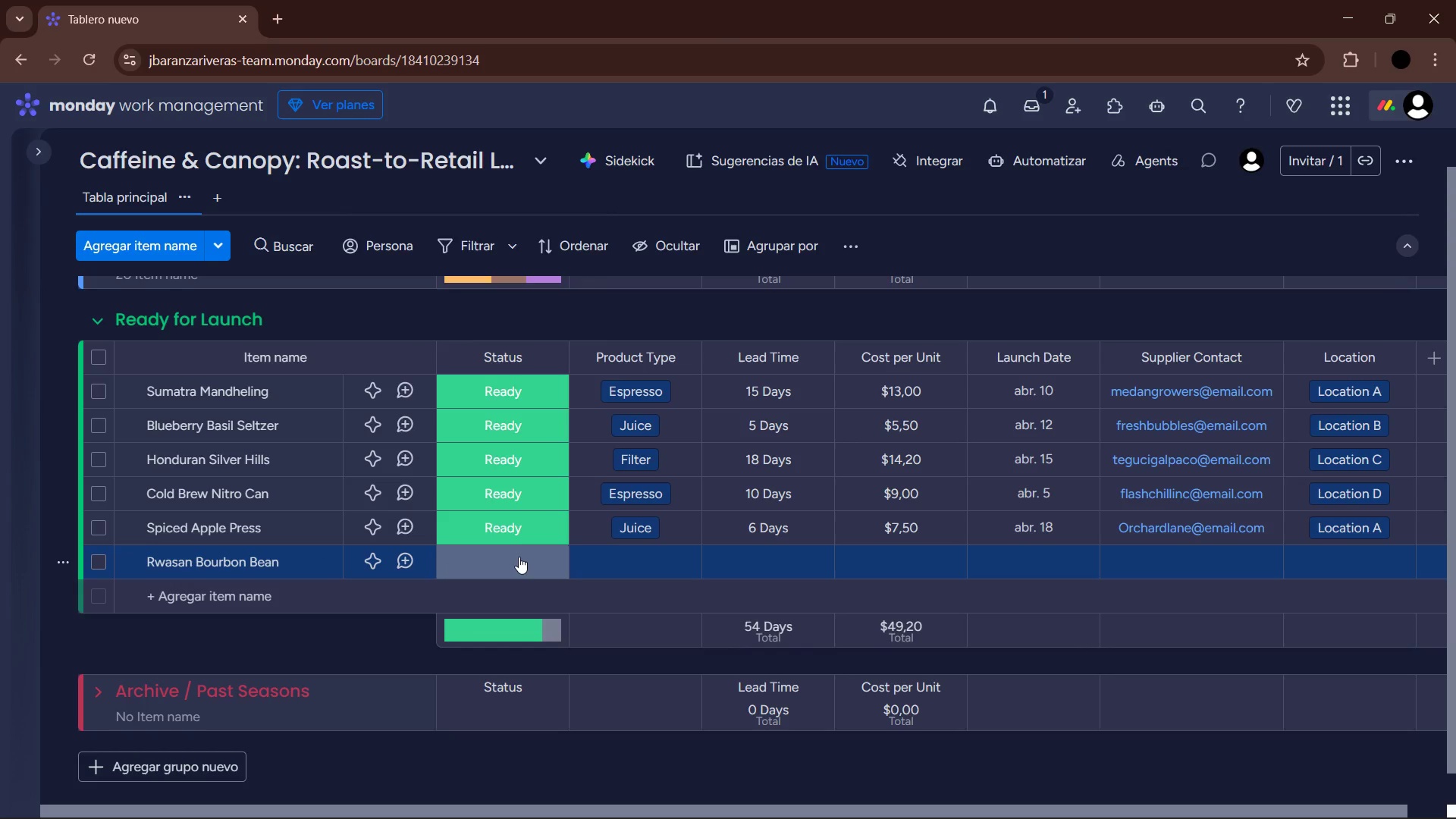 
left_click([533, 240])
 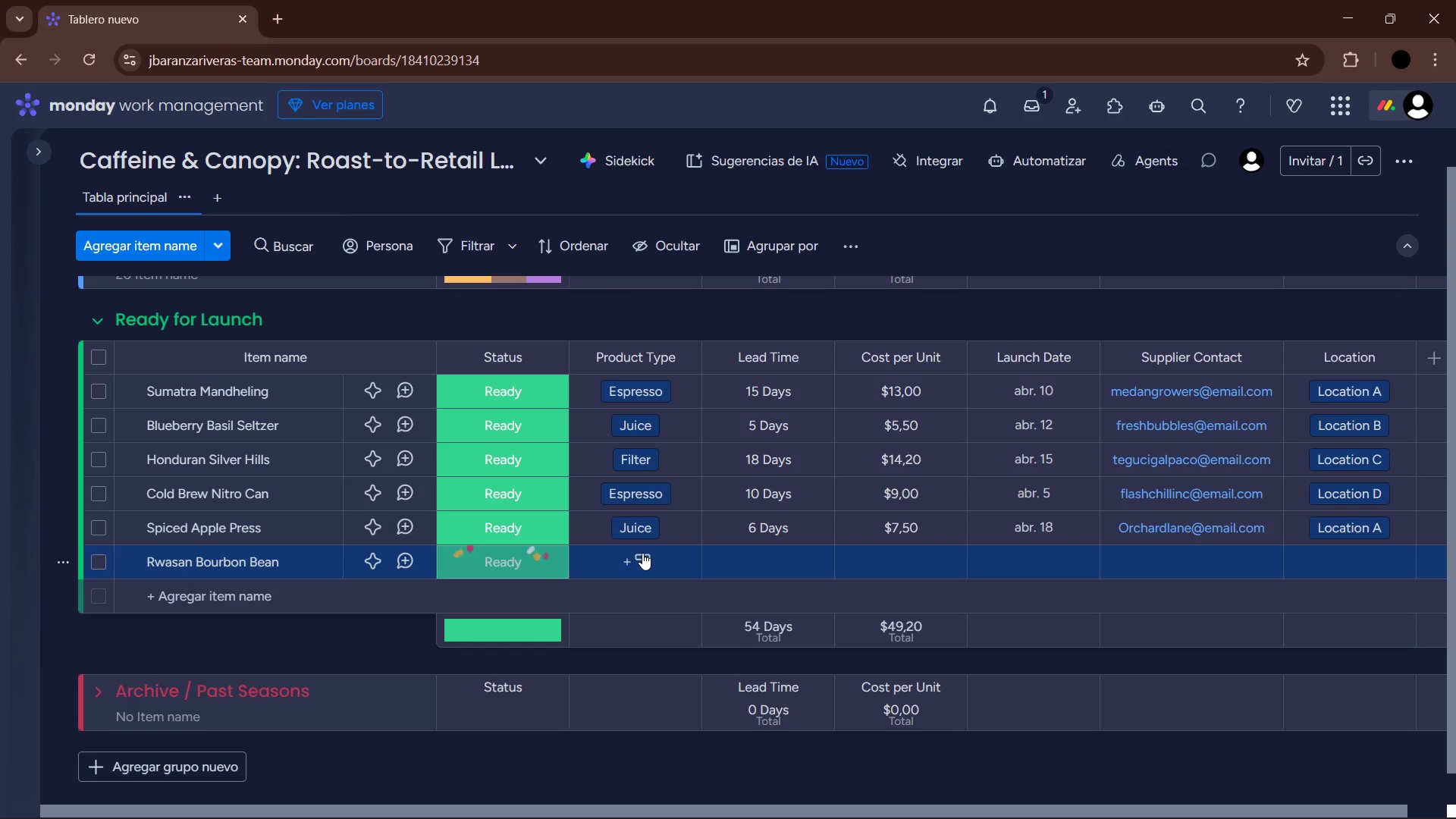 
left_click([642, 553])
 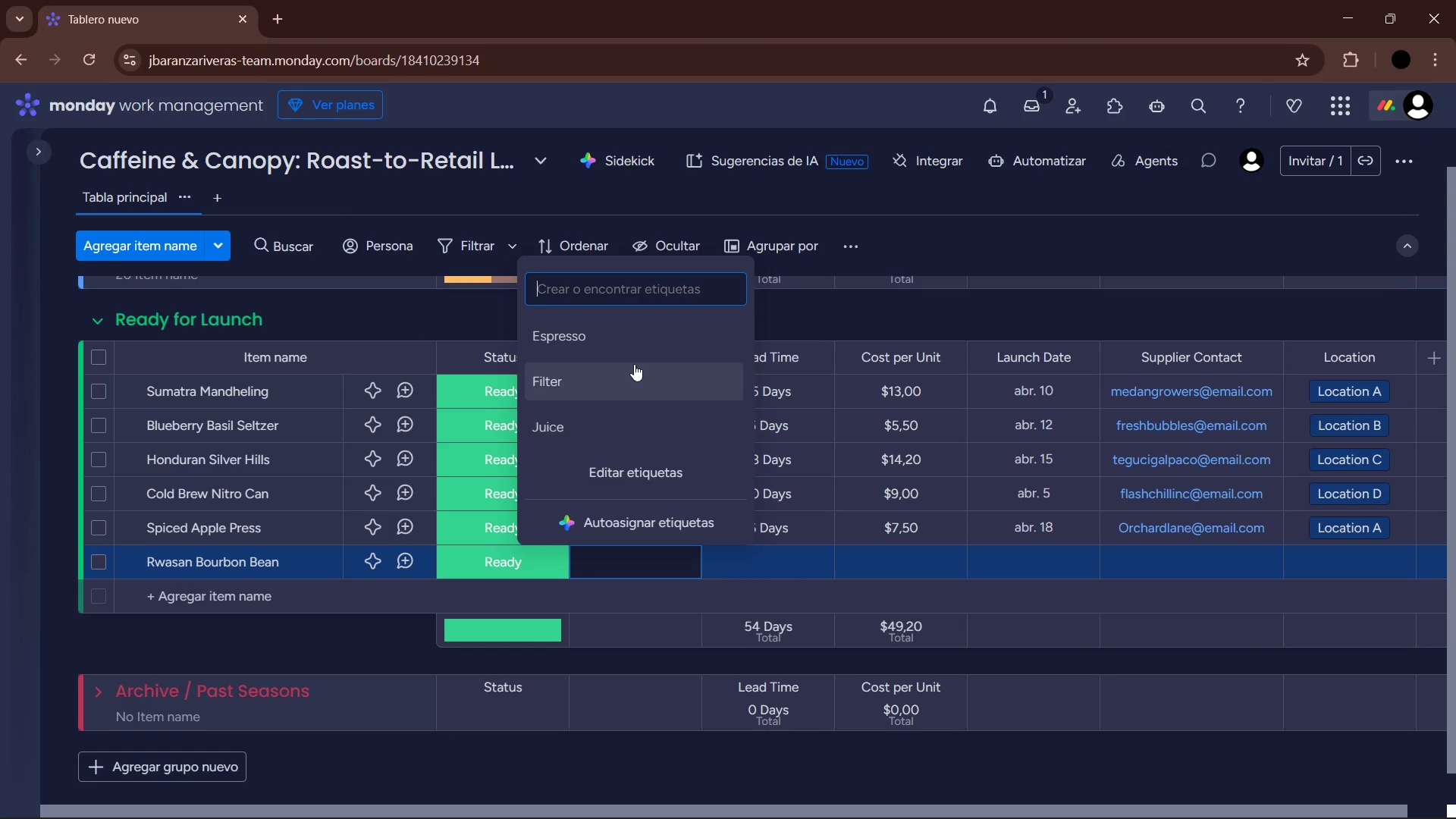 
left_click([629, 363])
 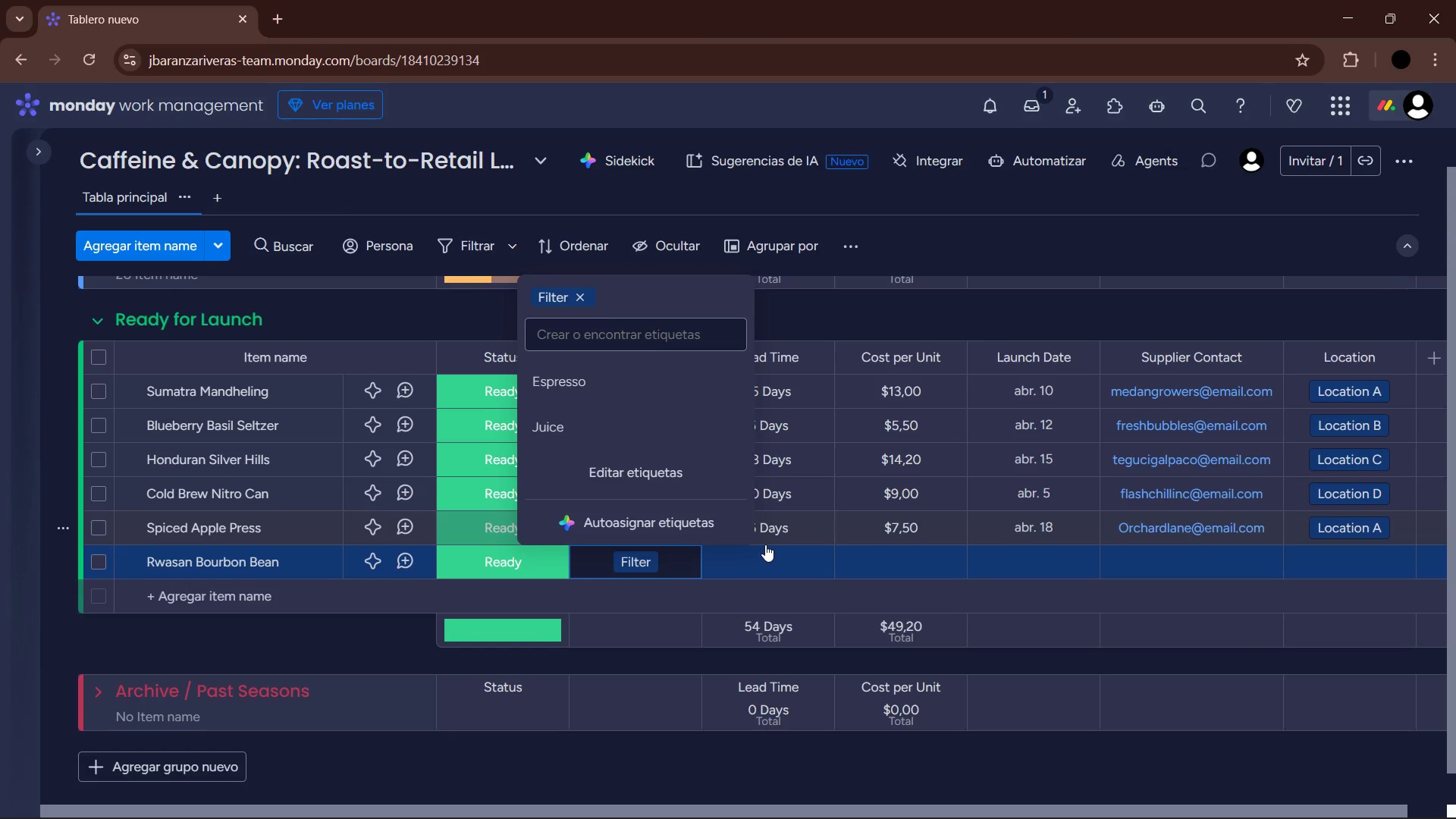 
left_click([764, 549])
 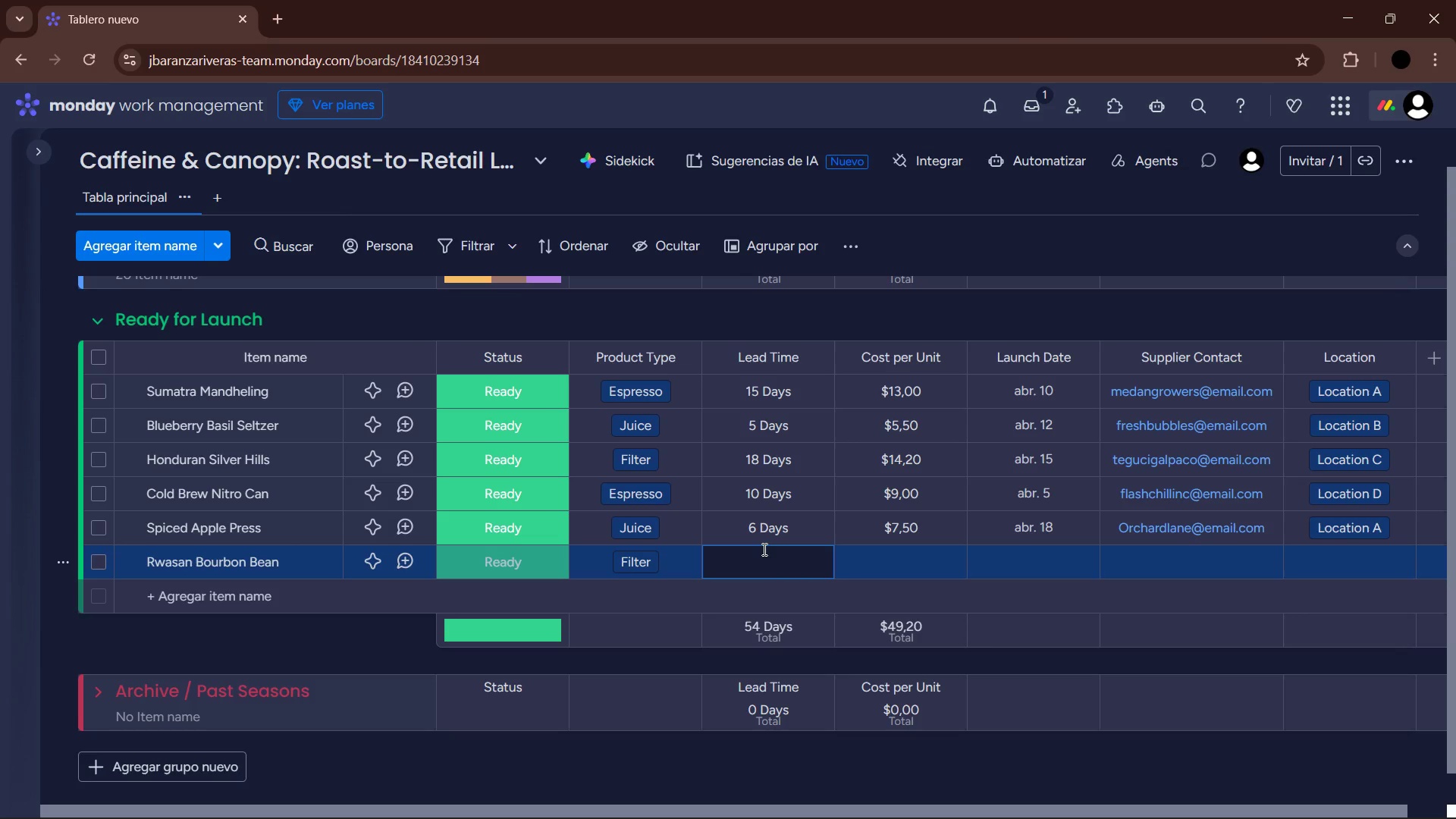 
key(Numpad2)
 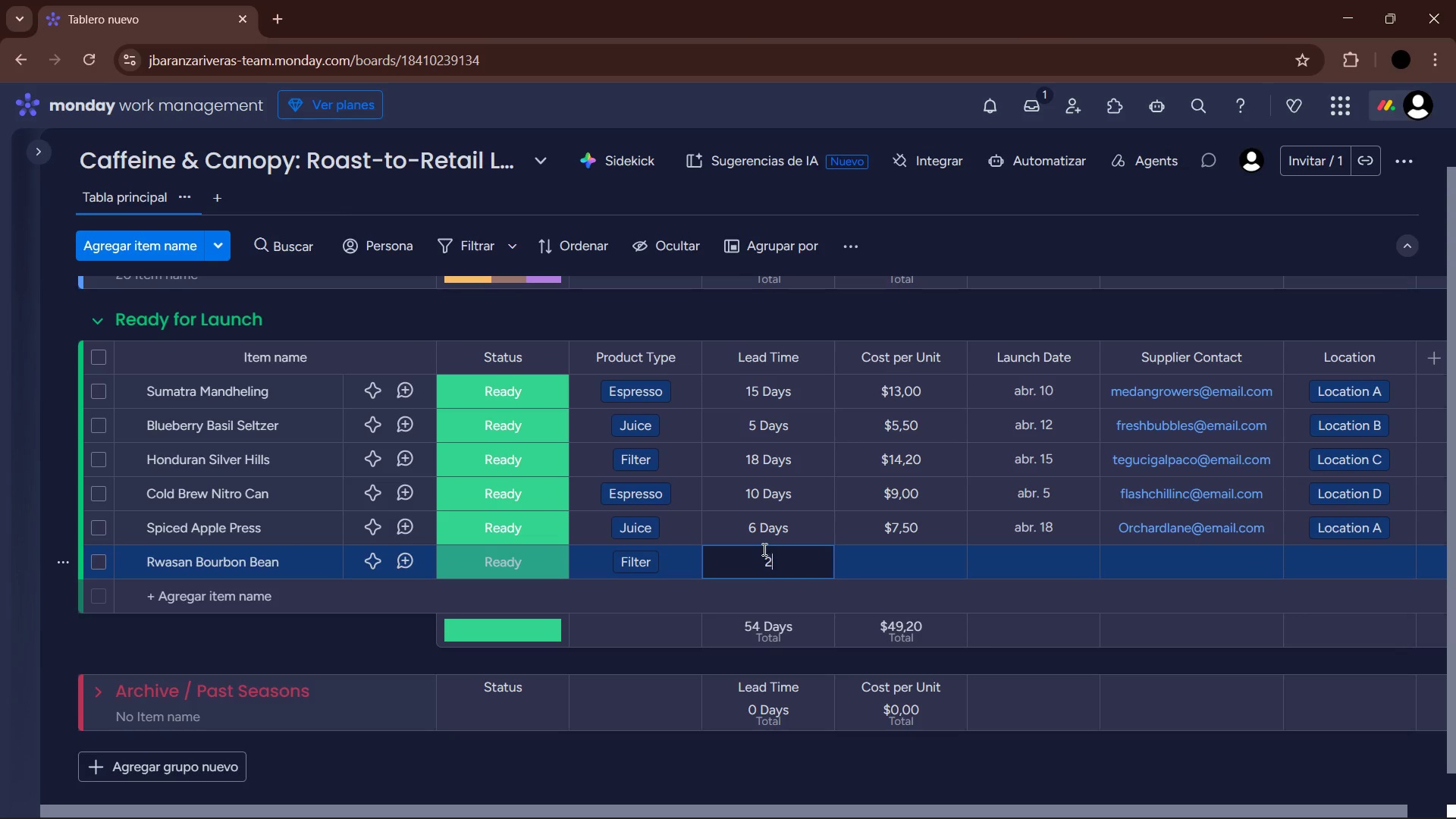 
key(Numpad2)
 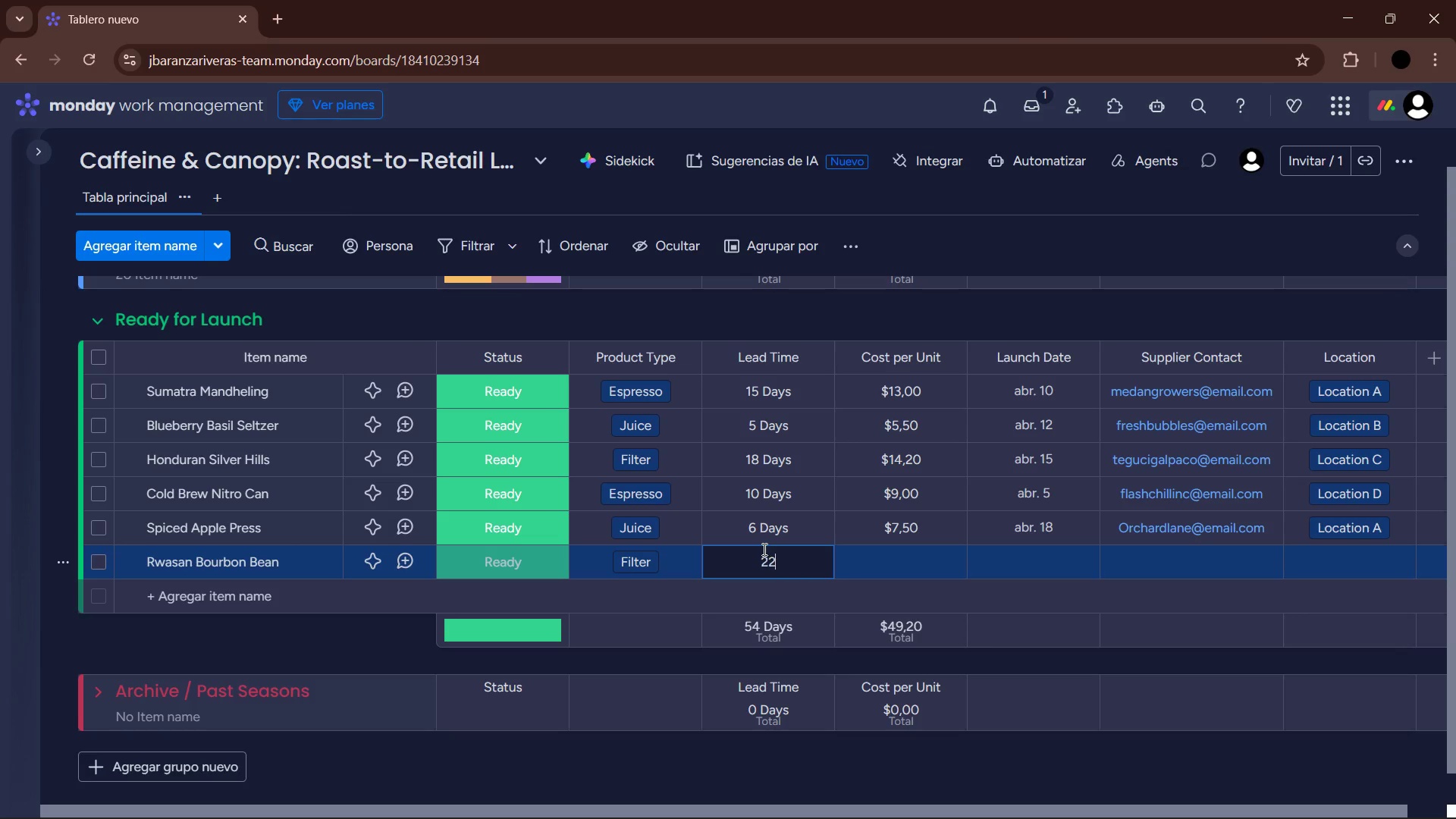 
key(Enter)
 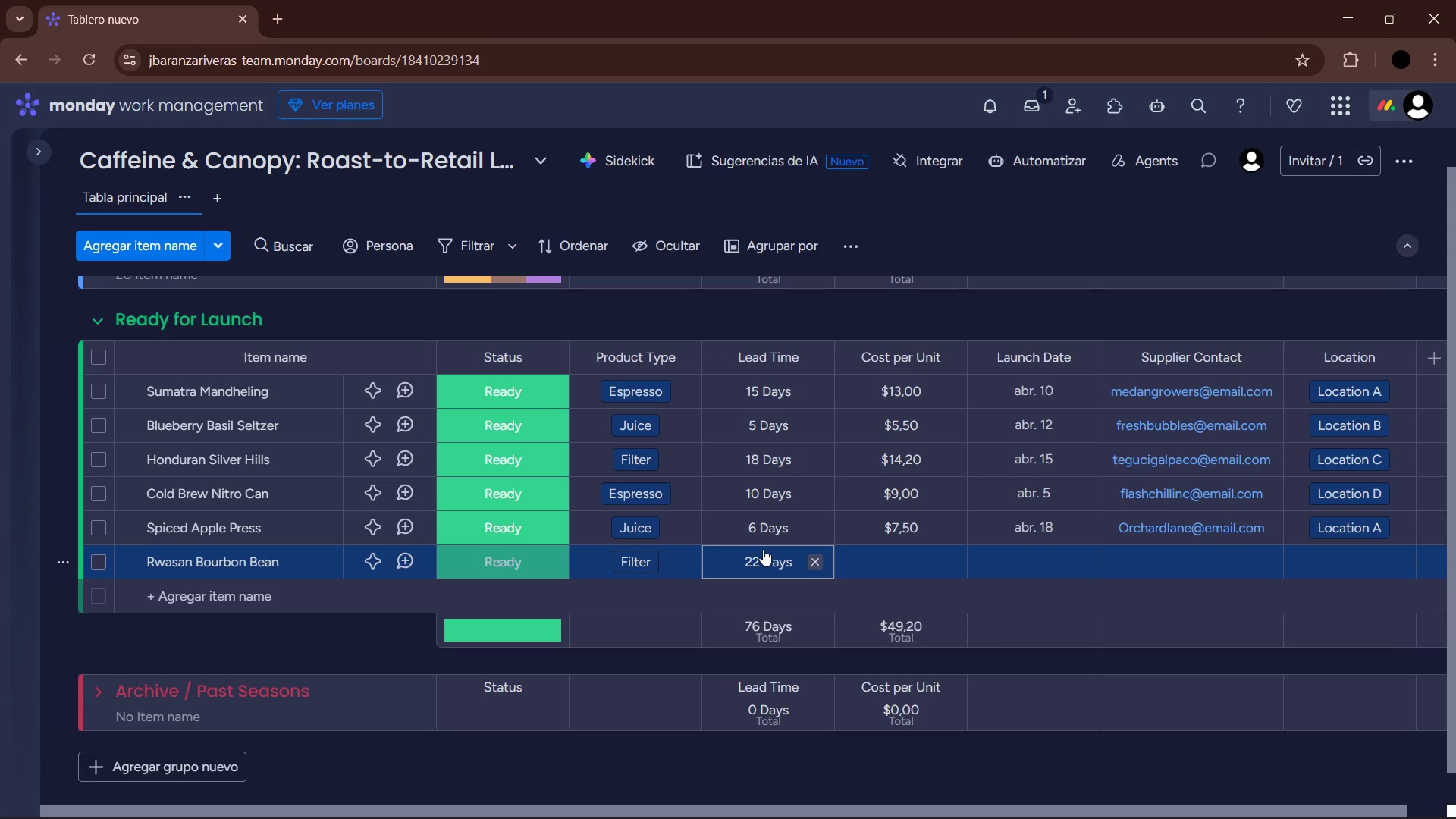 
wait(46.86)
 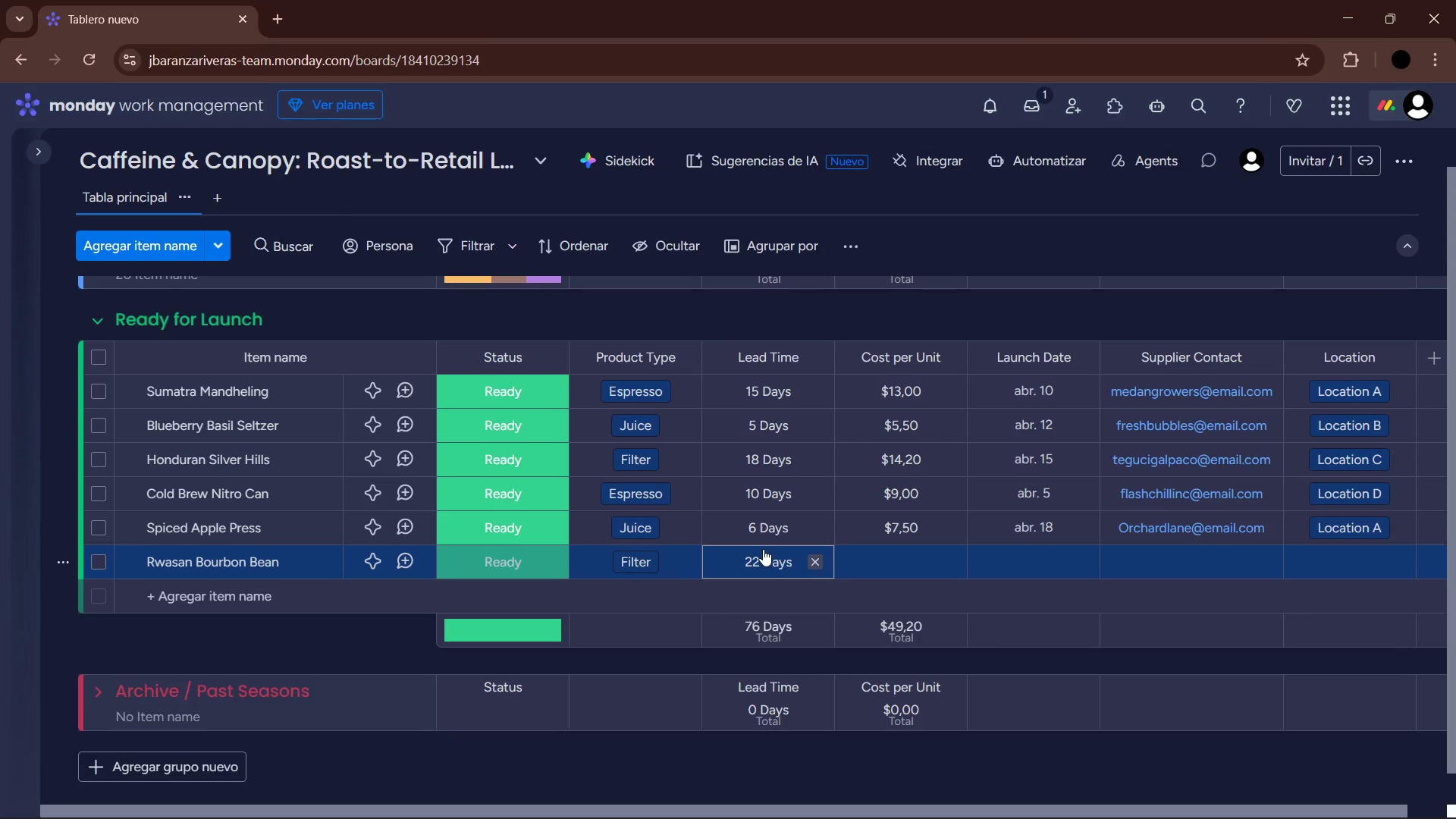 
left_click([909, 552])
 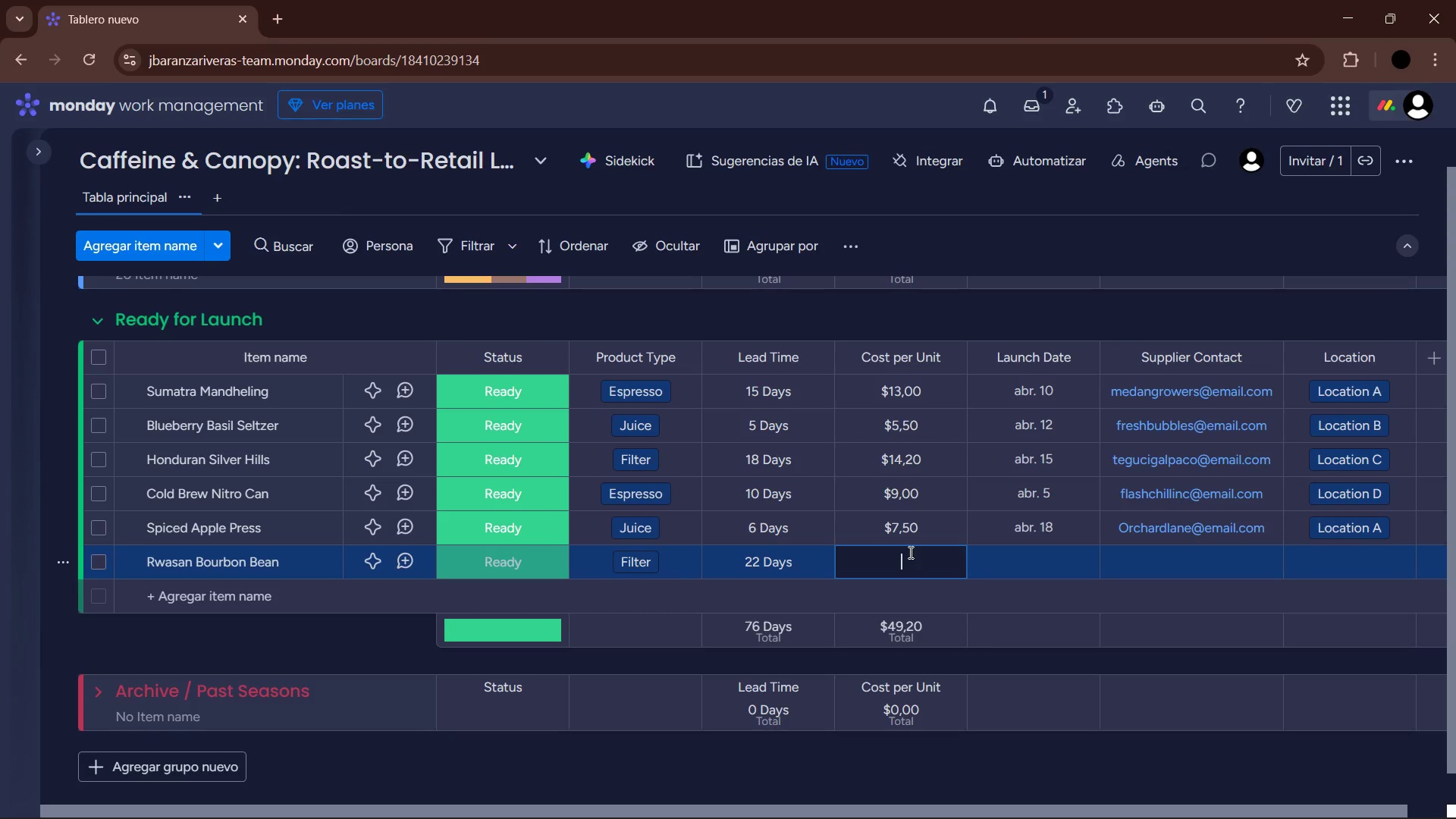 
key(Numpad1)
 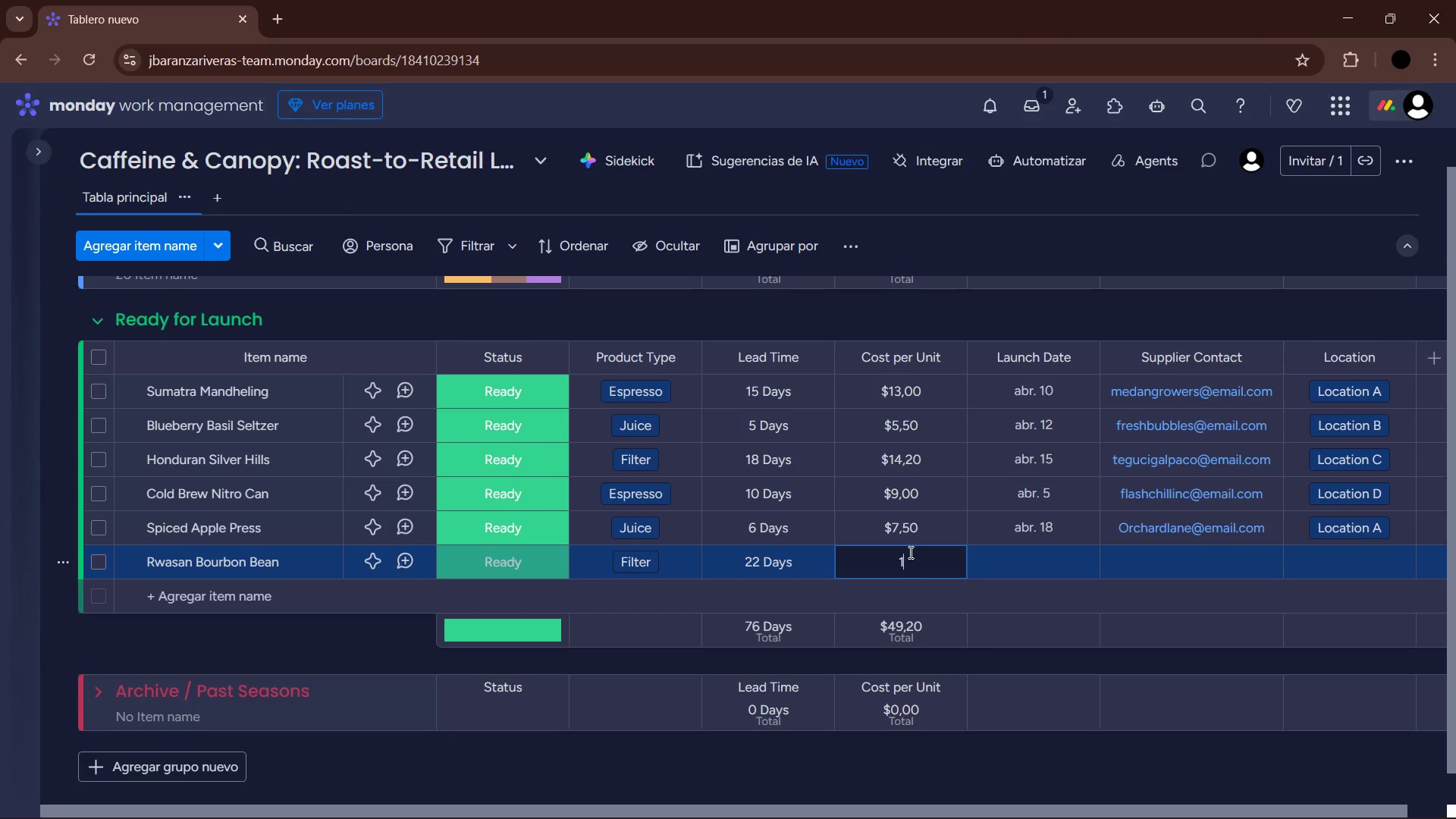 
key(Numpad7)
 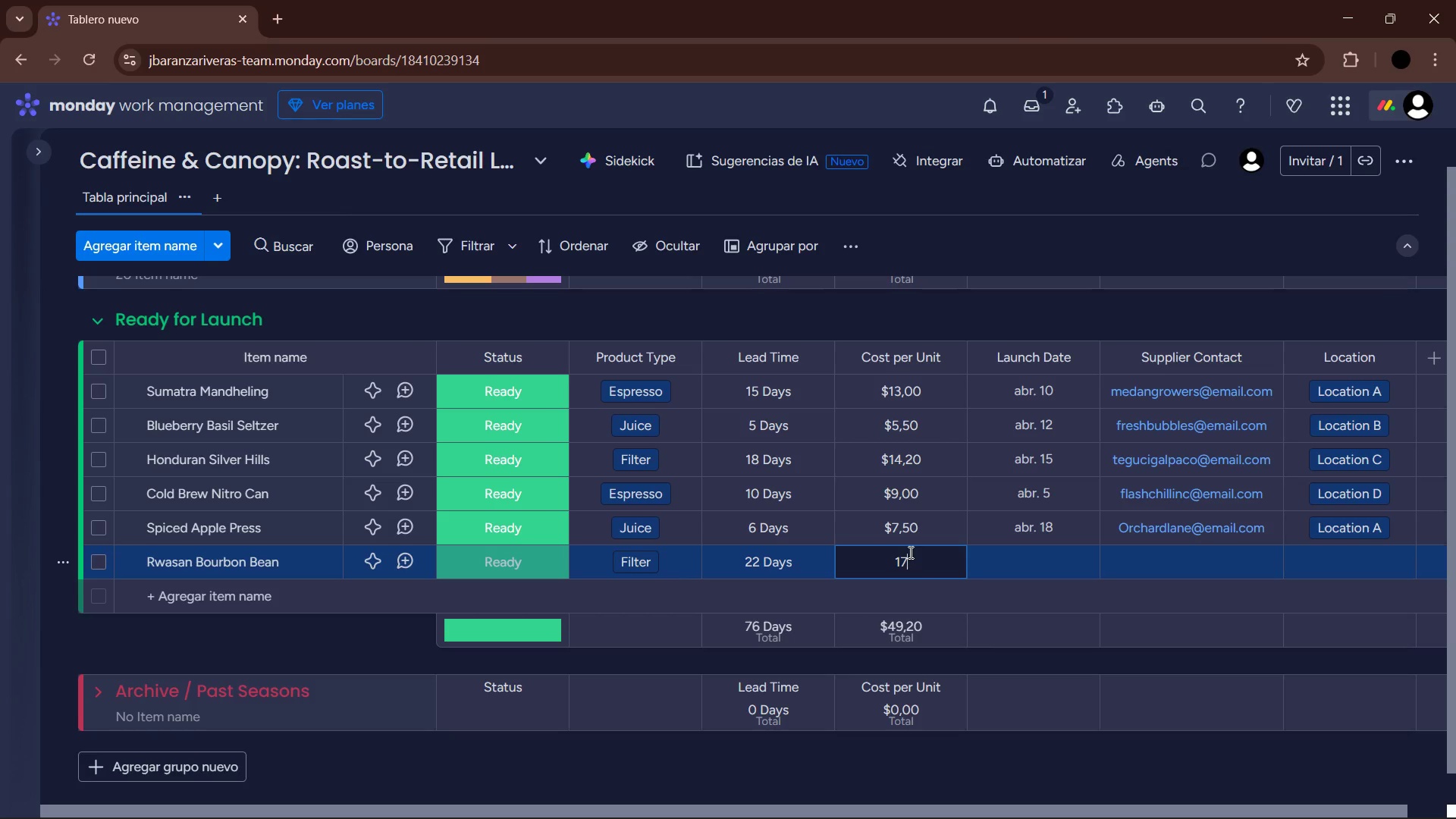 
key(Enter)
 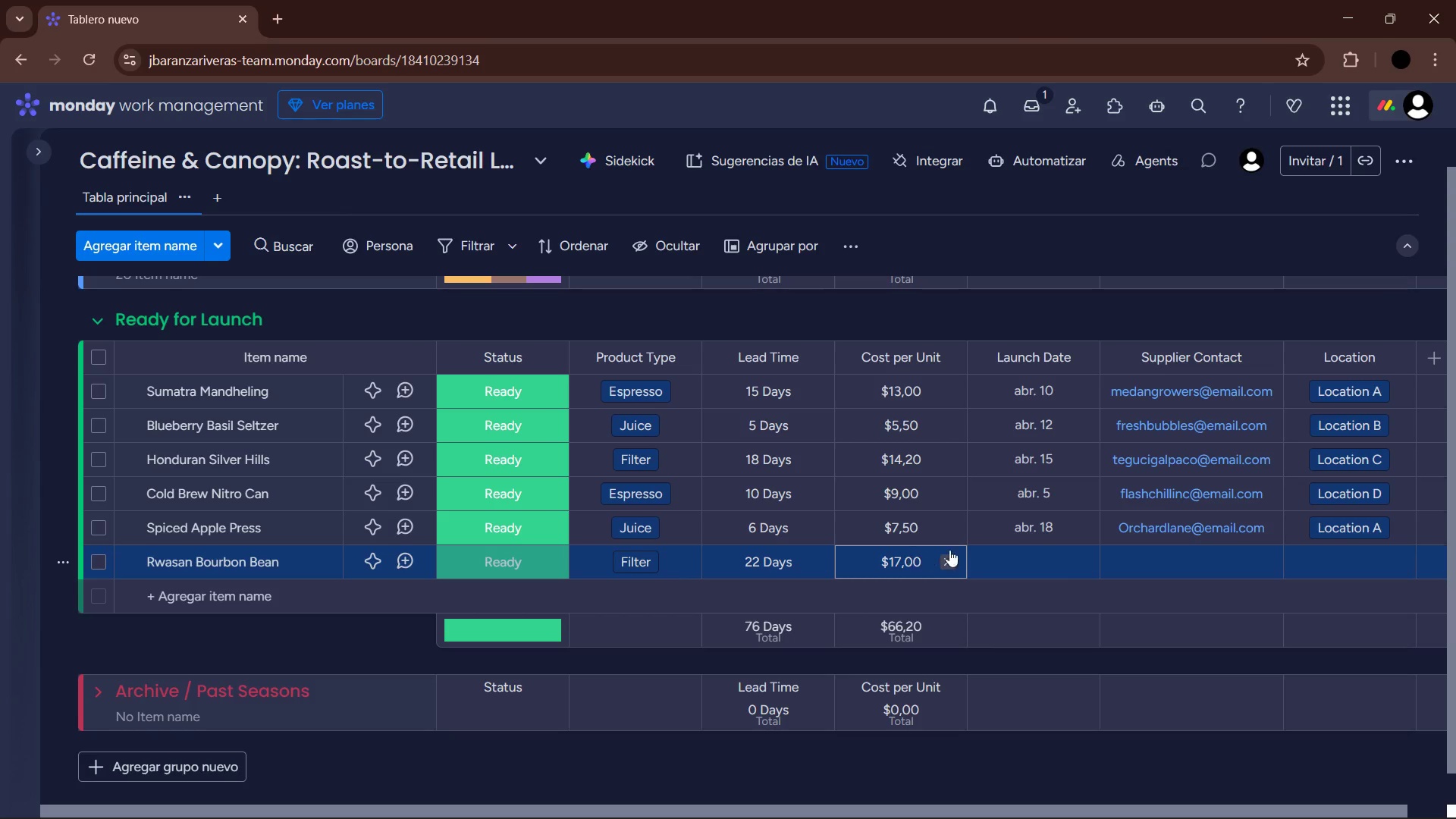 
left_click([1013, 566])
 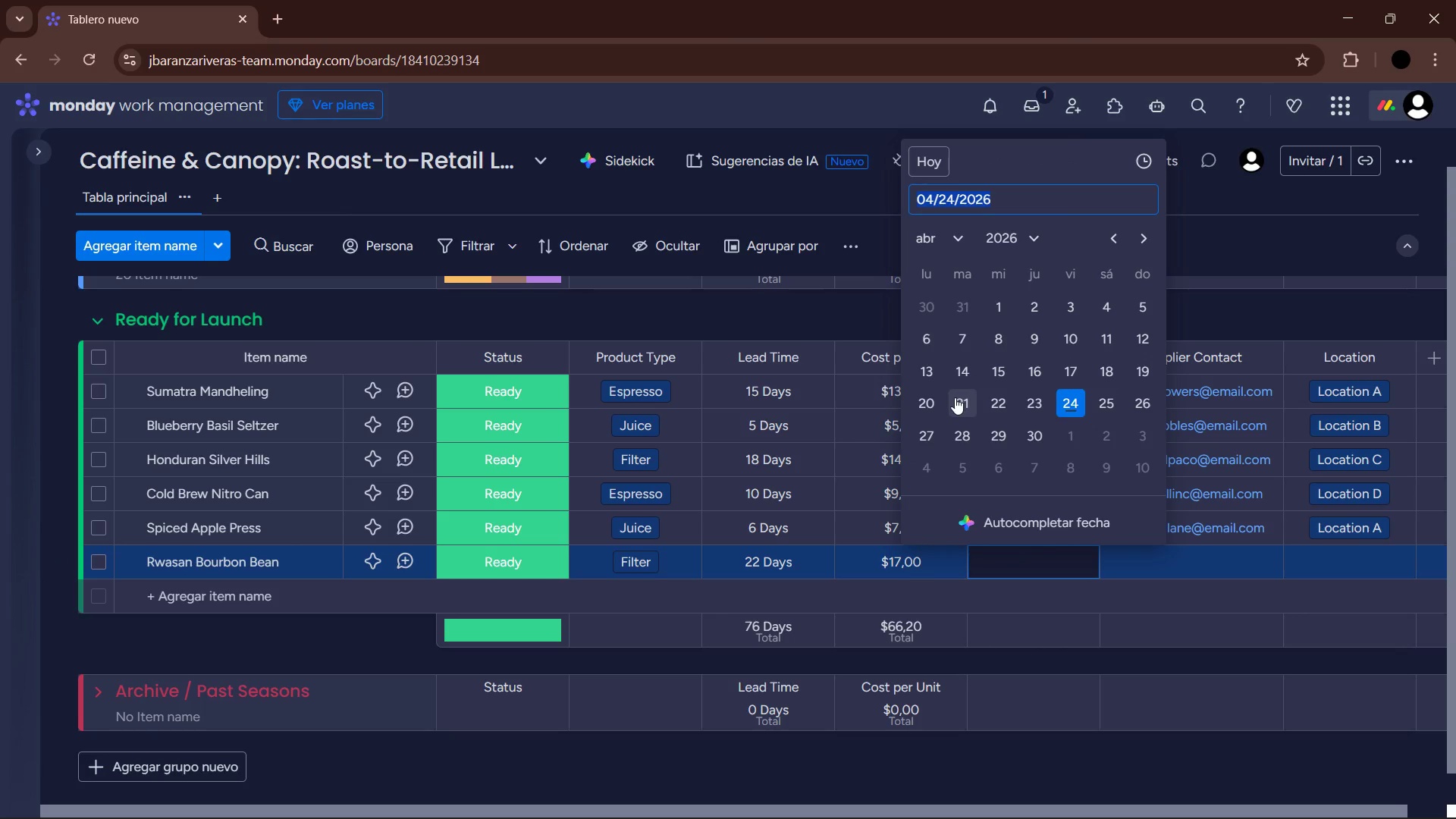 
left_click([928, 403])
 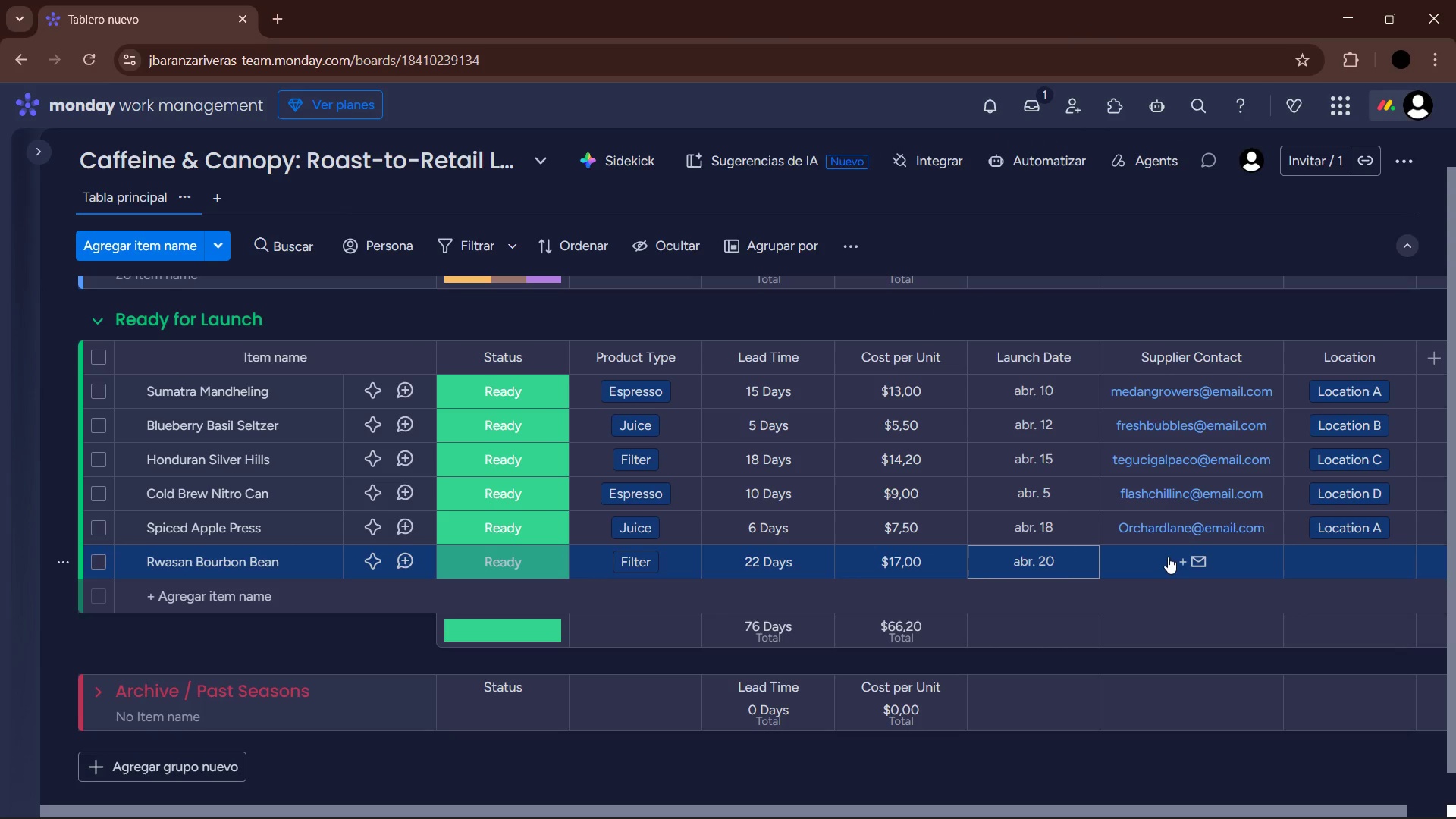 
left_click([1168, 557])
 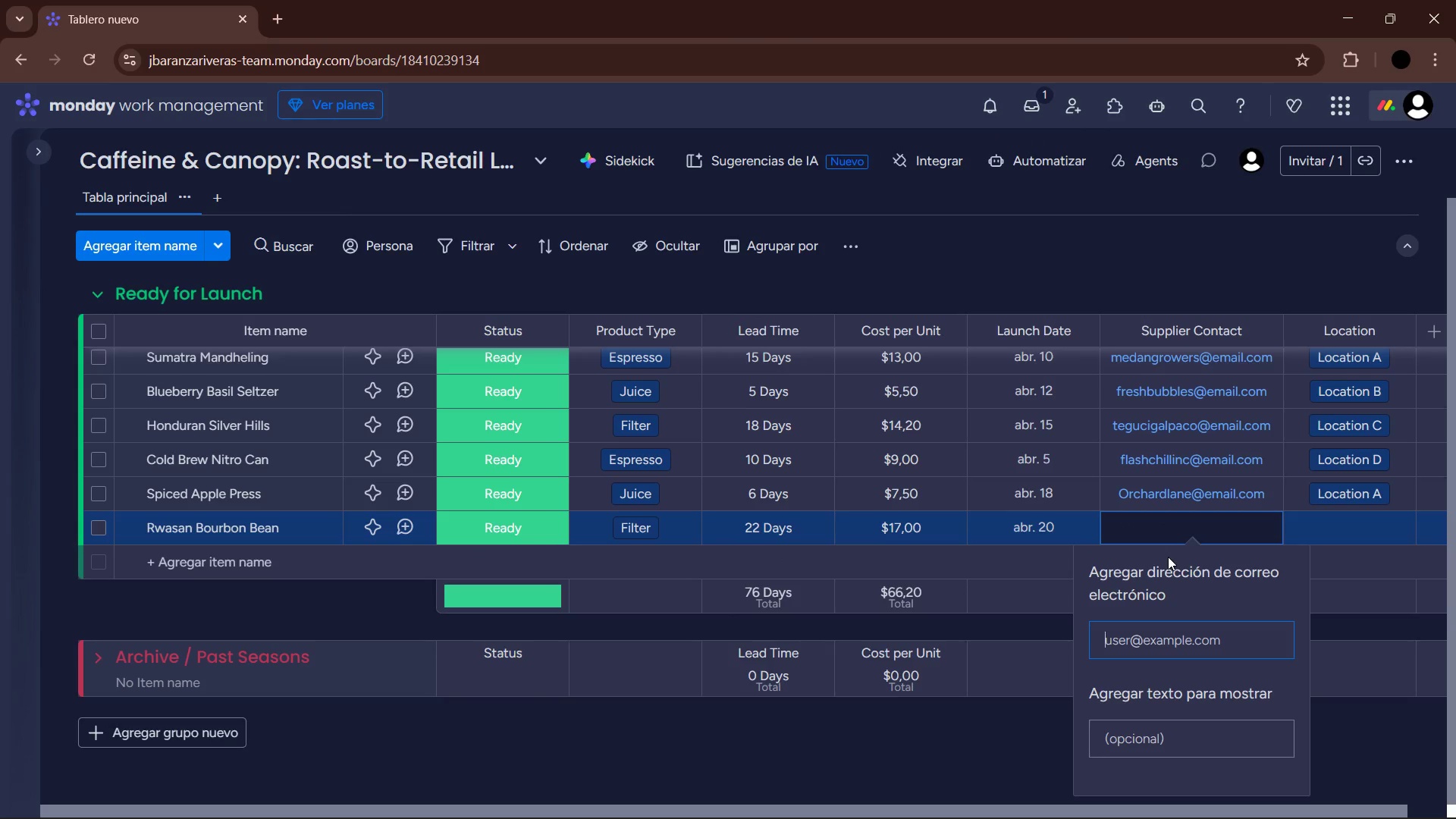 
type(kgalicooperqt)
key(Backspace)
key(Backspace)
type(at)
 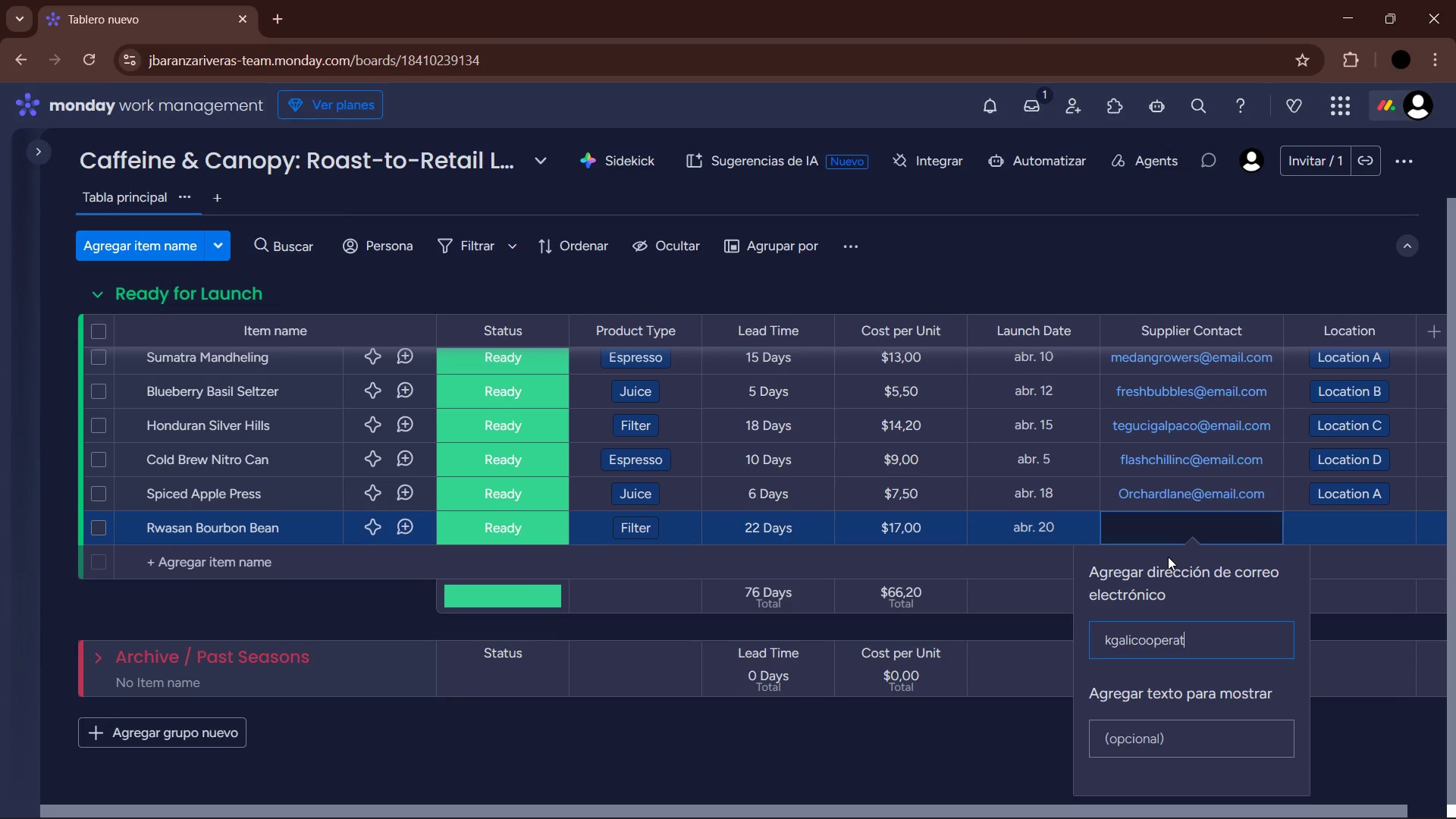 
key(Alt+Control+Q)
 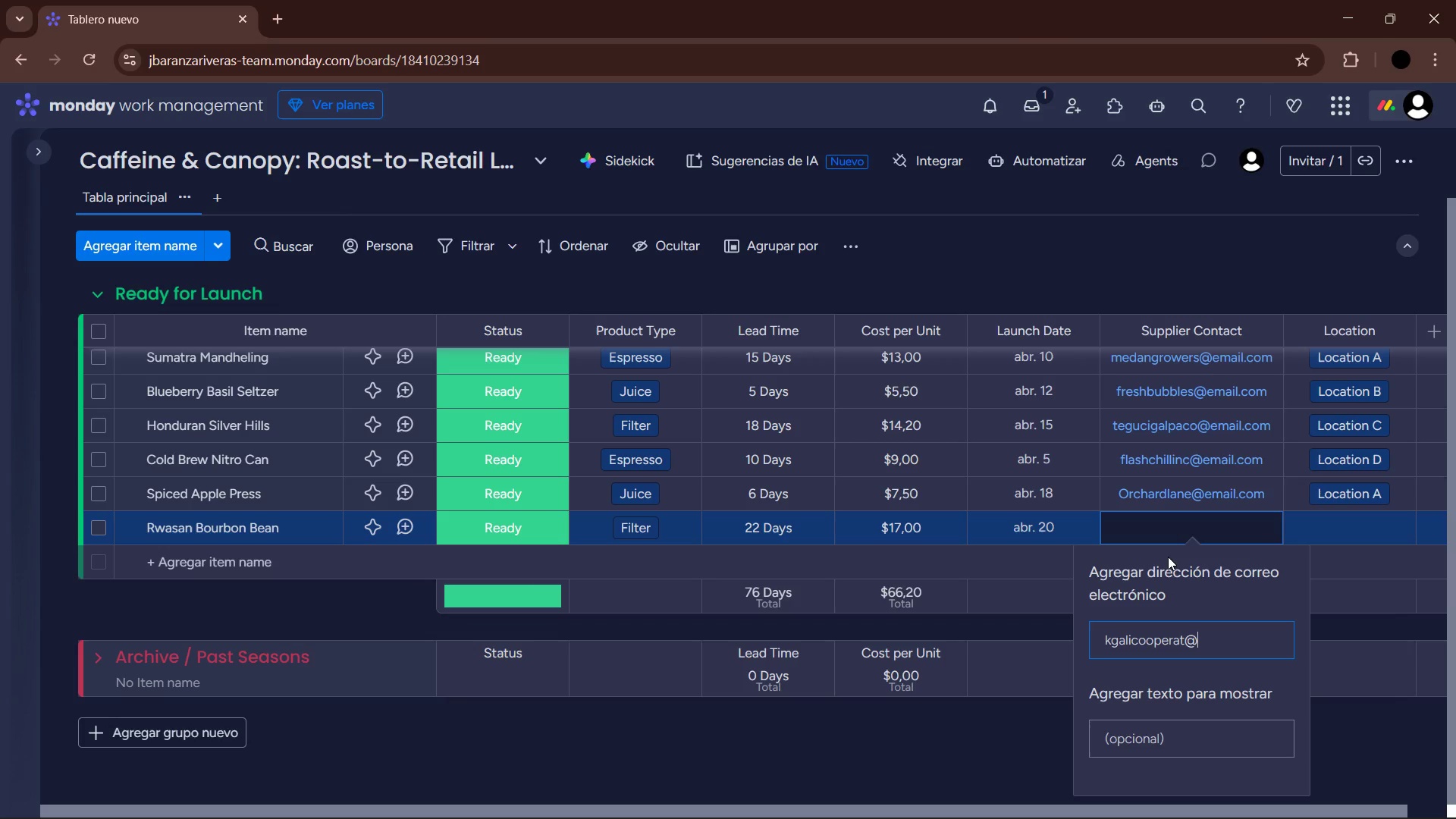 
type(email.com)
 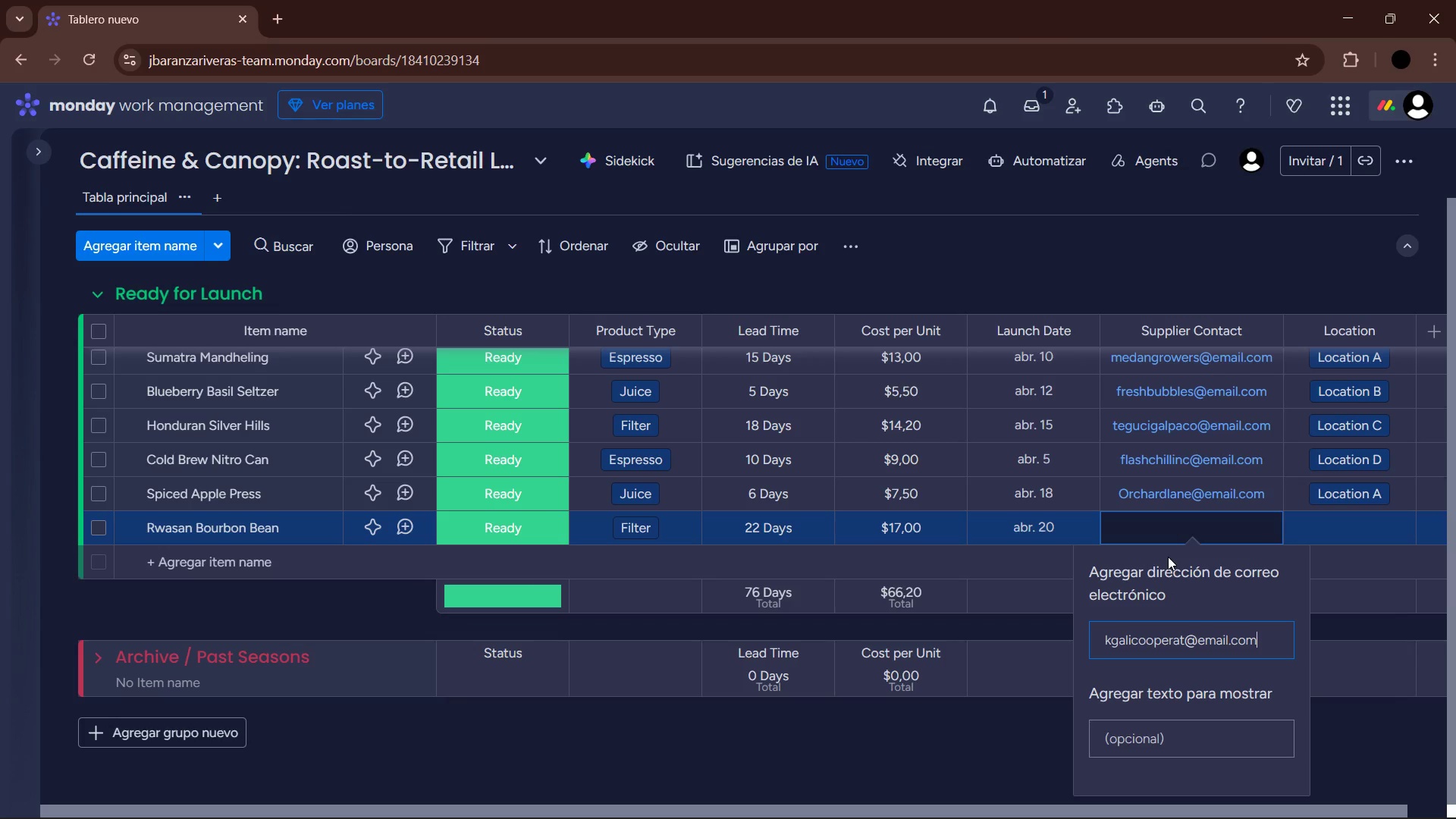 
key(Enter)
 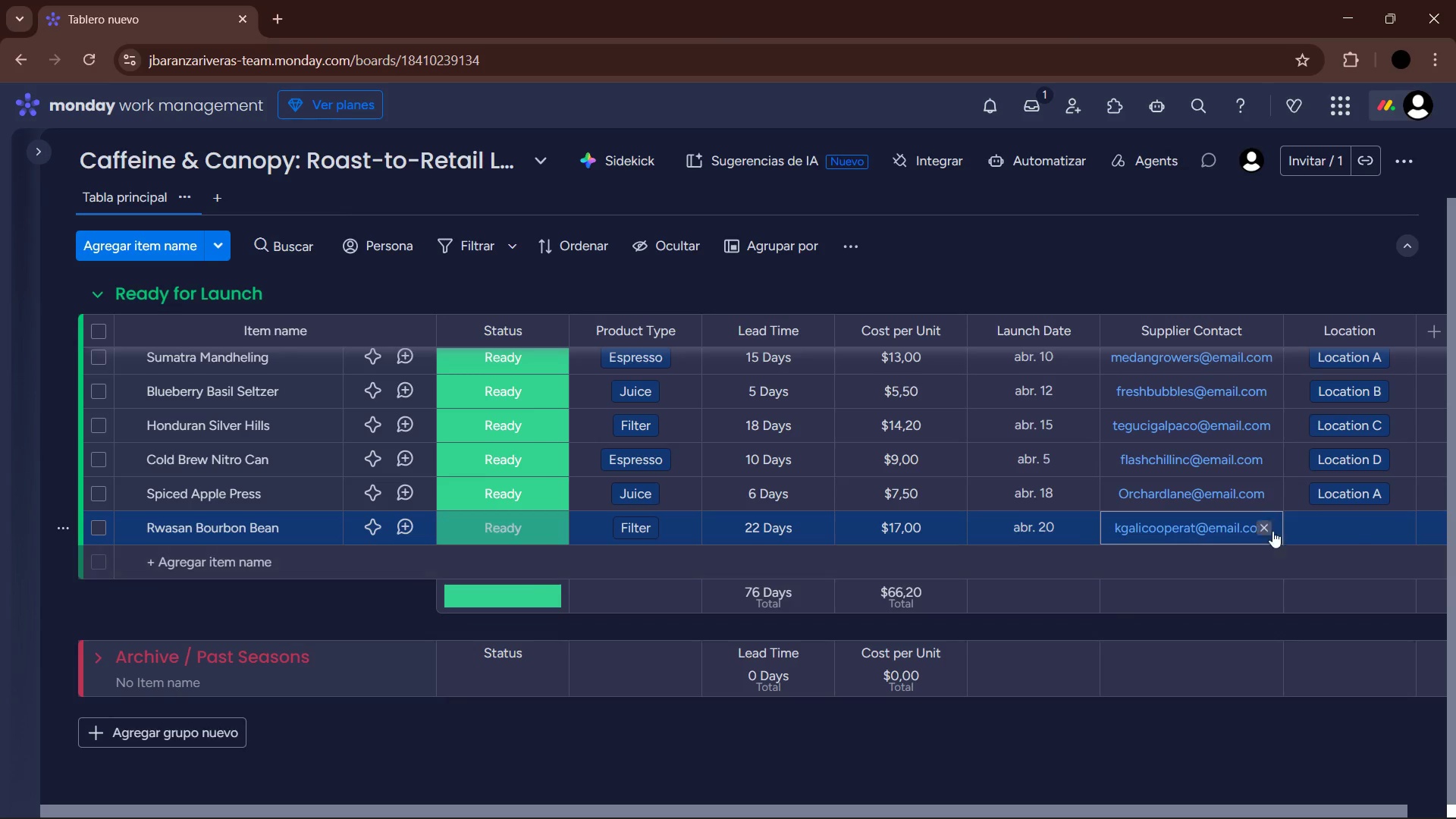 
left_click_drag(start_coordinate=[1373, 502], to_coordinate=[1371, 507])
 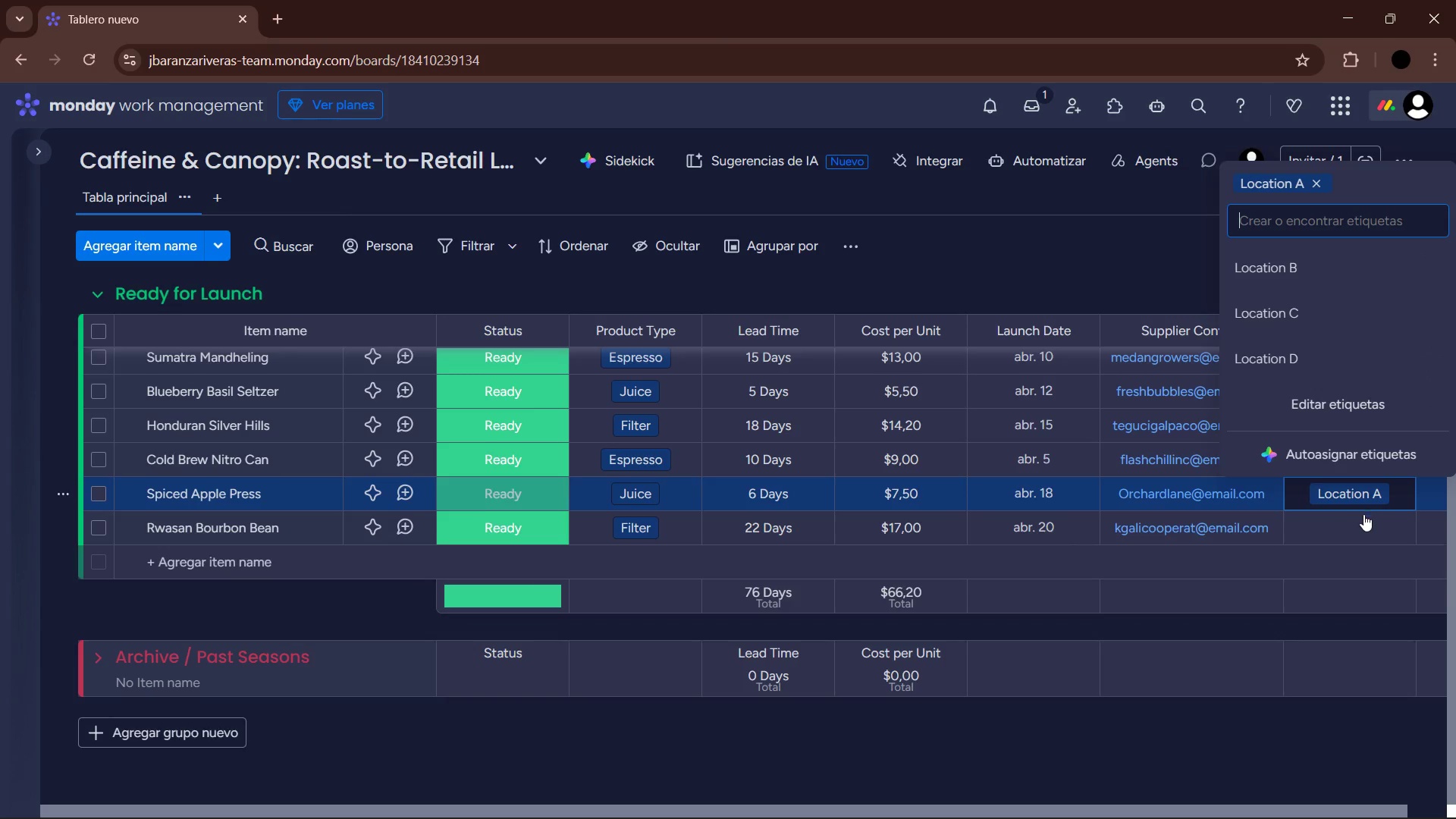 
left_click([1360, 517])
 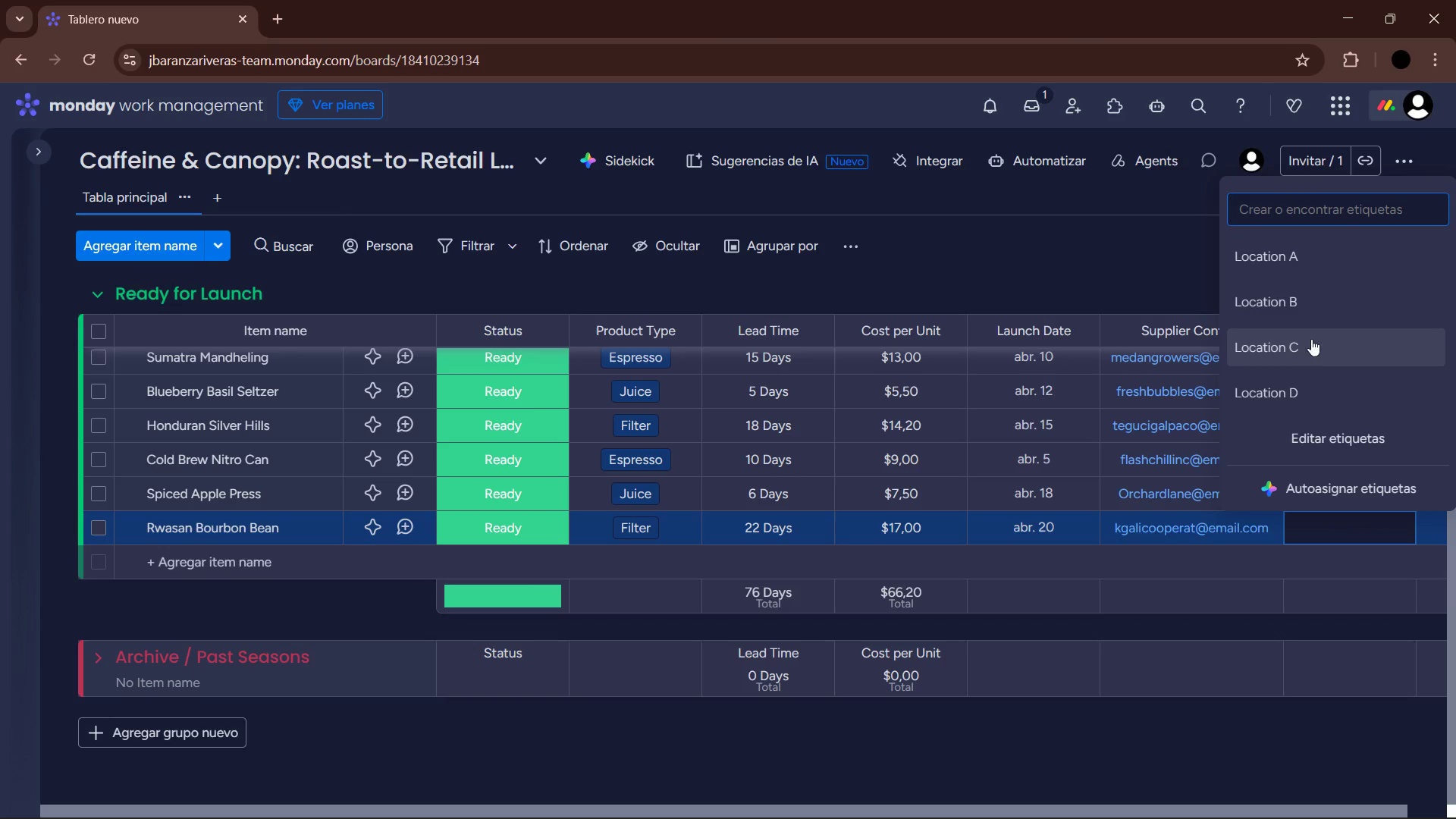 
left_click([1313, 308])
 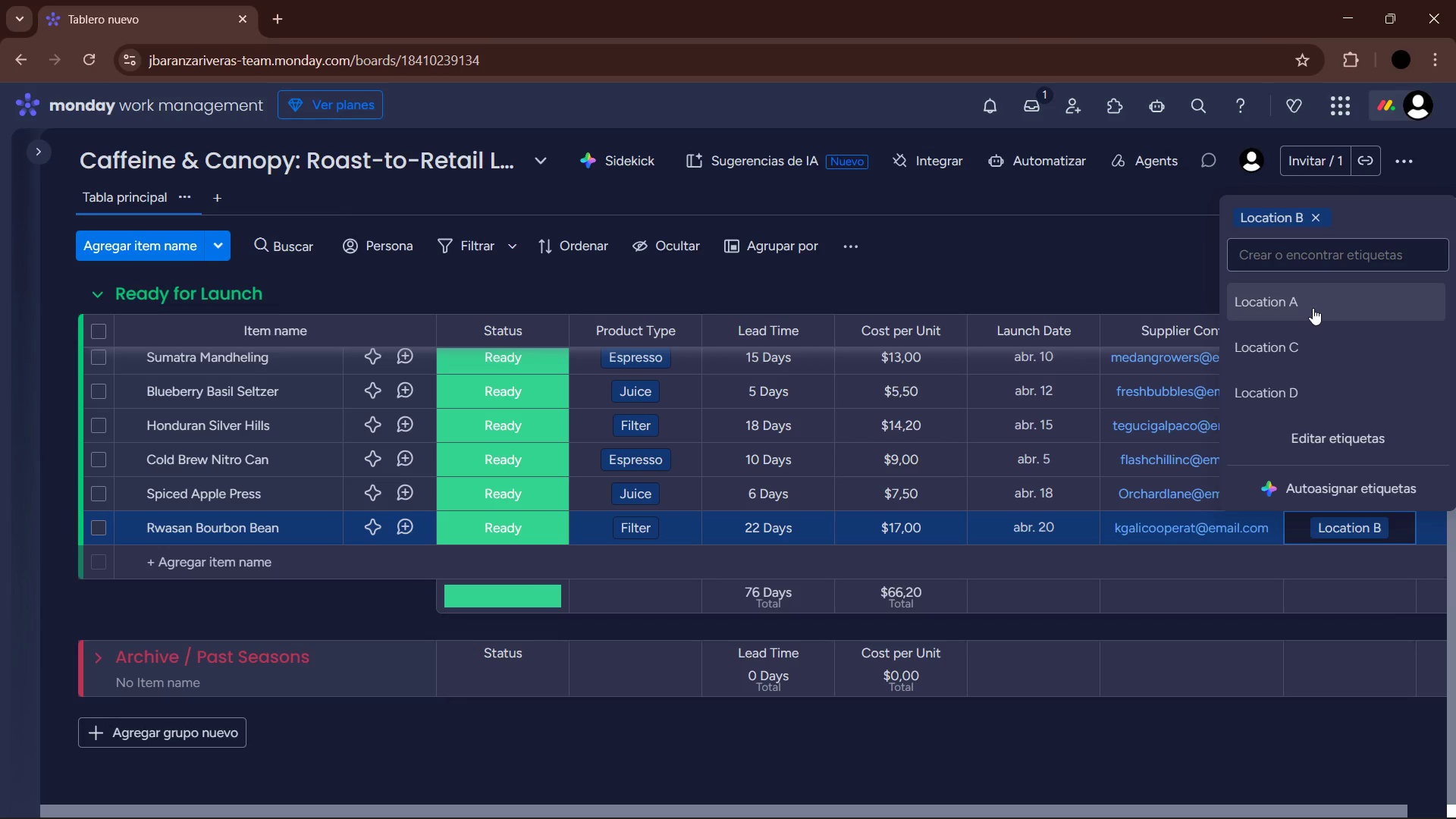 
wait(31.08)
 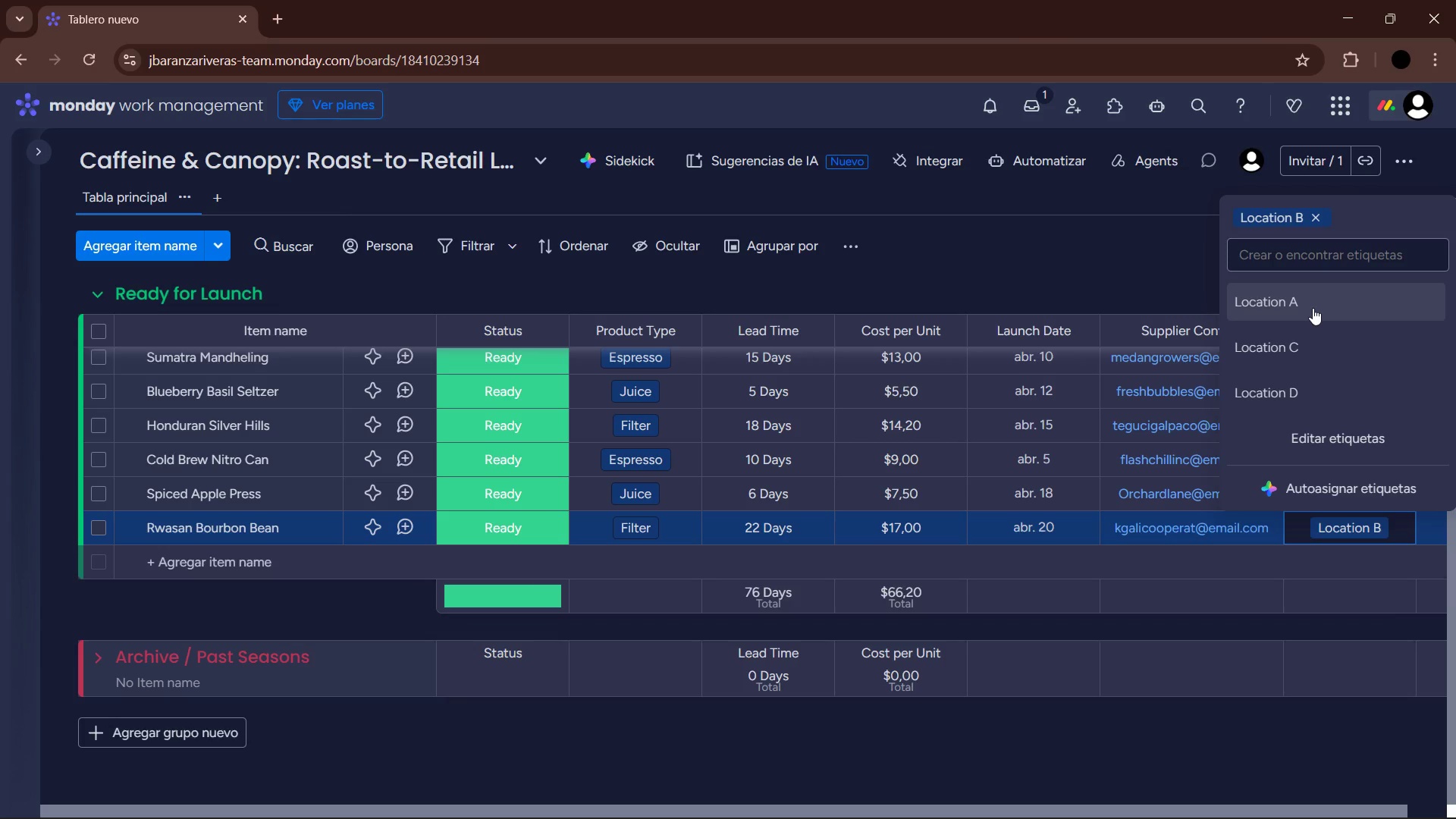 
left_click([231, 571])
 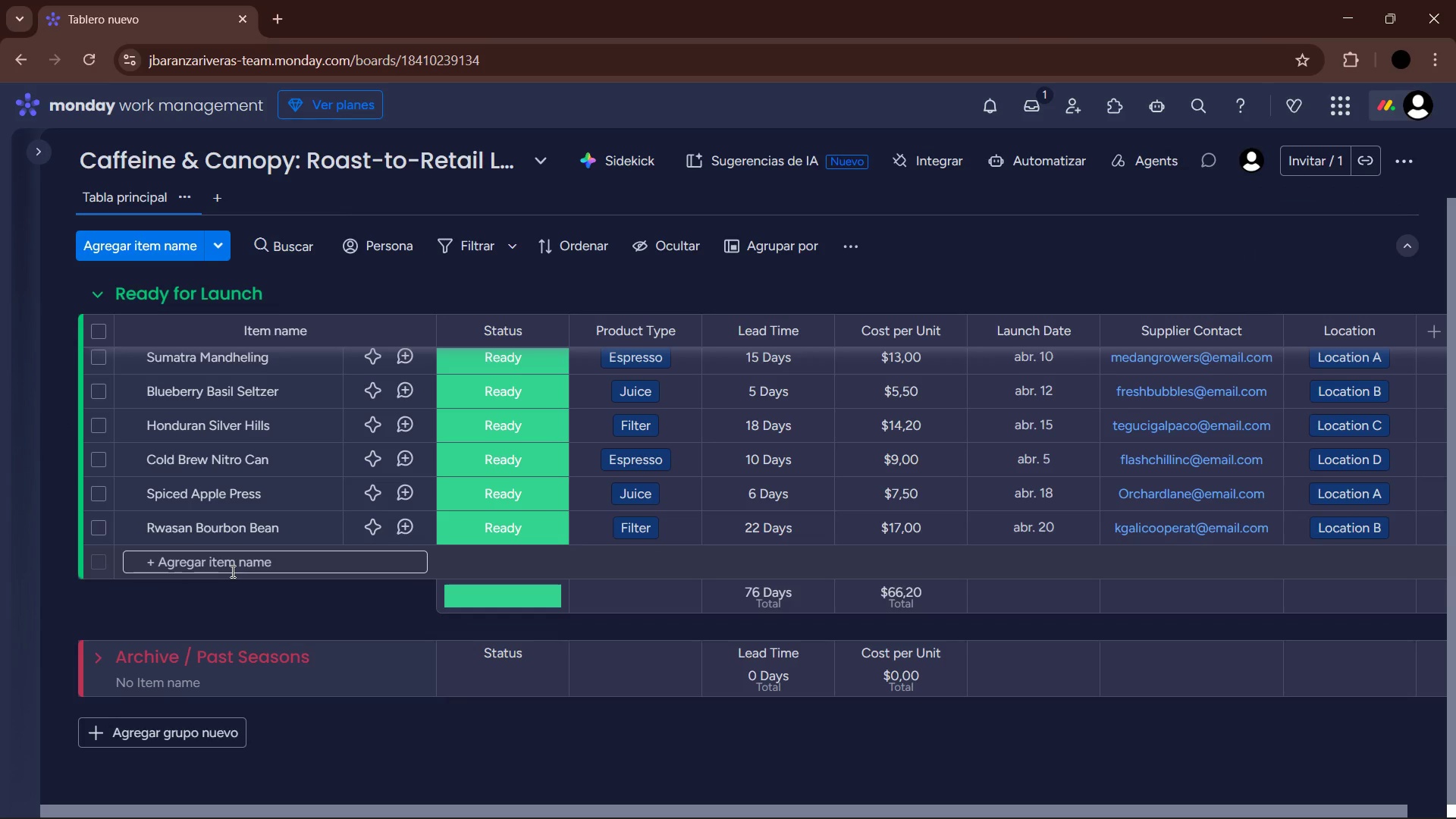 
left_click([231, 571])
 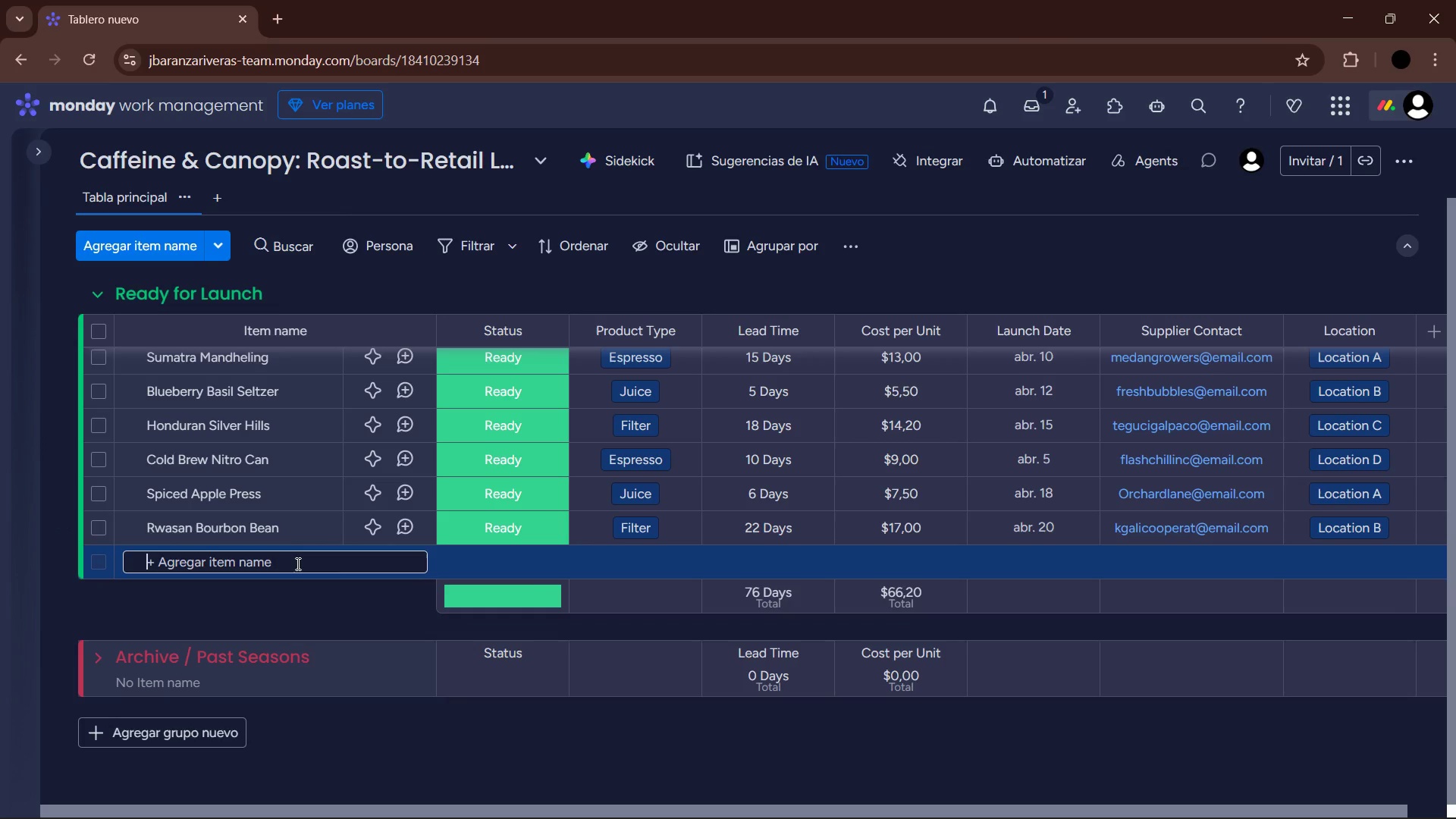 
wait(165.41)
 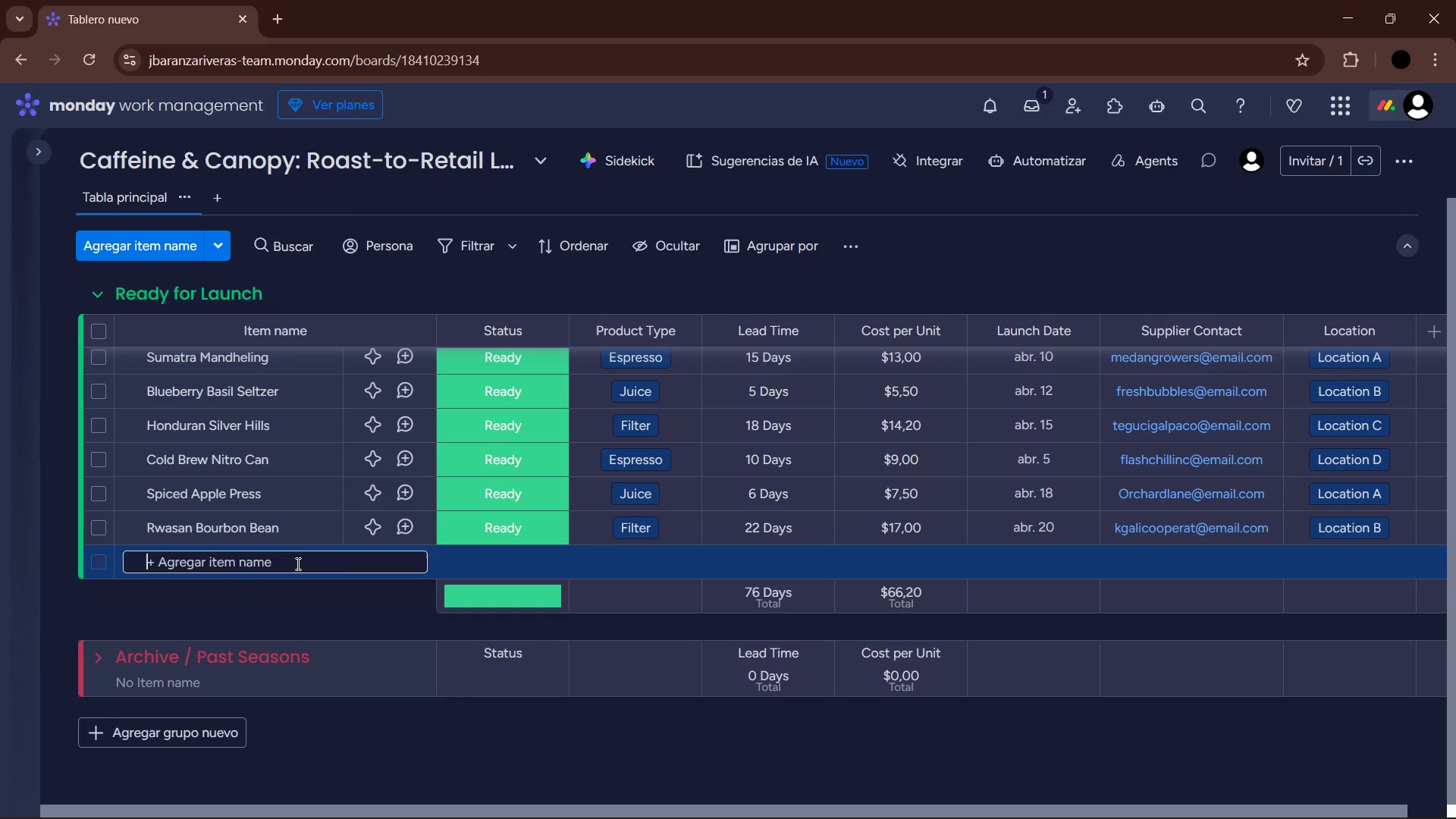 
left_click([173, 528])
 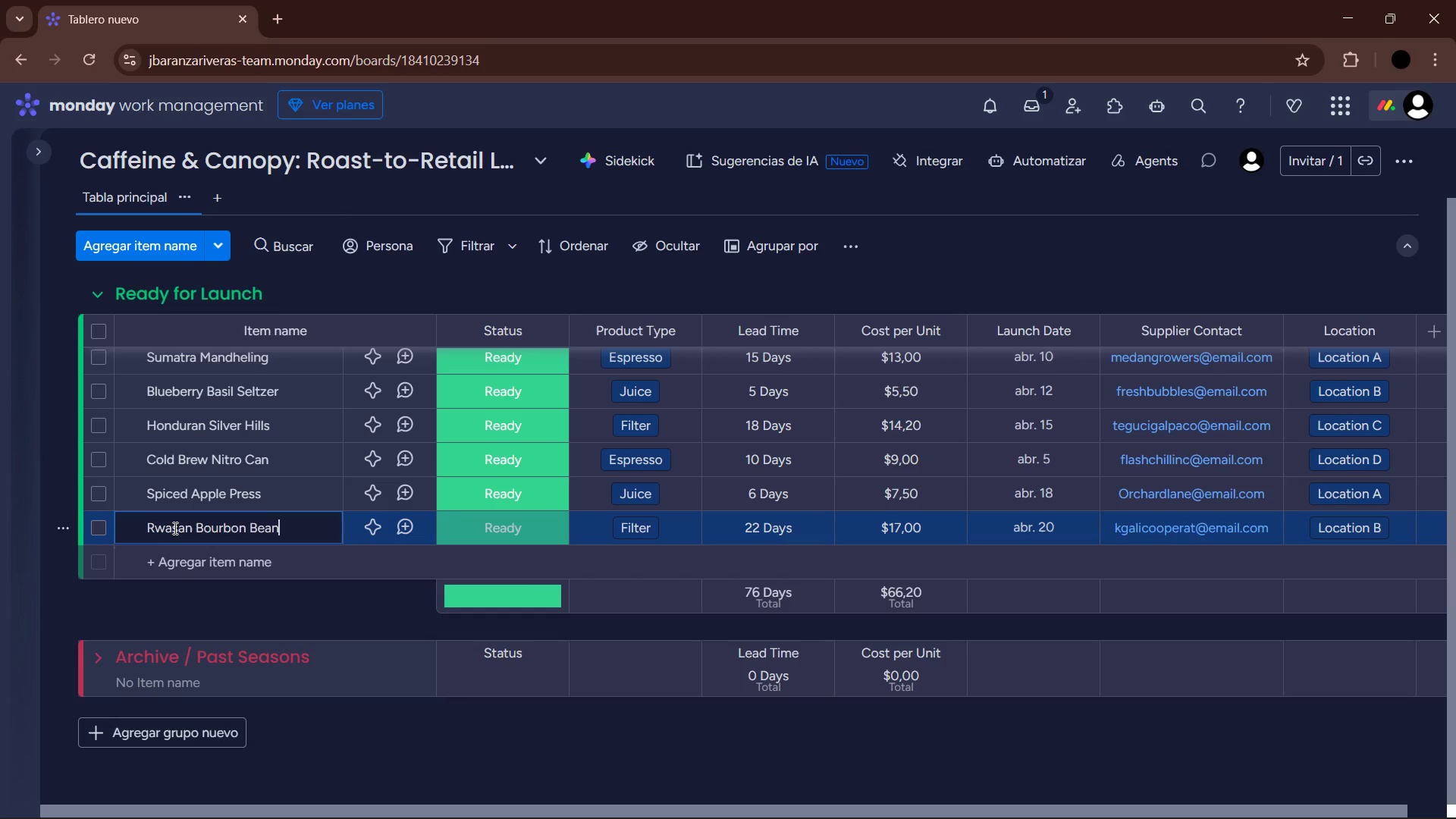 
left_click([175, 529])
 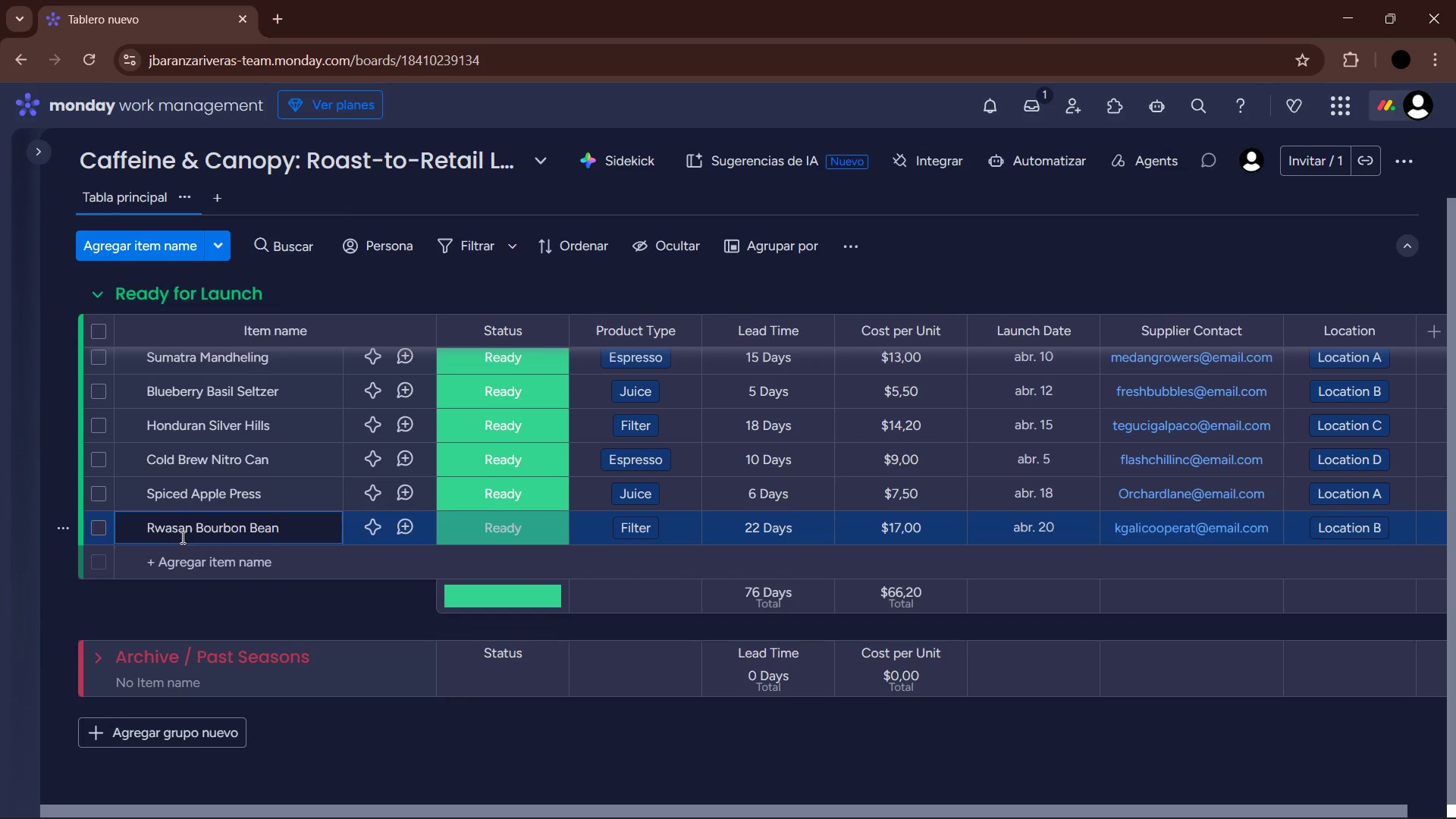 
key(Backspace)
 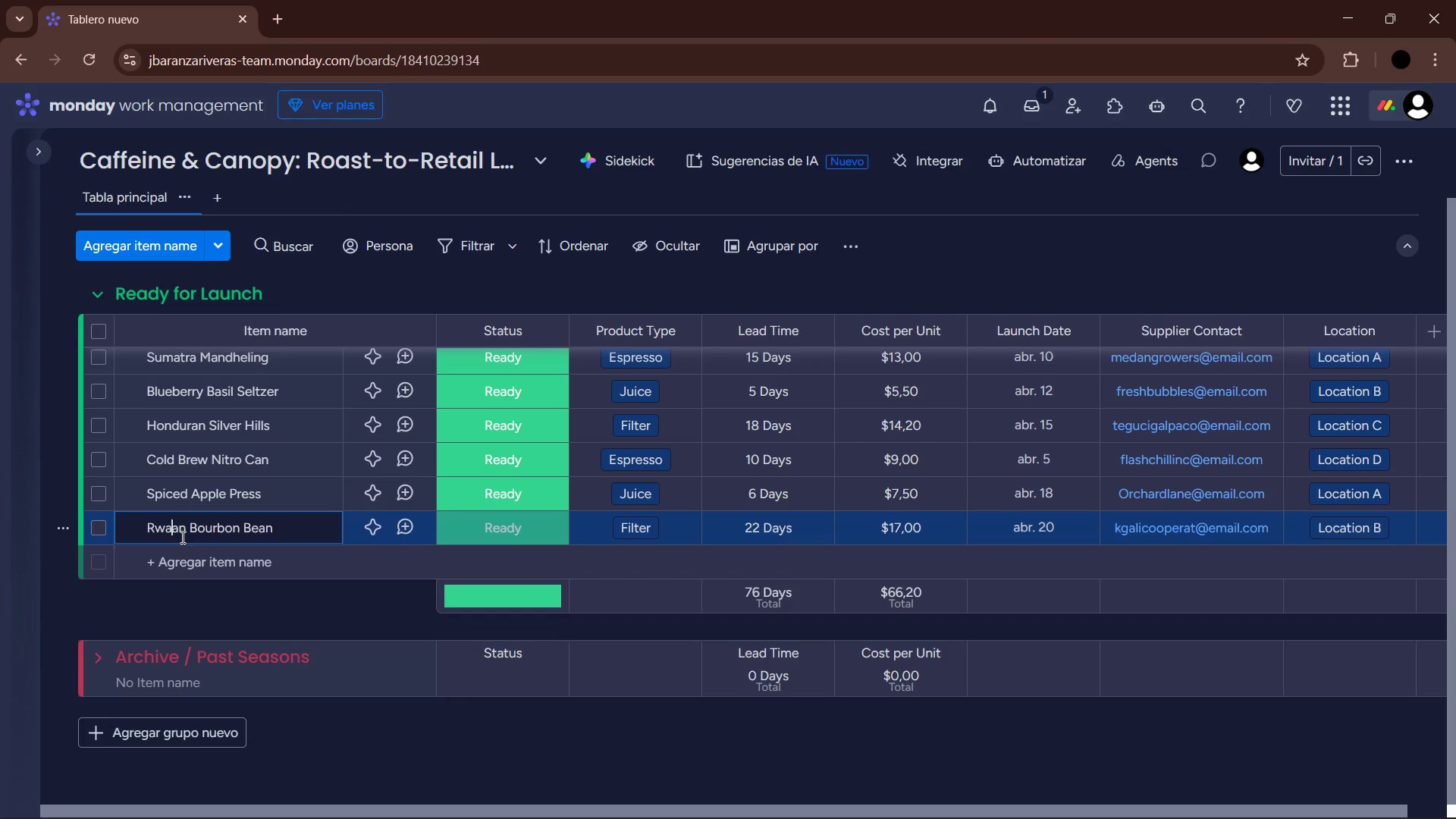 
key(D)
 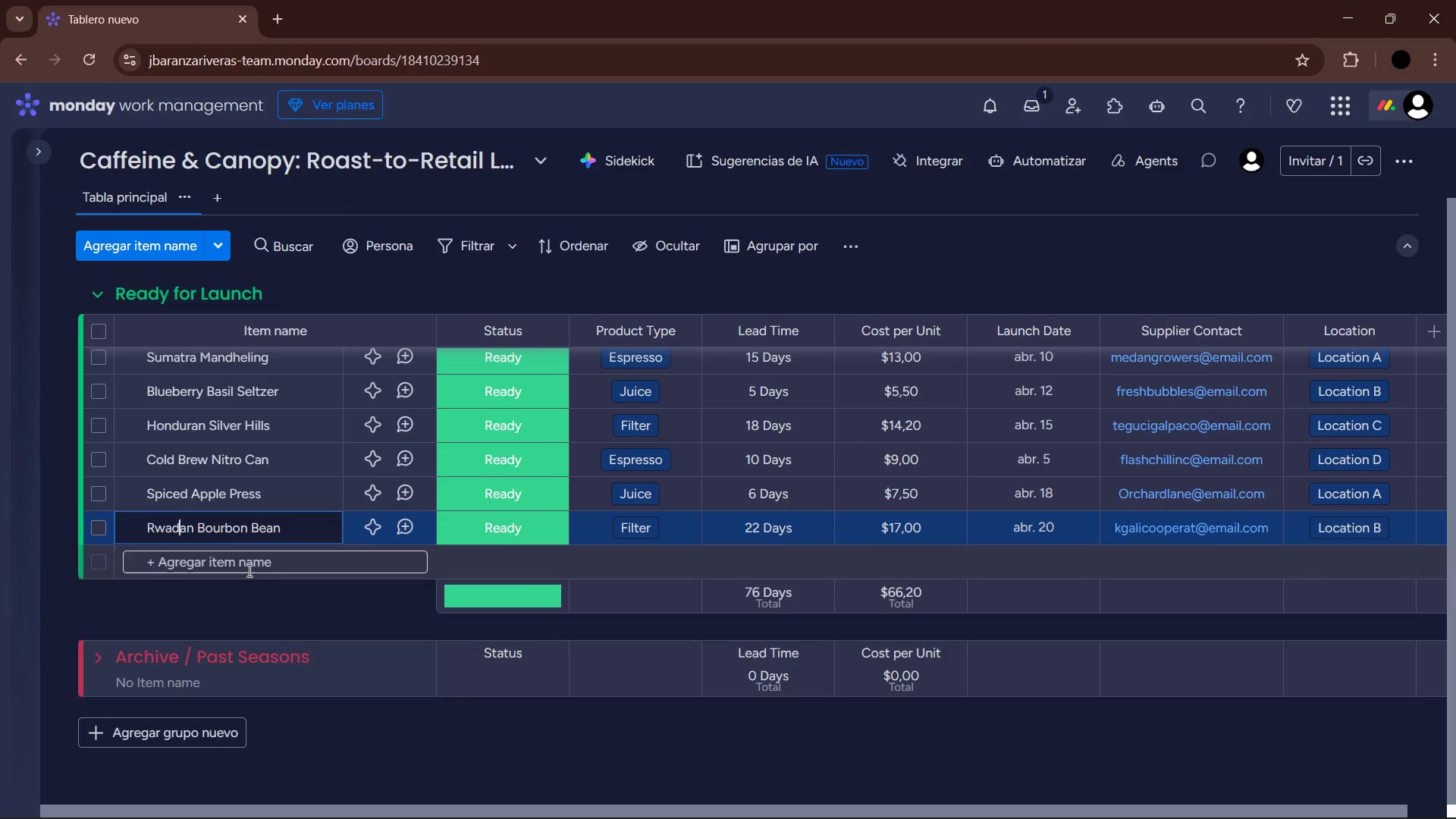 
left_click([232, 560])
 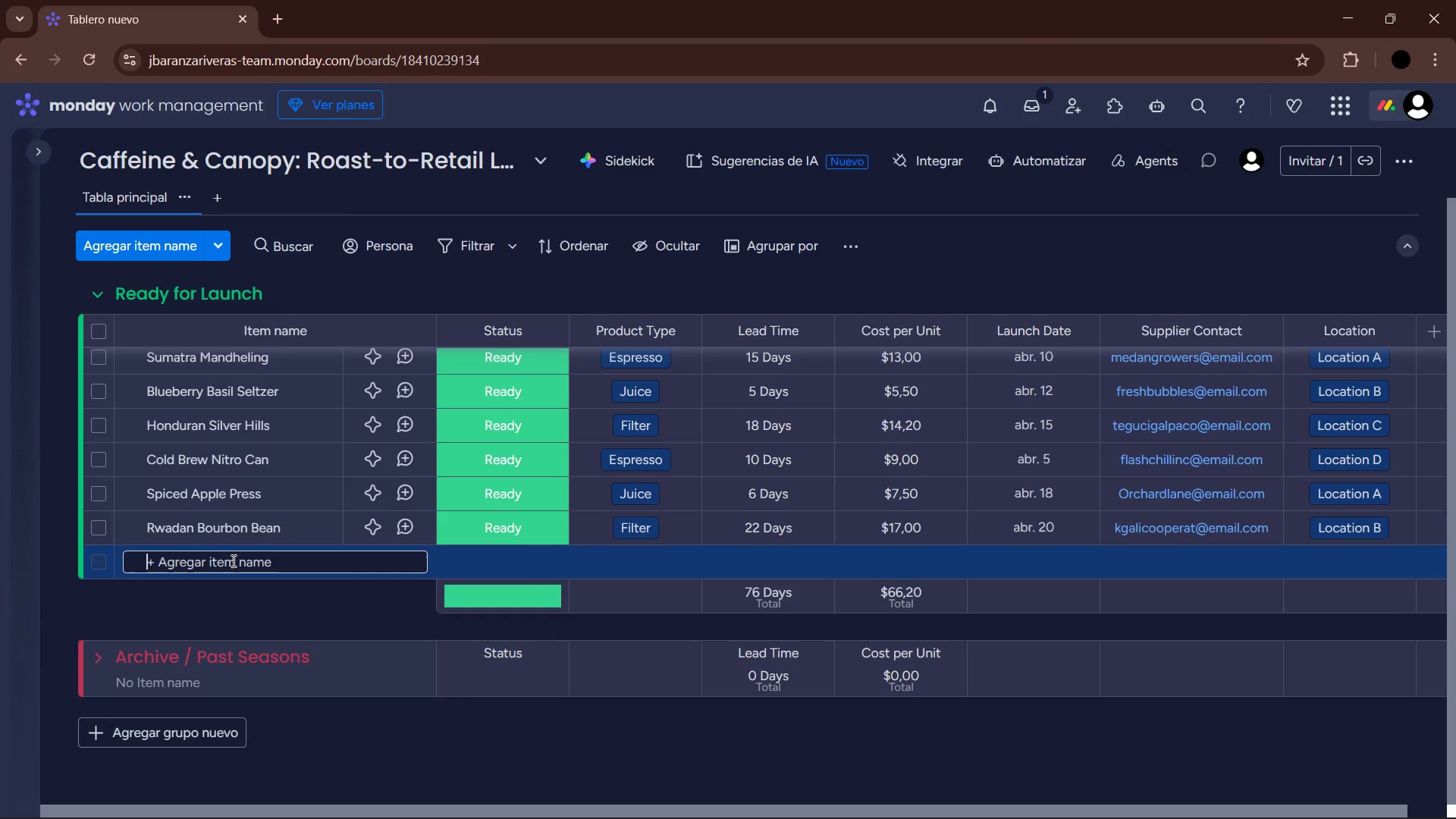 
type(Cucumber Mint Refres]her )
key(Backspace)
key(Backspace)
key(Backspace)
key(Backspace)
key(Backspace)
type(her)
 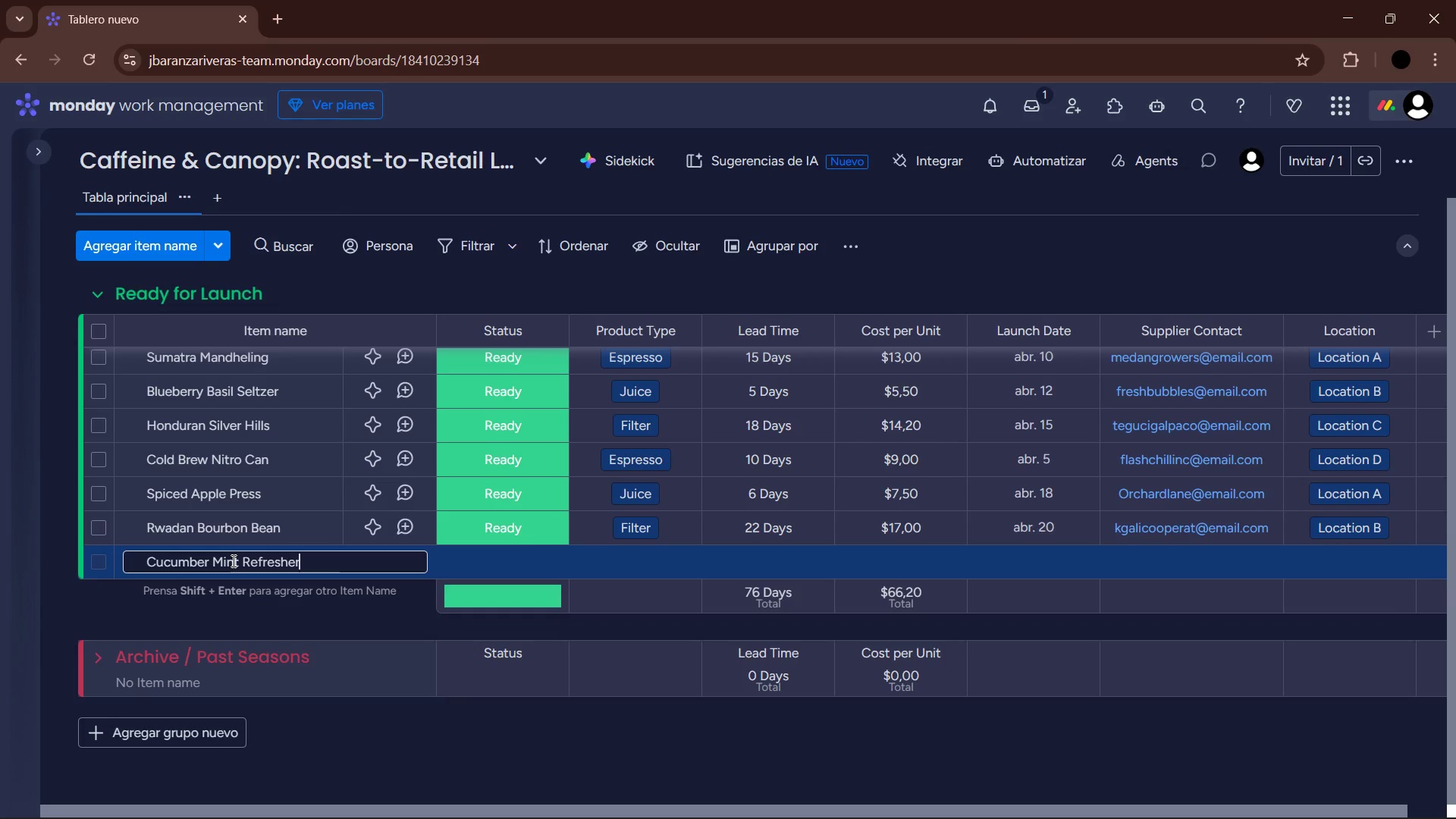 
key(Enter)
 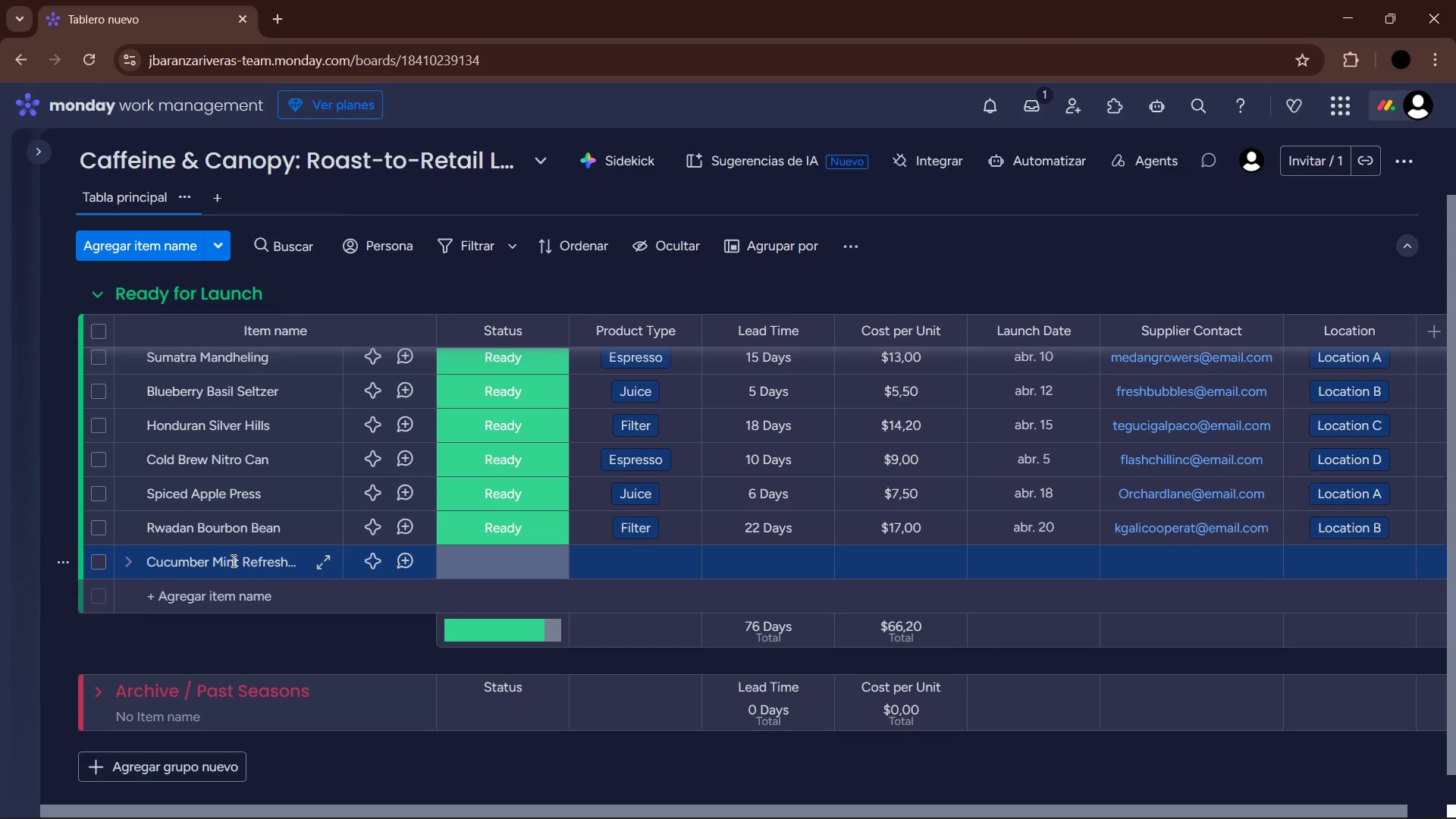 
wait(42.91)
 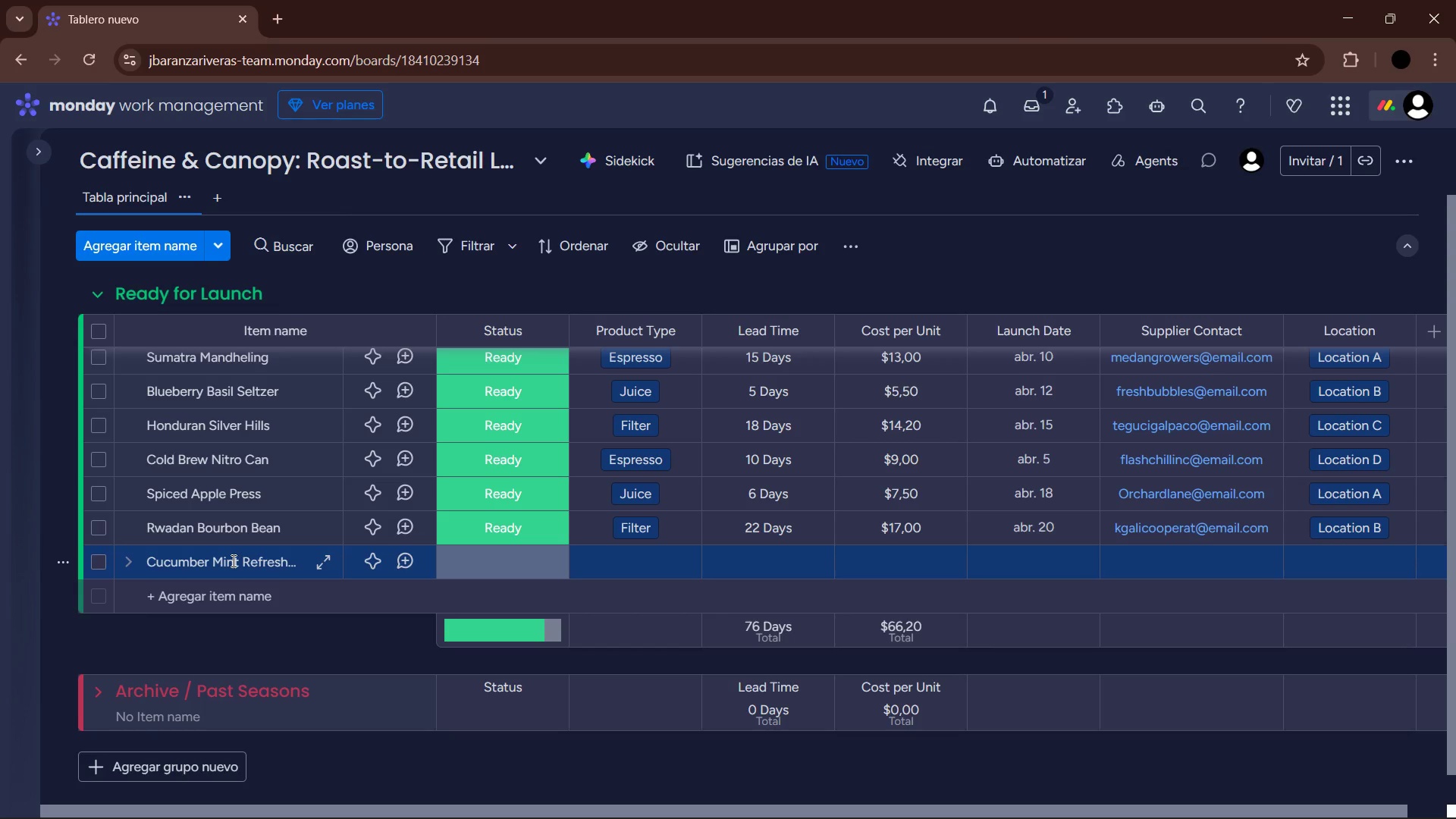 
left_click([498, 563])
 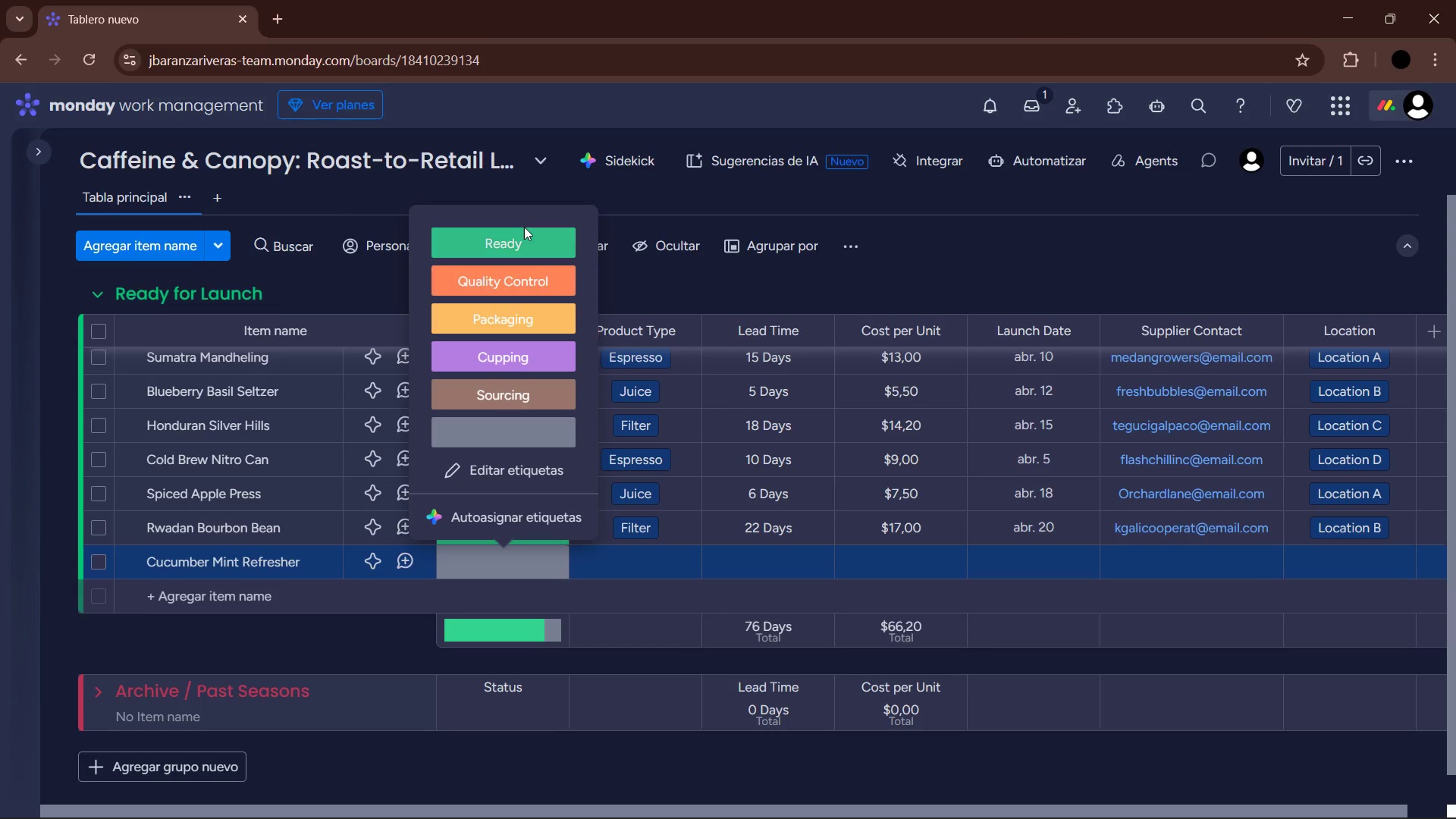 
left_click([520, 243])
 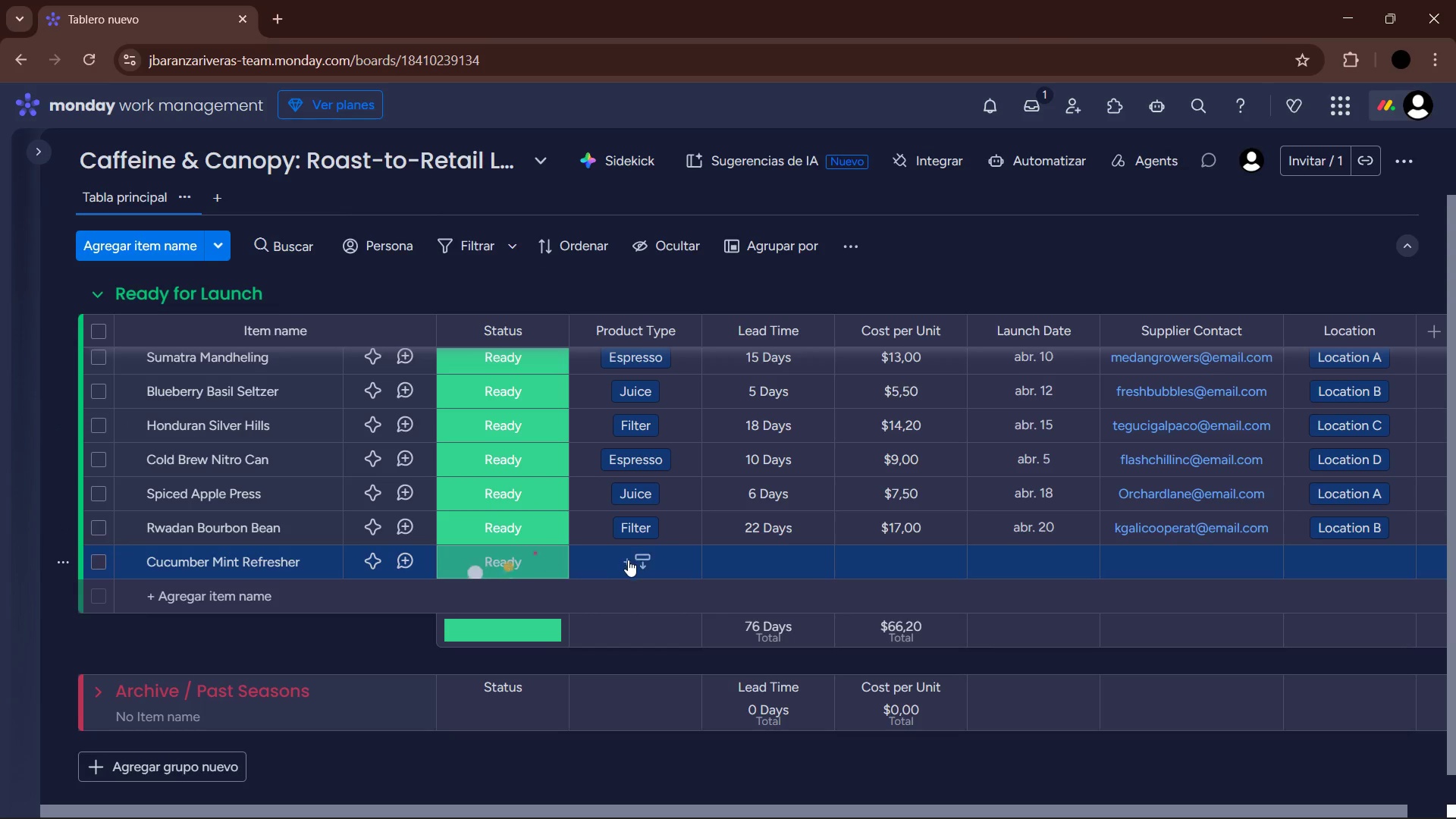 
left_click([628, 560])
 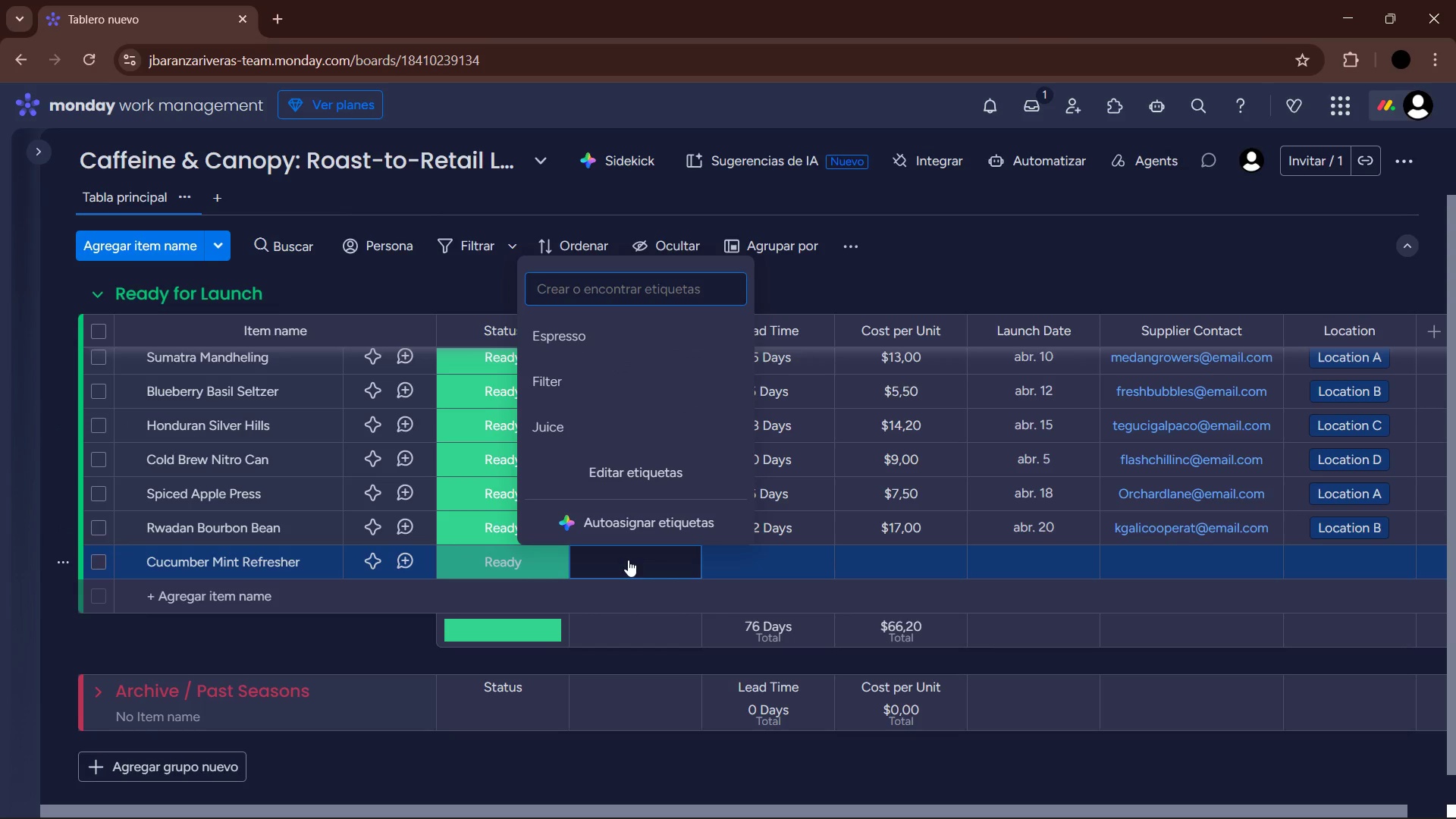 
type(juic)
 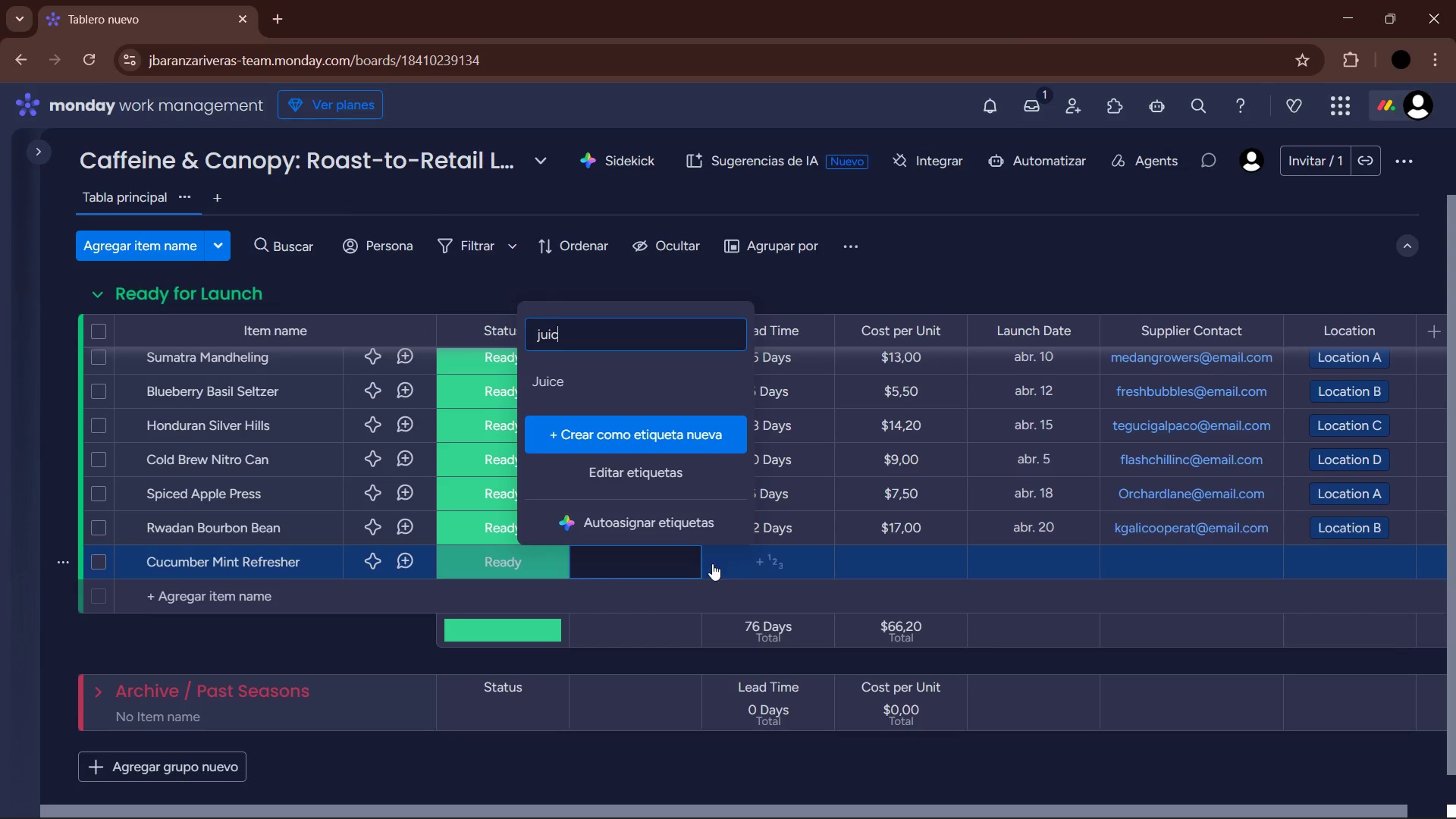 
left_click([560, 374])
 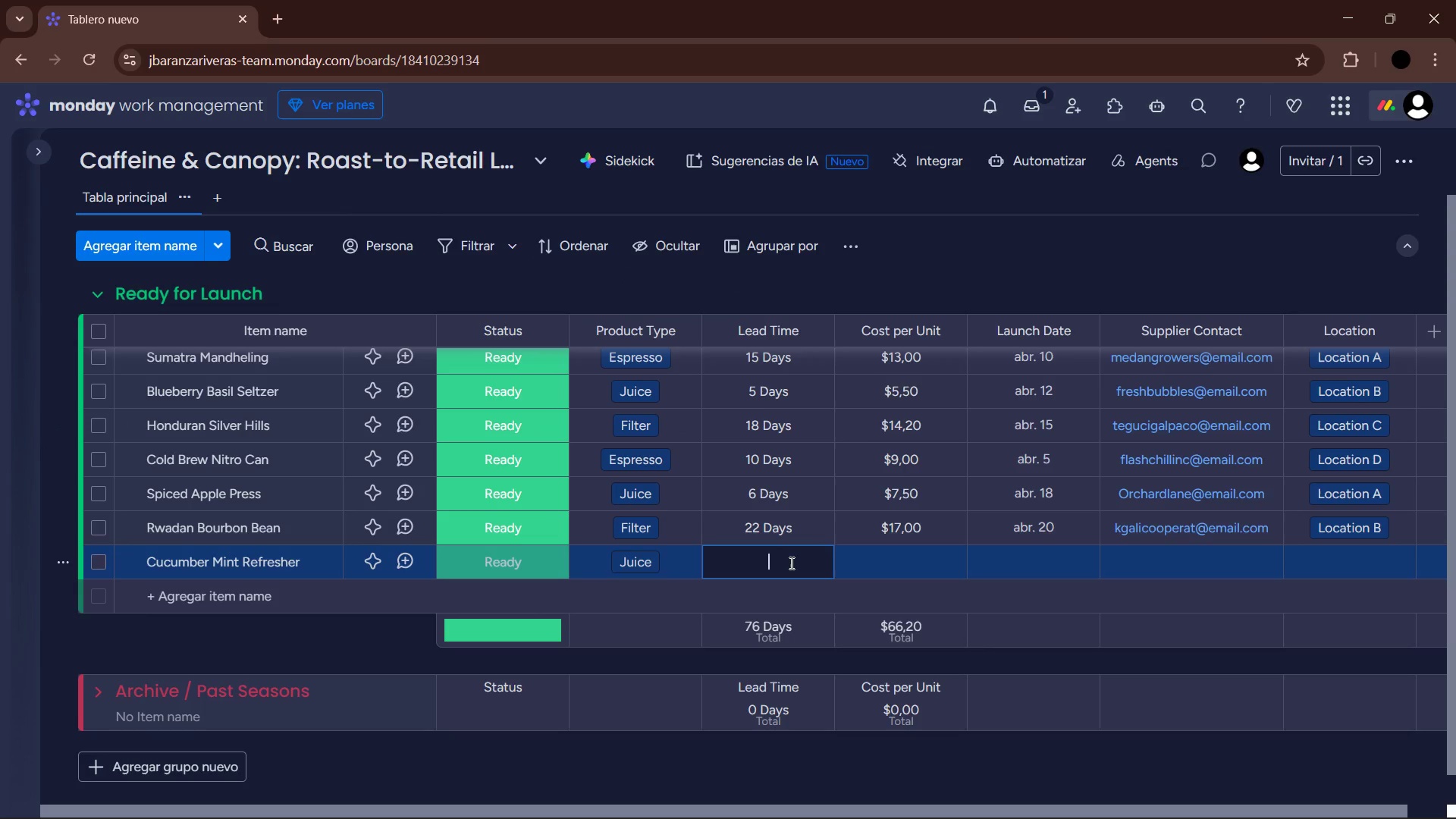 
key(Numpad4)
 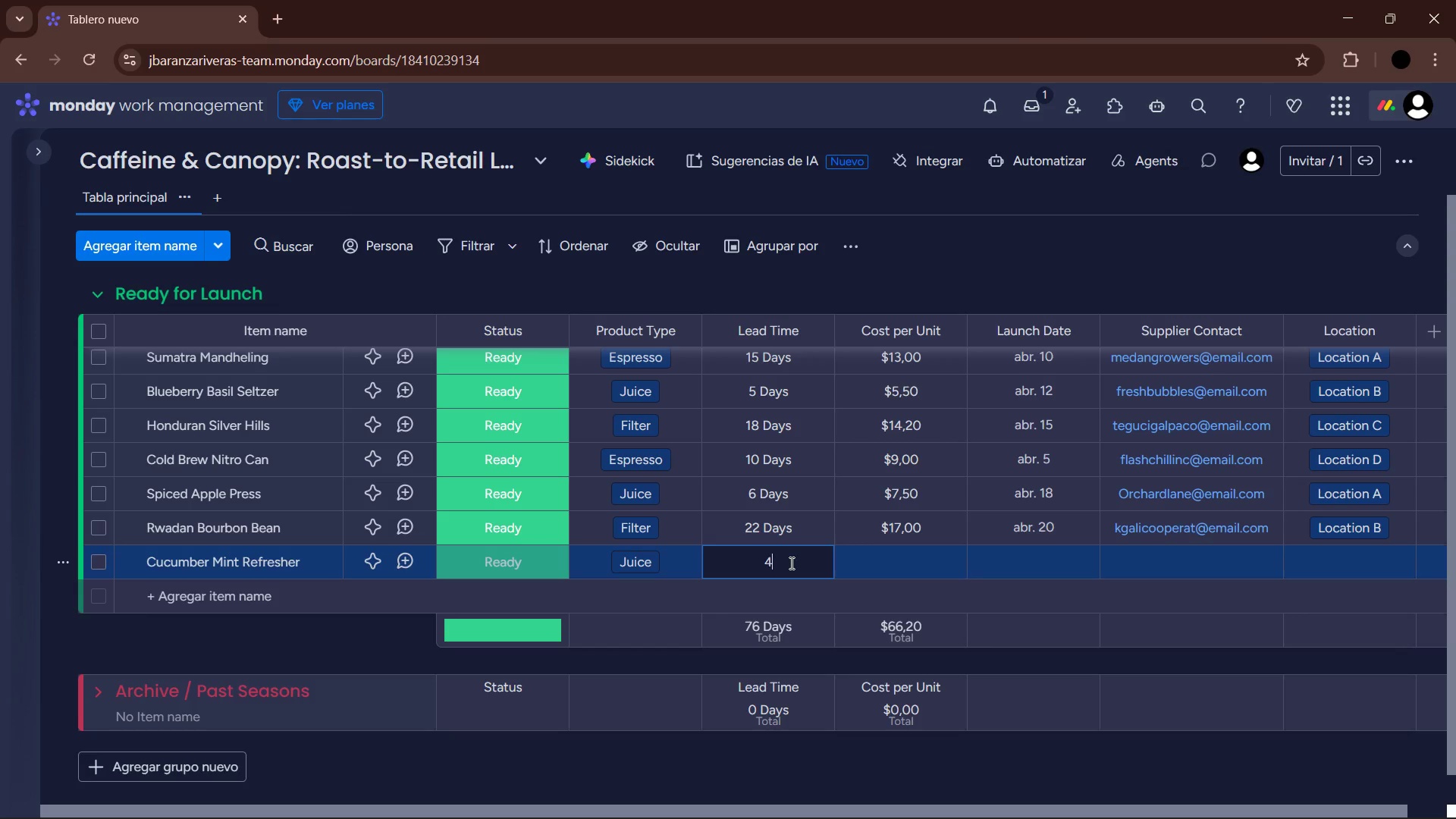 
key(Enter)
 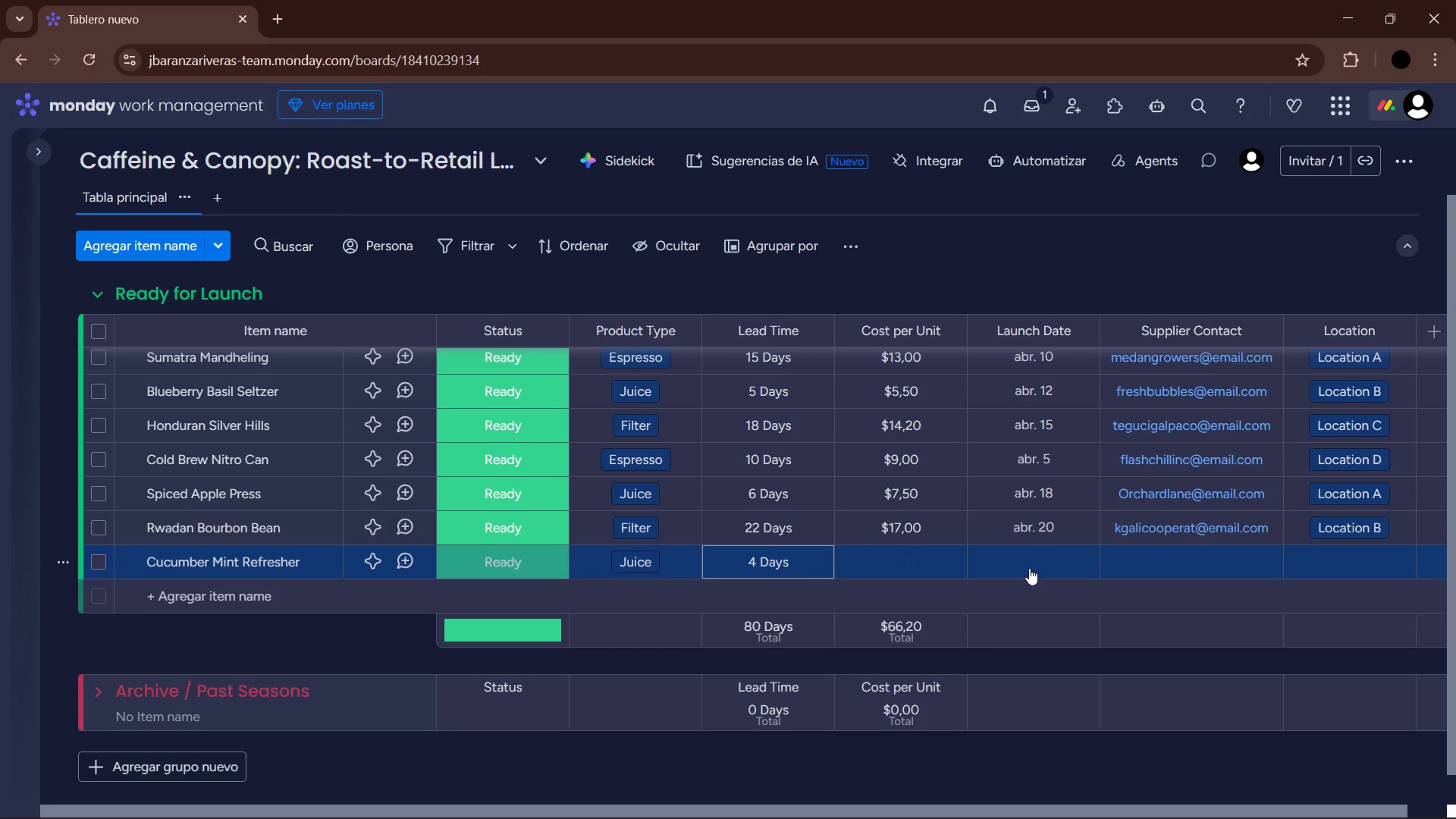 
left_click([911, 559])
 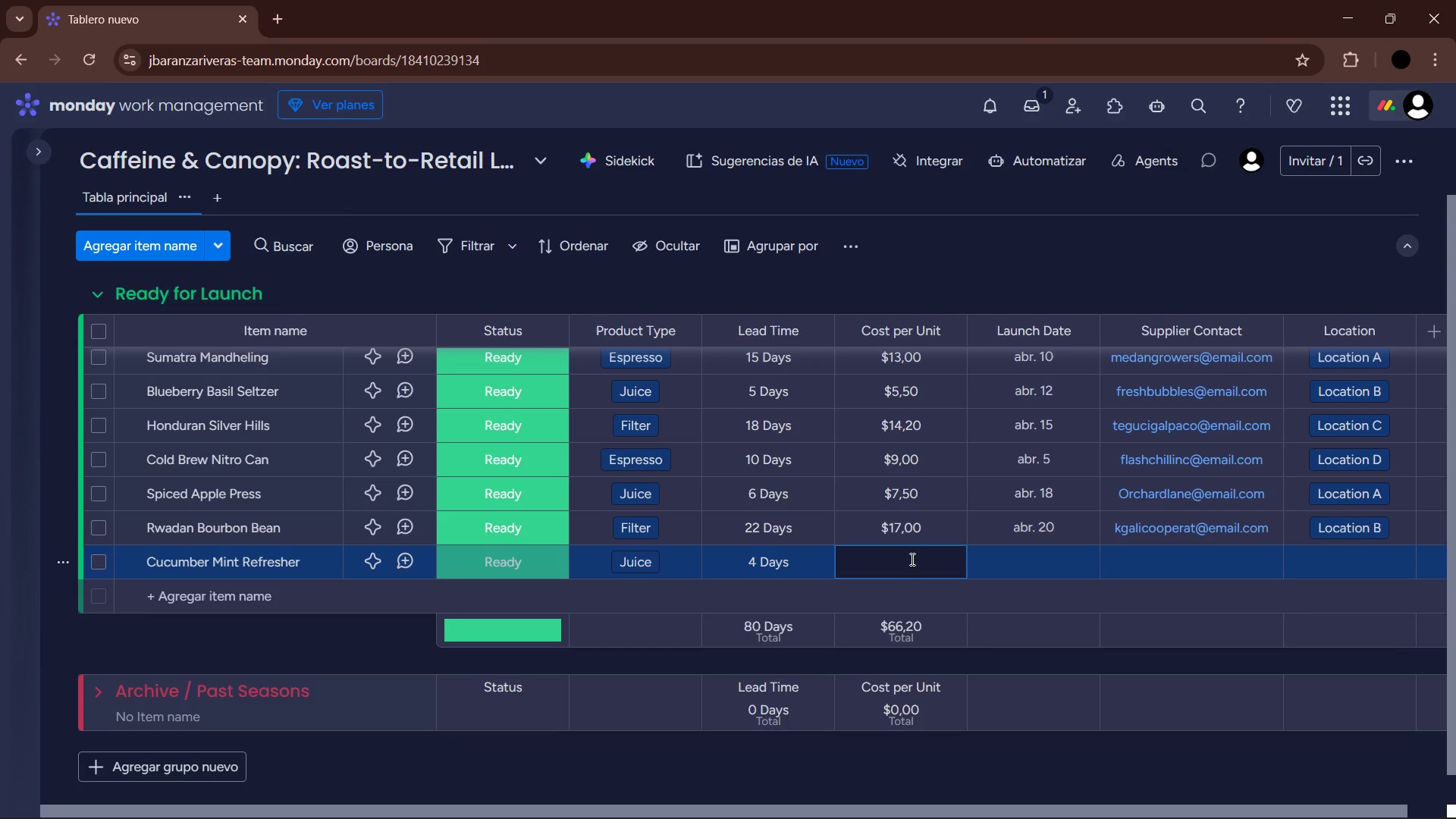 
key(Numpad4)
 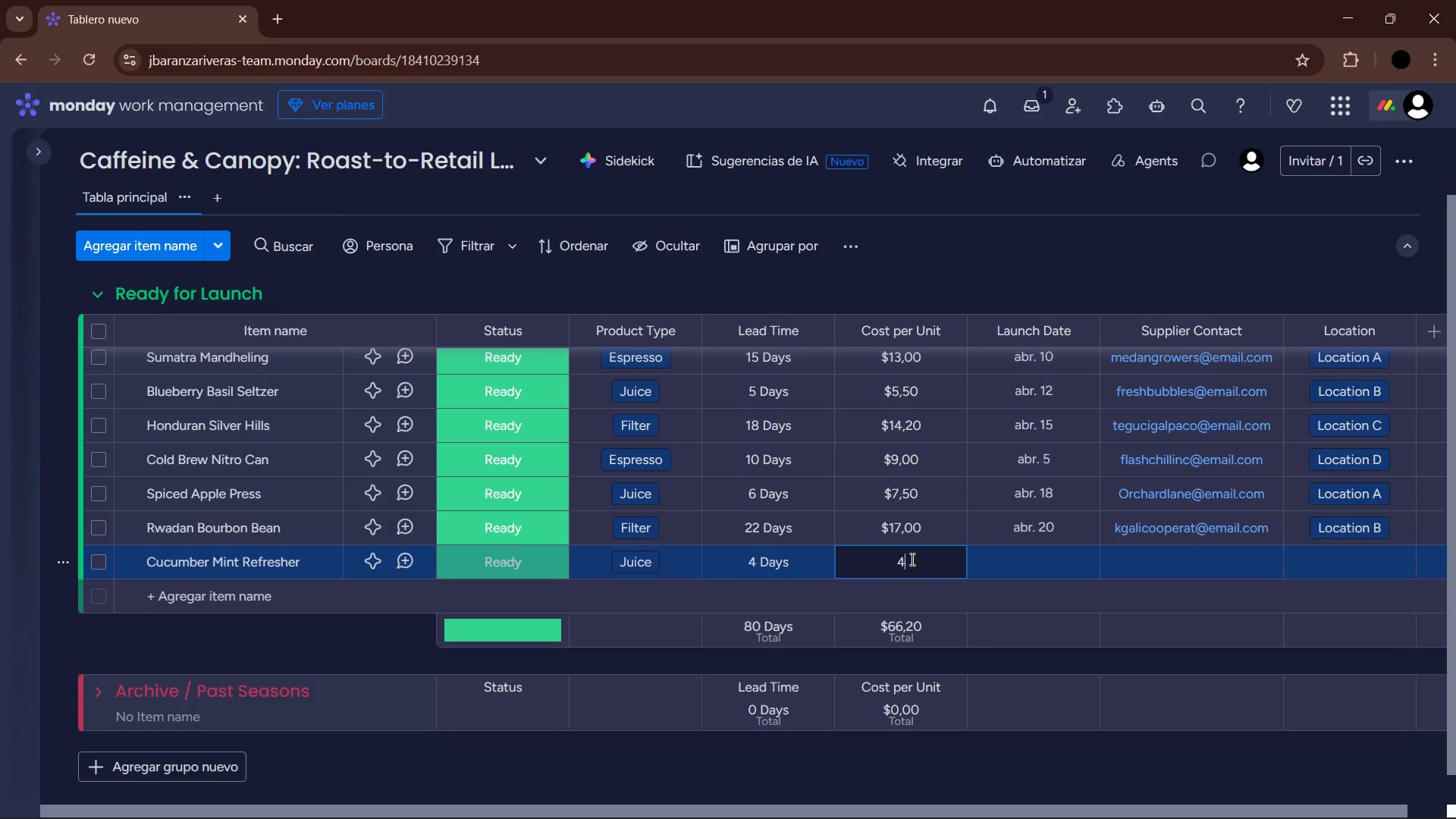 
key(Comma)
 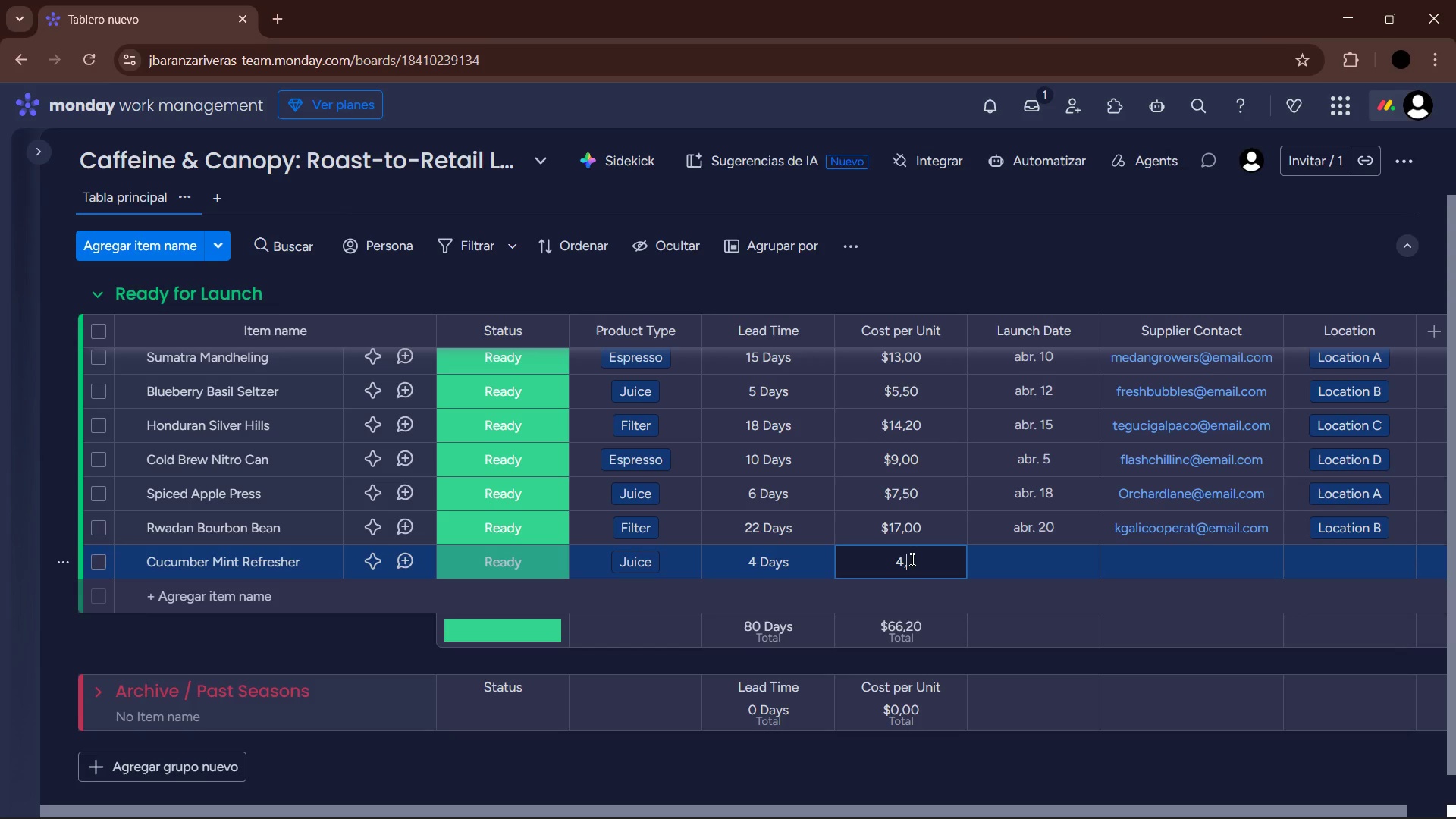 
key(Numpad8)
 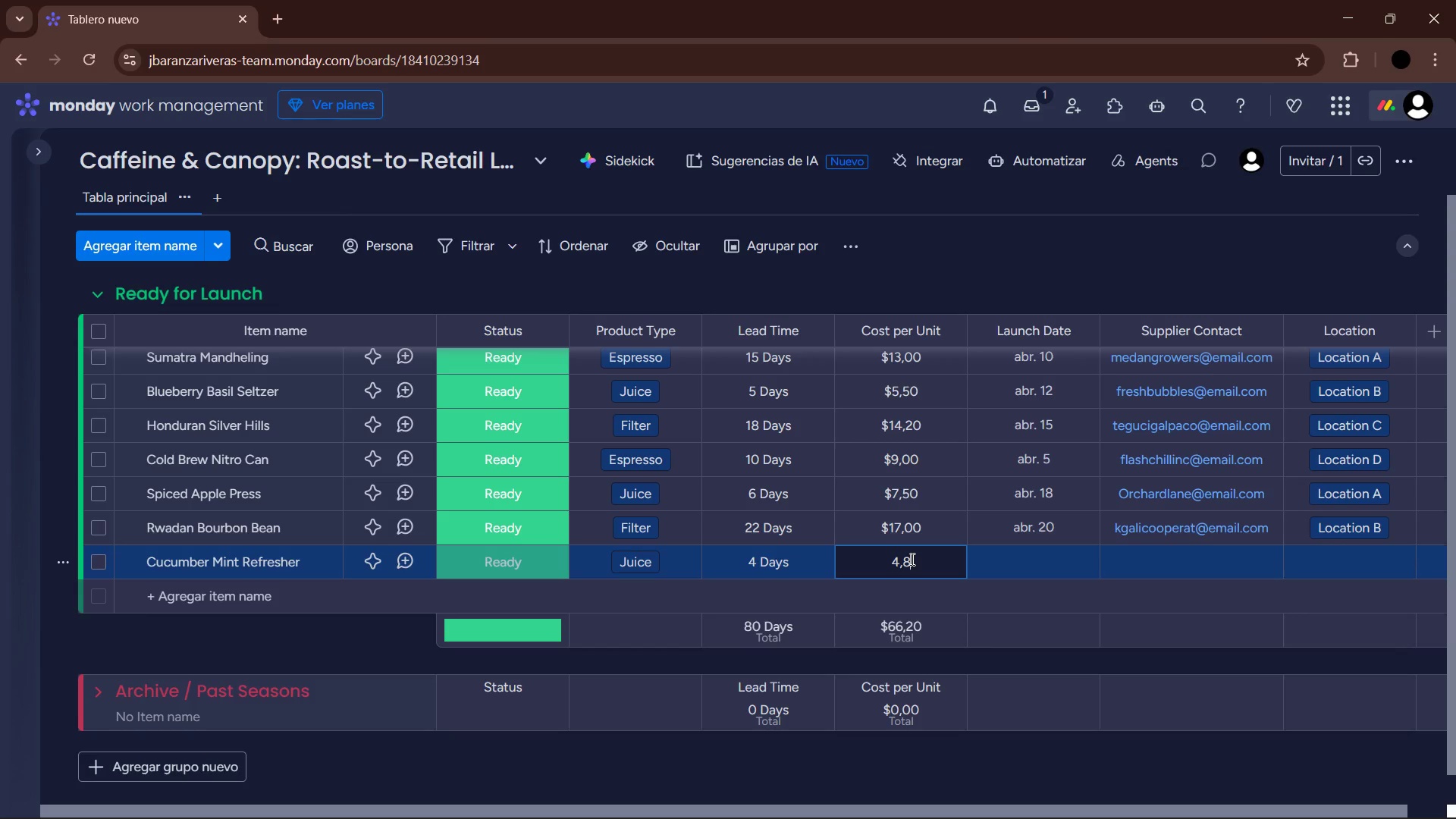 
key(Numpad0)
 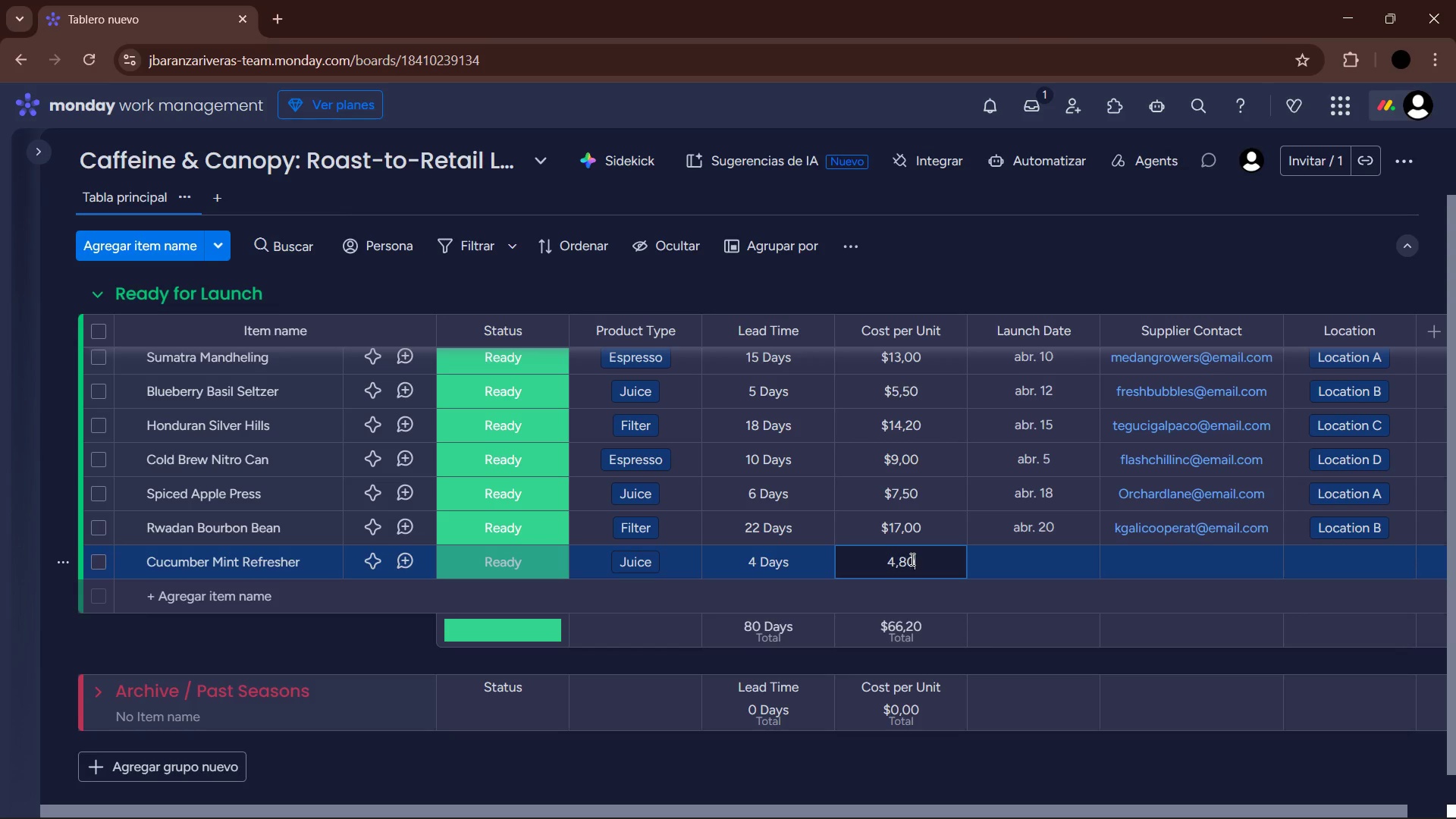 
key(Enter)
 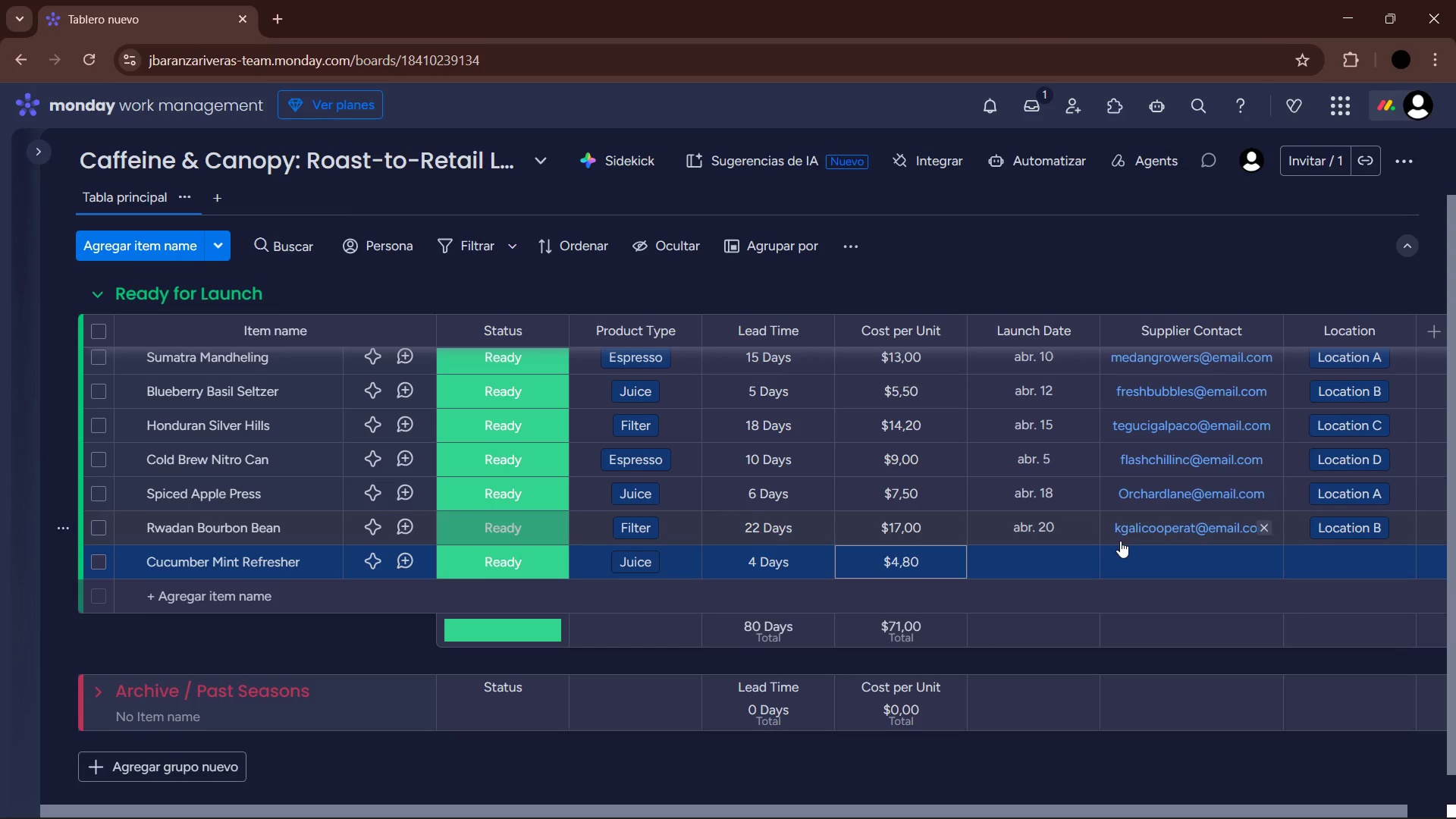 
left_click([1012, 565])
 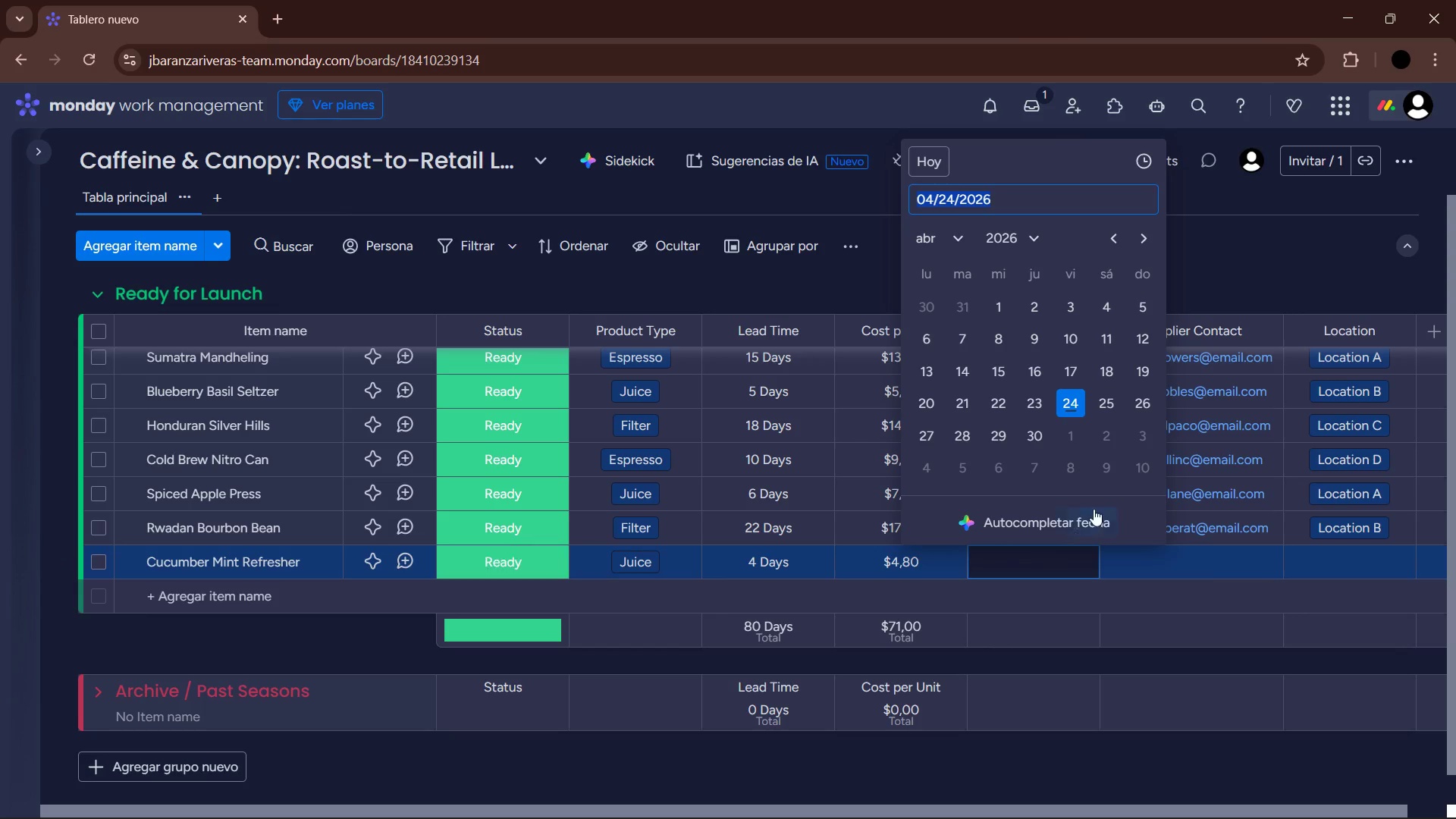 
left_click([999, 397])
 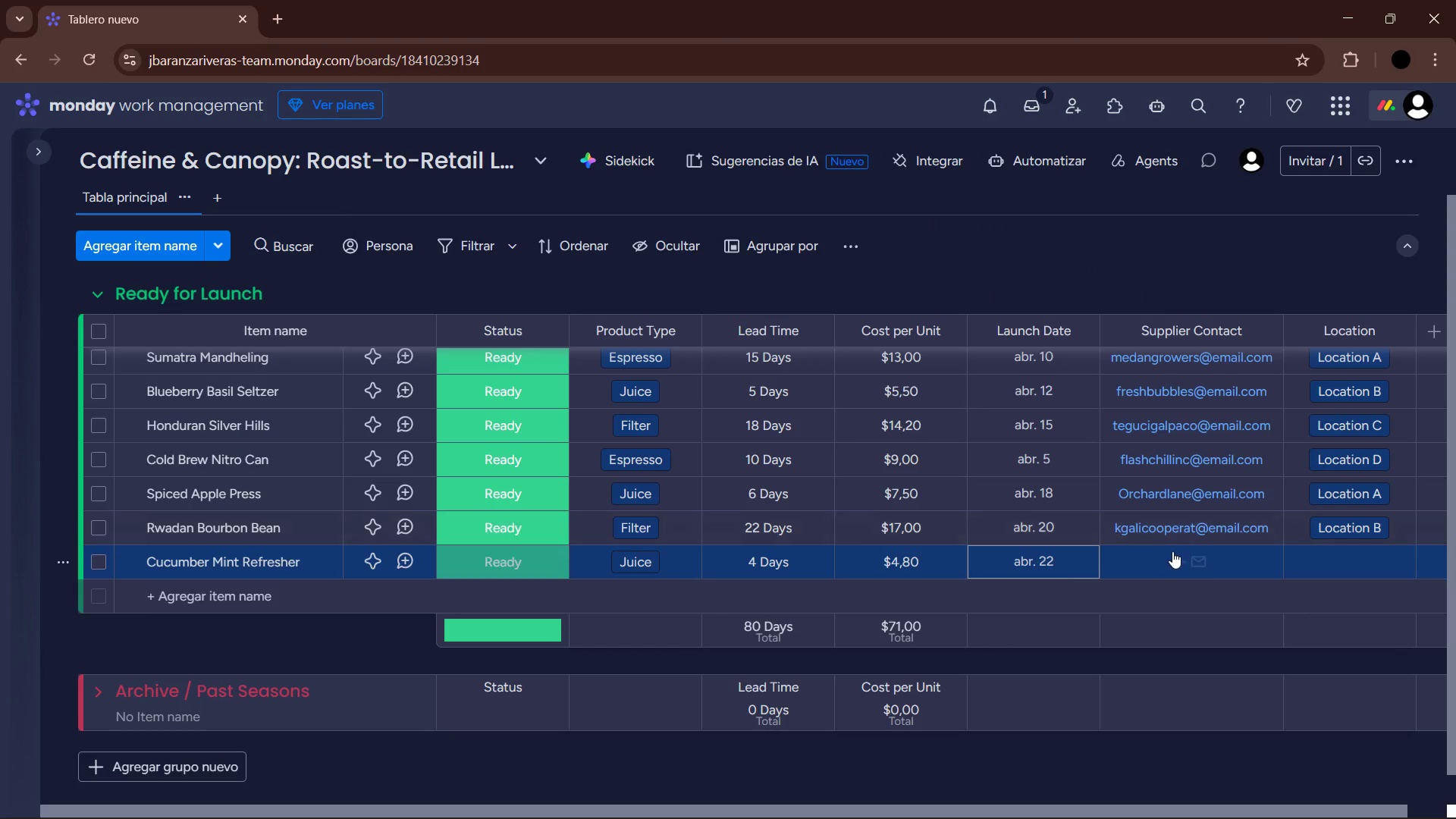 
left_click([1178, 557])
 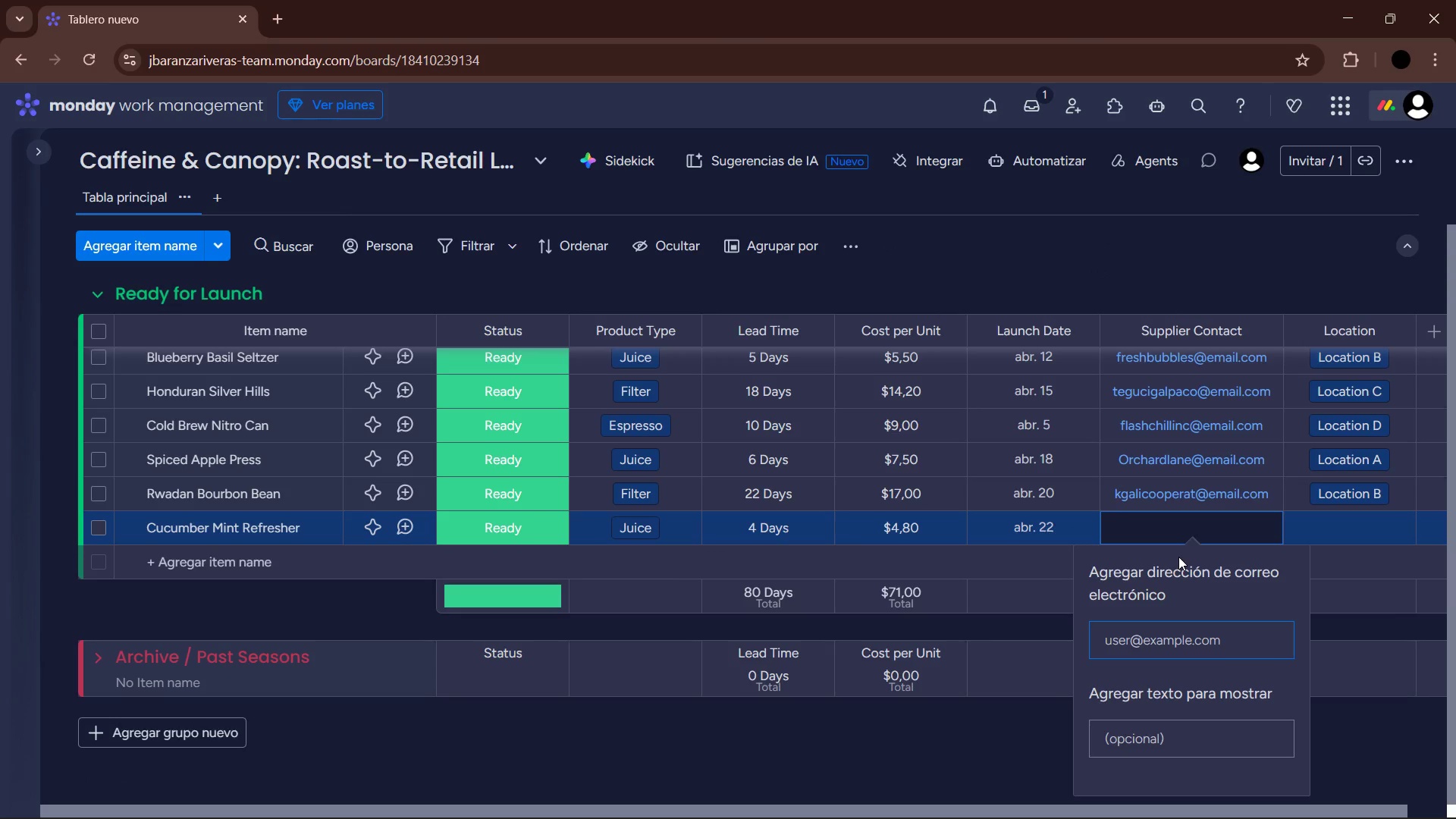 
type(greengardem)
key(Backspace)
type(n)
 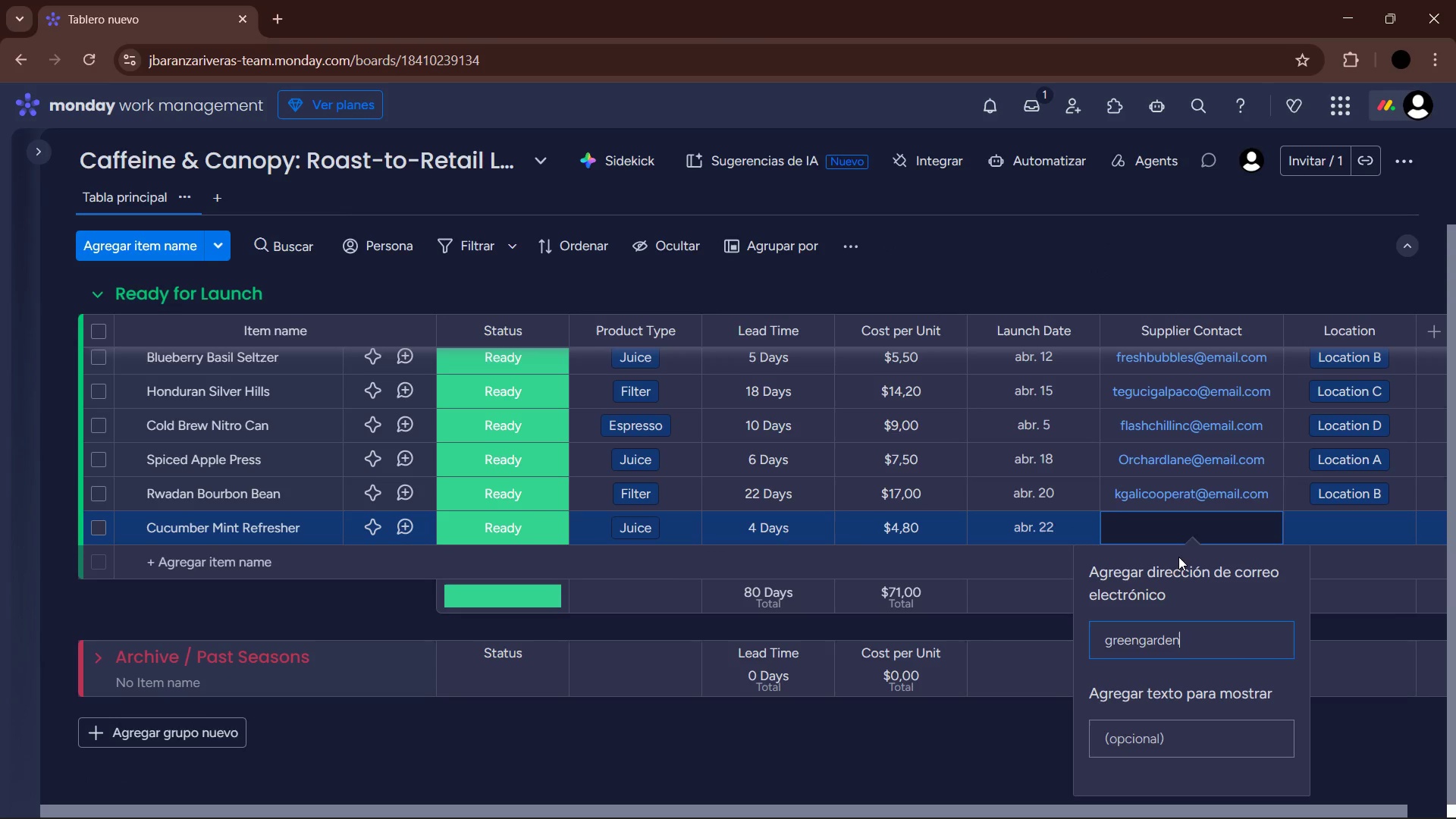 
key(Alt+Control+Q)
 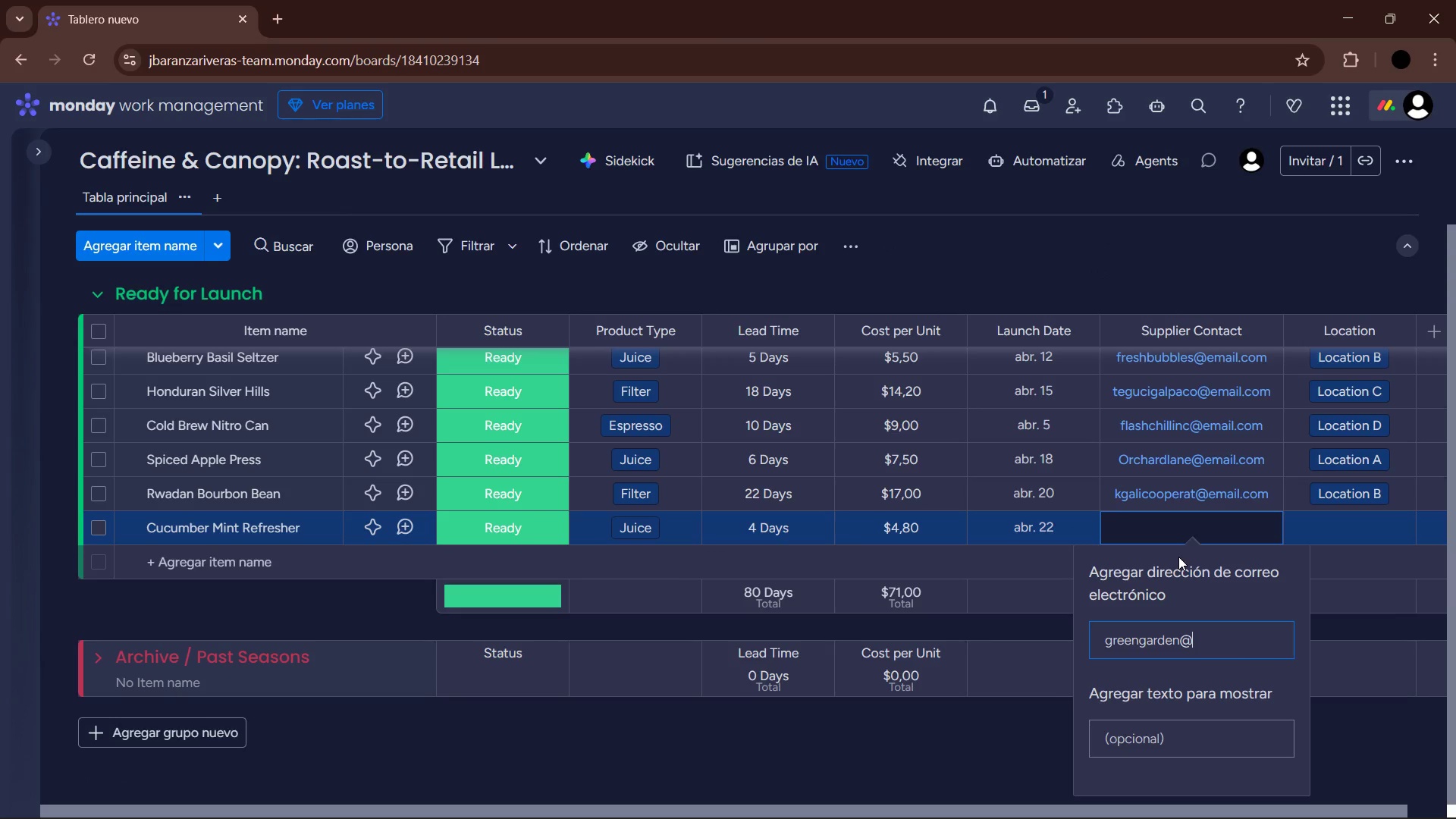 
type(e,ao)
key(Backspace)
key(Backspace)
key(Backspace)
type(,)
key(Backspace)
type(mao)
key(Backspace)
type(il.copm)
key(Backspace)
key(Backspace)
type(,)
key(Backspace)
type(m)
 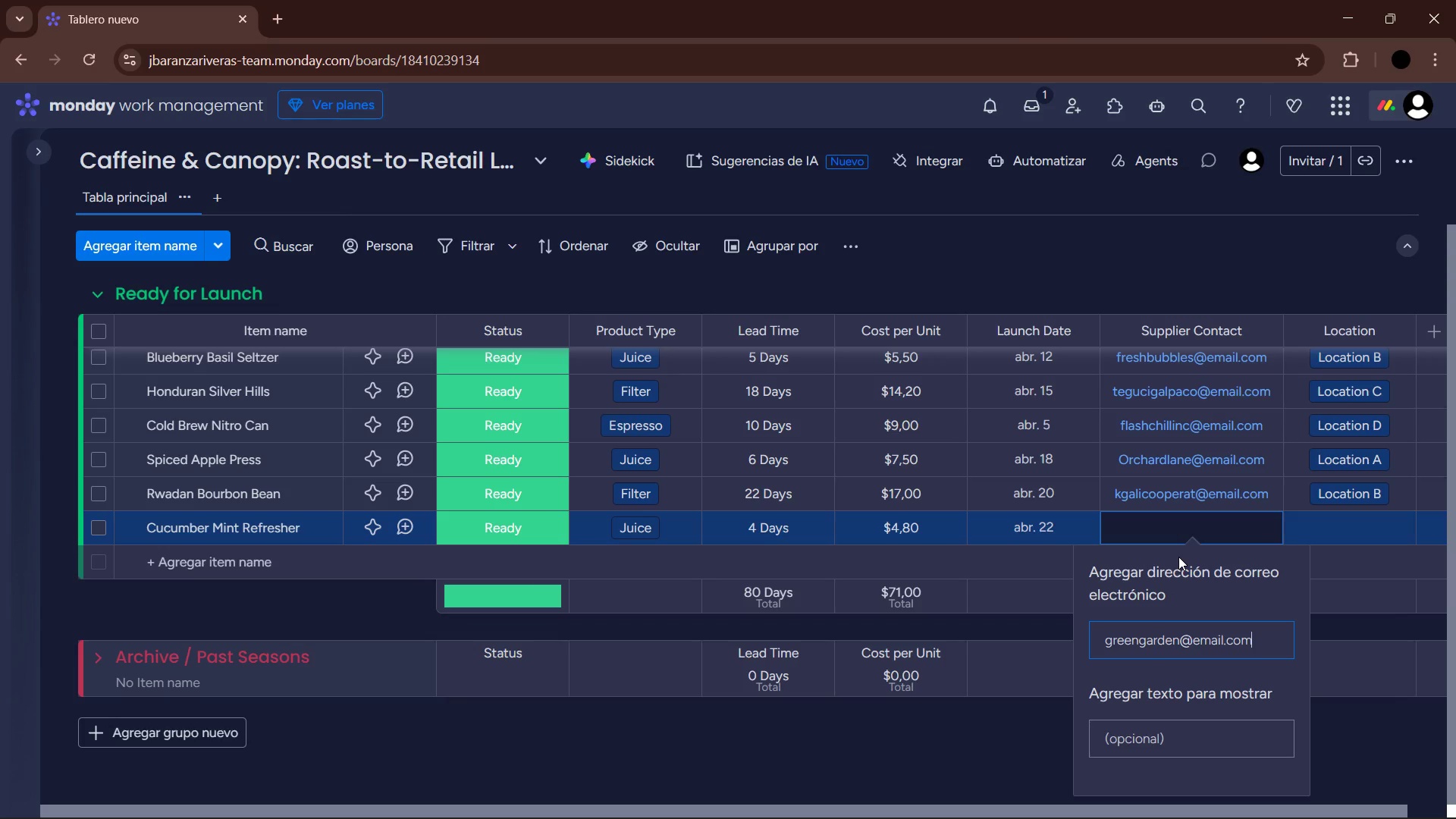 
key(Enter)
 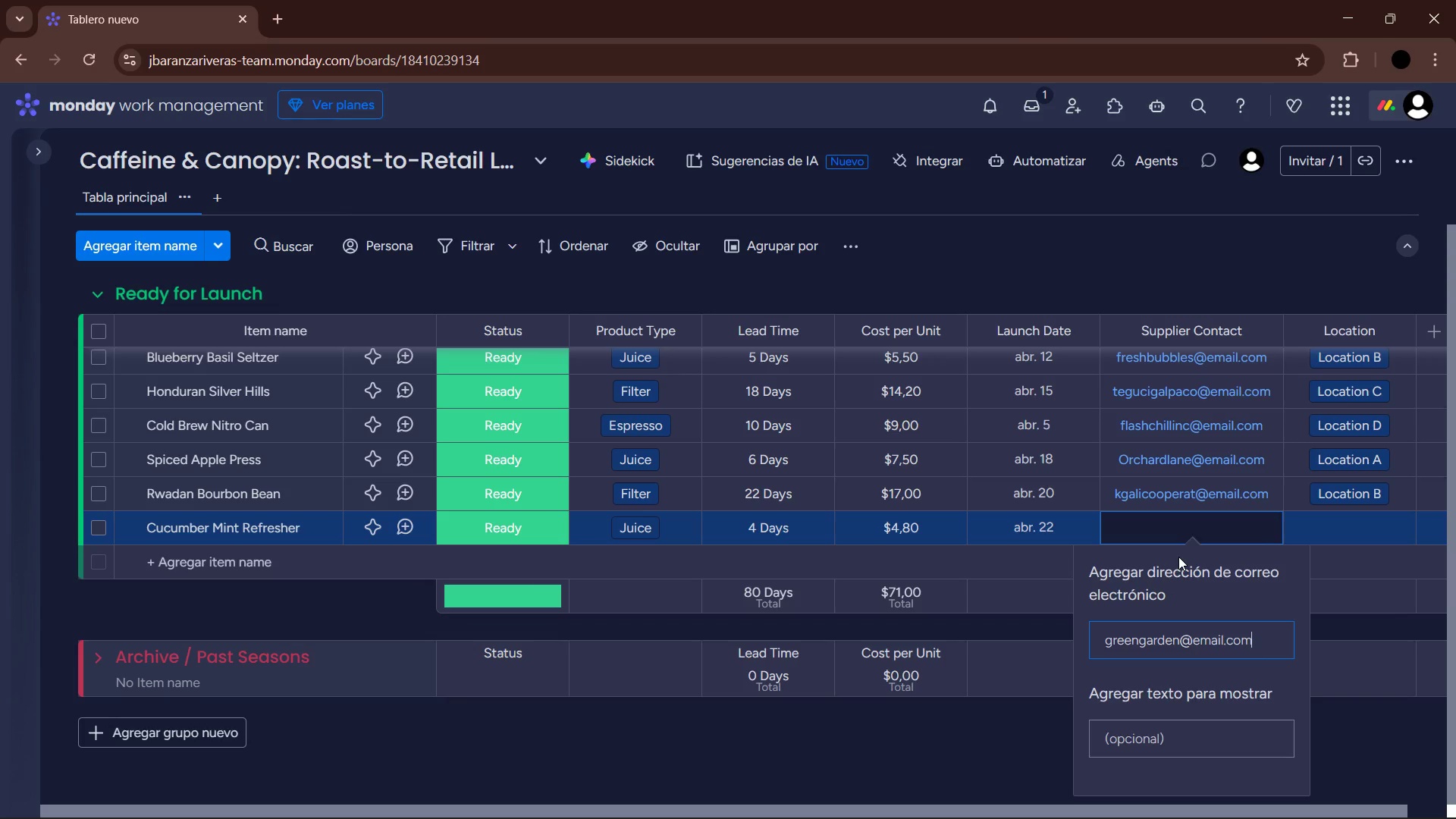 
key(Enter)
 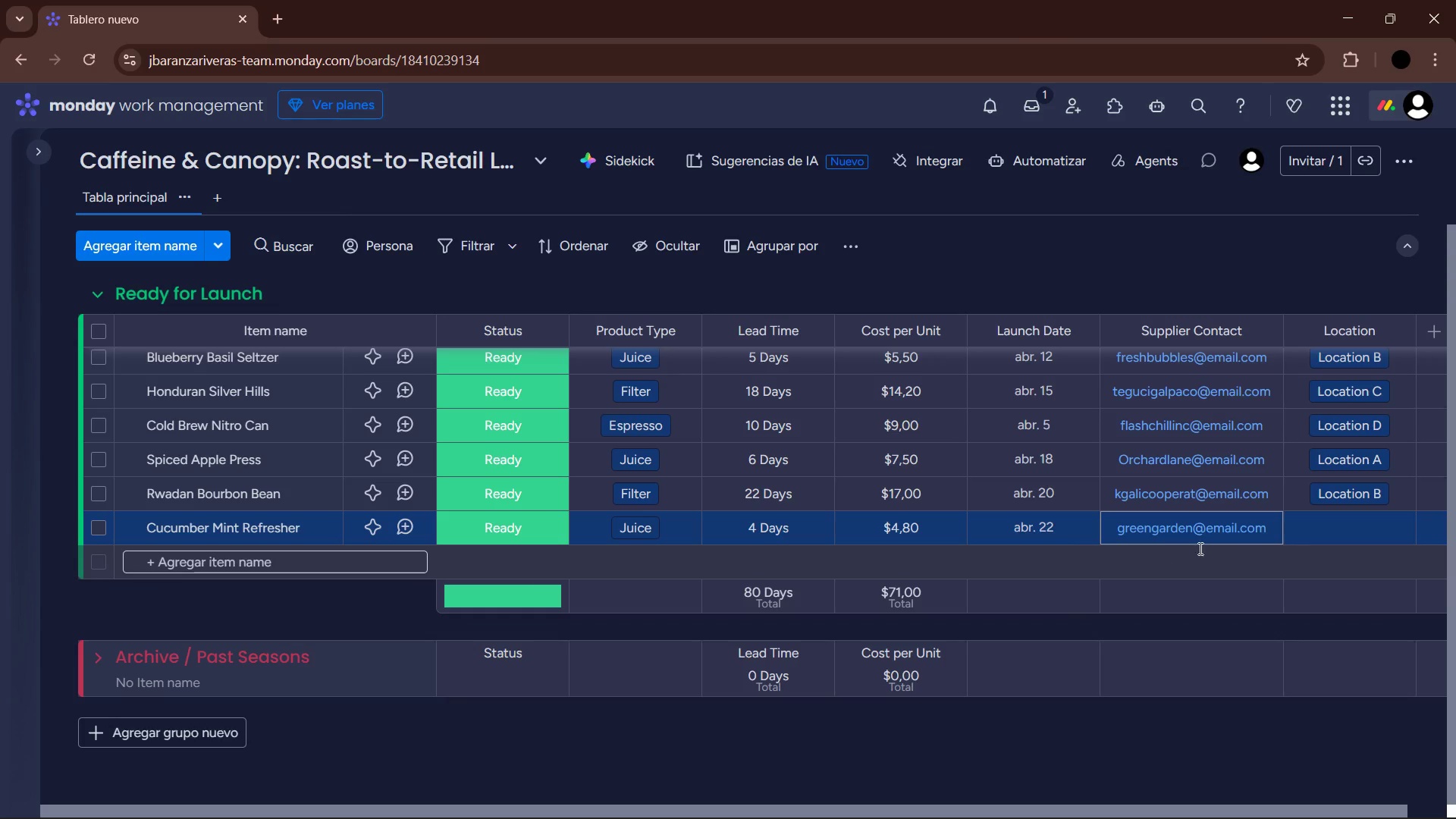 
left_click([1345, 529])
 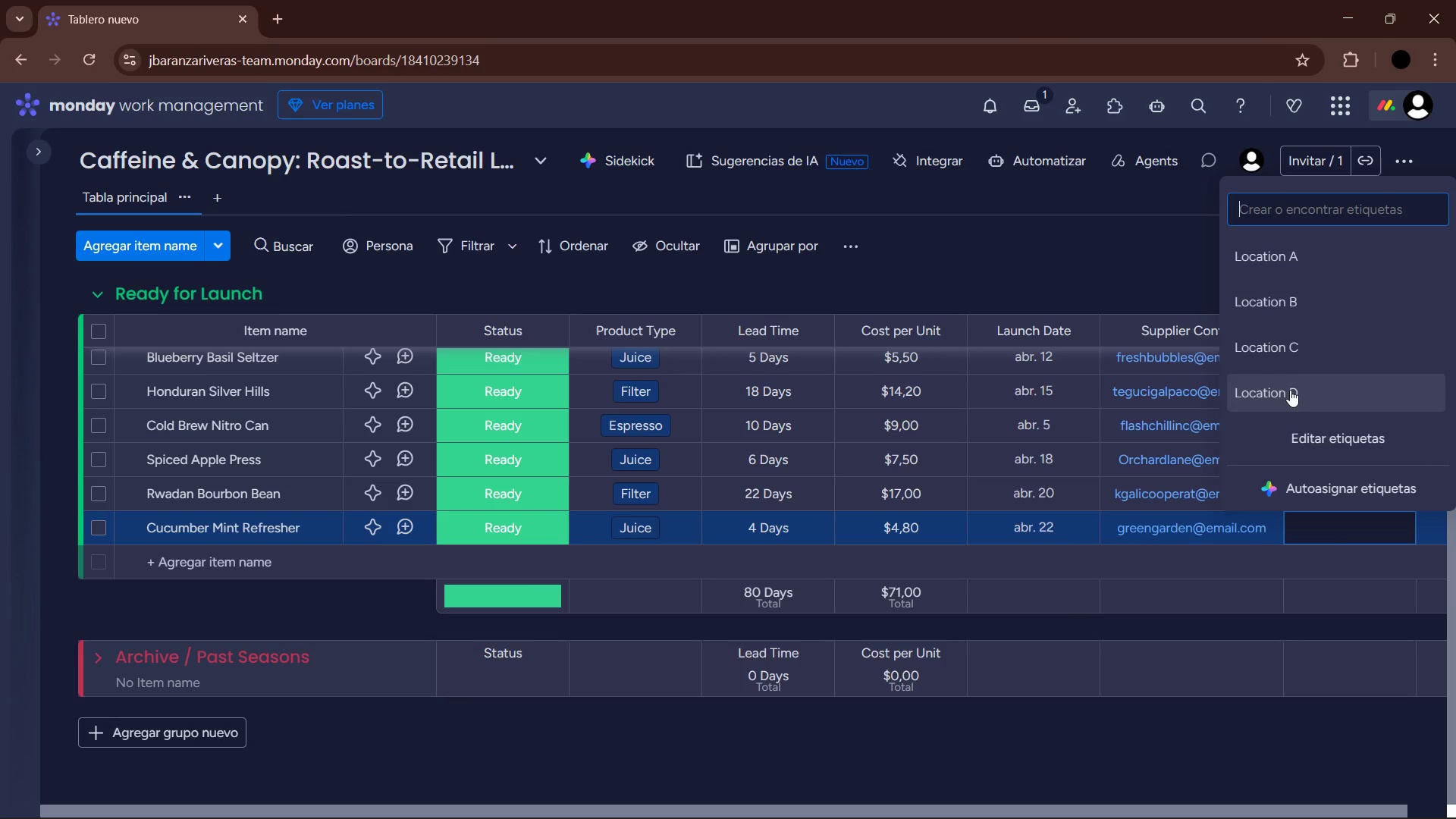 
left_click([1286, 342])
 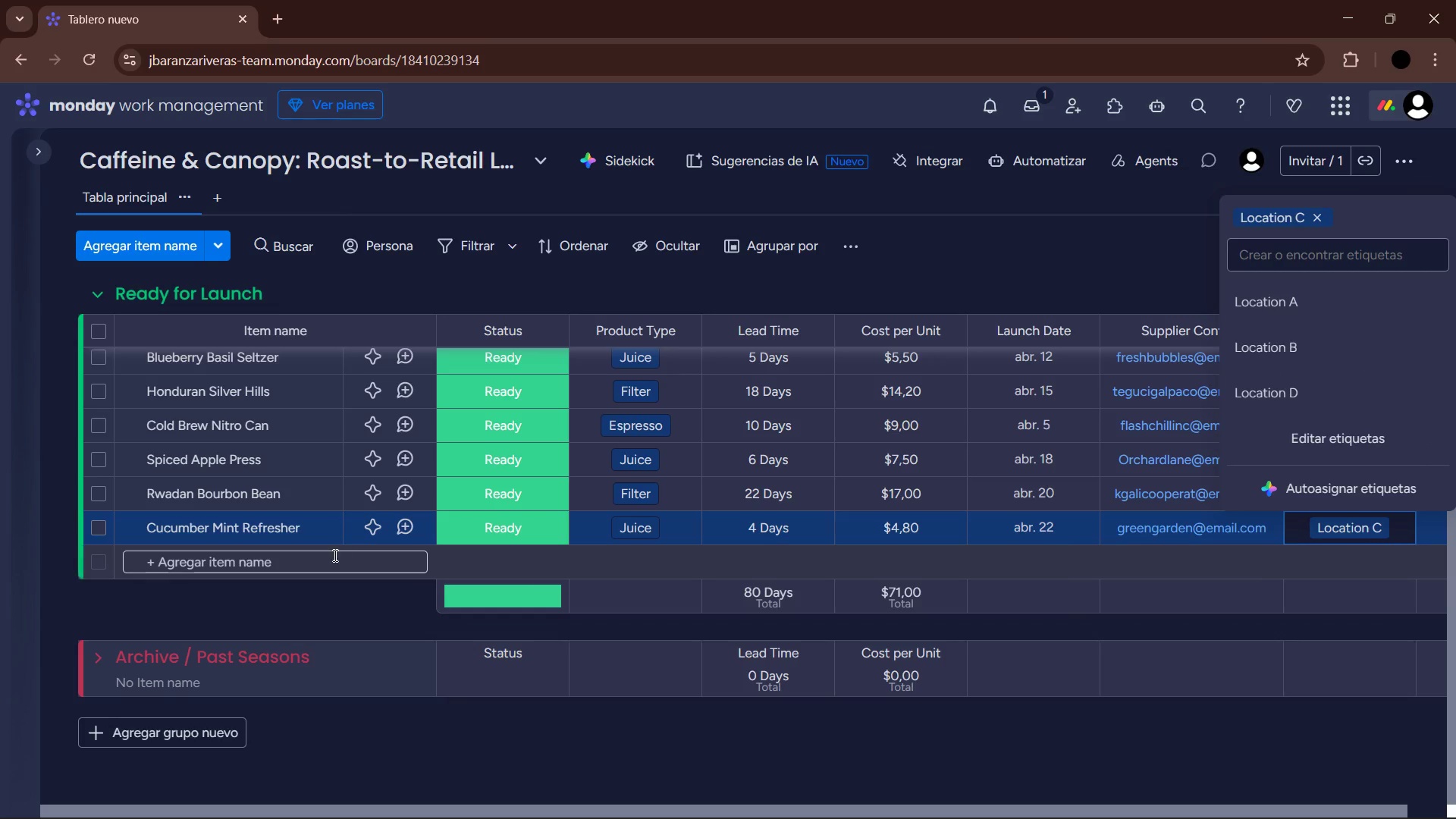 
left_click([330, 560])
 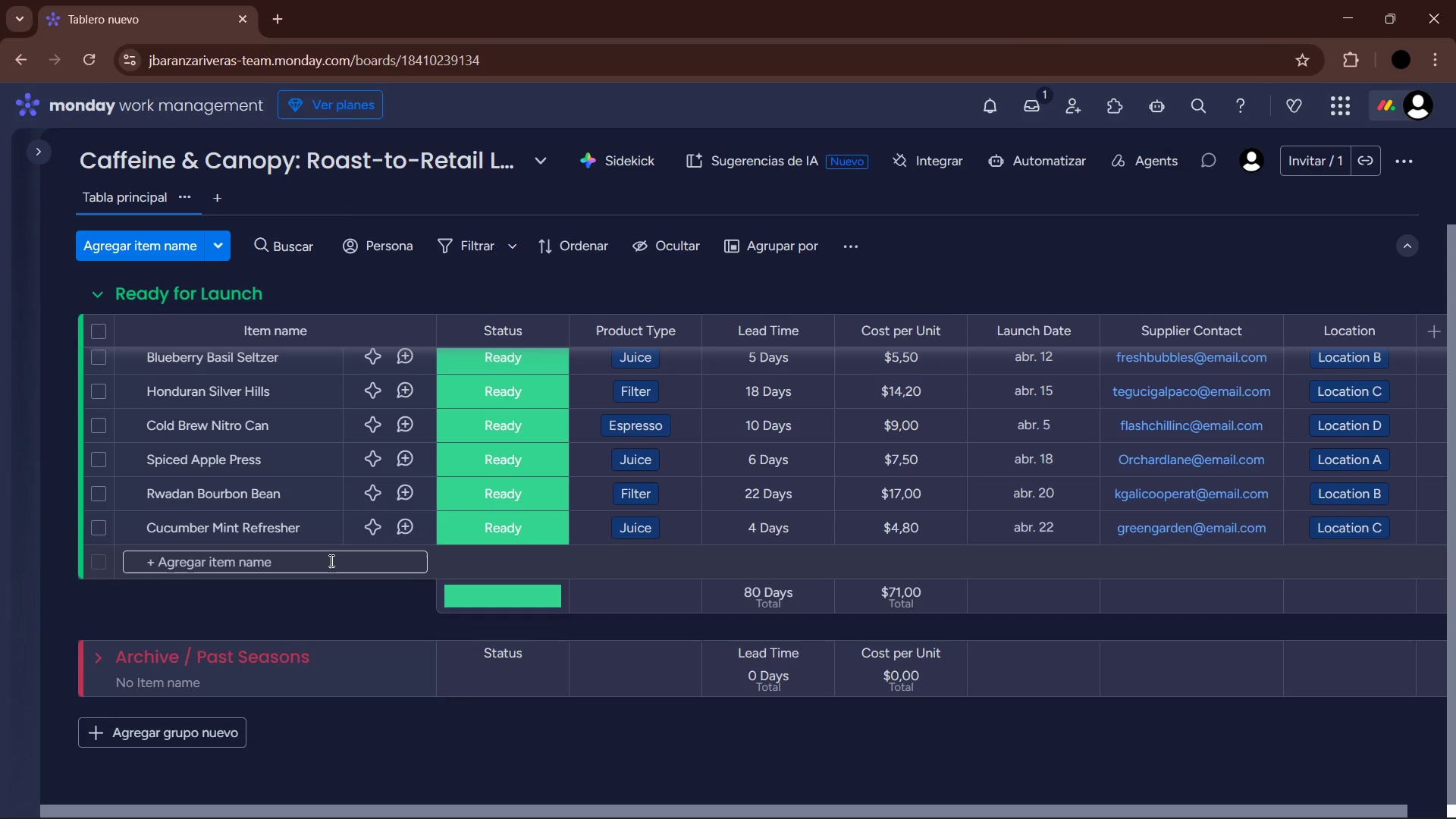 
type(Yemeni Mocha )
 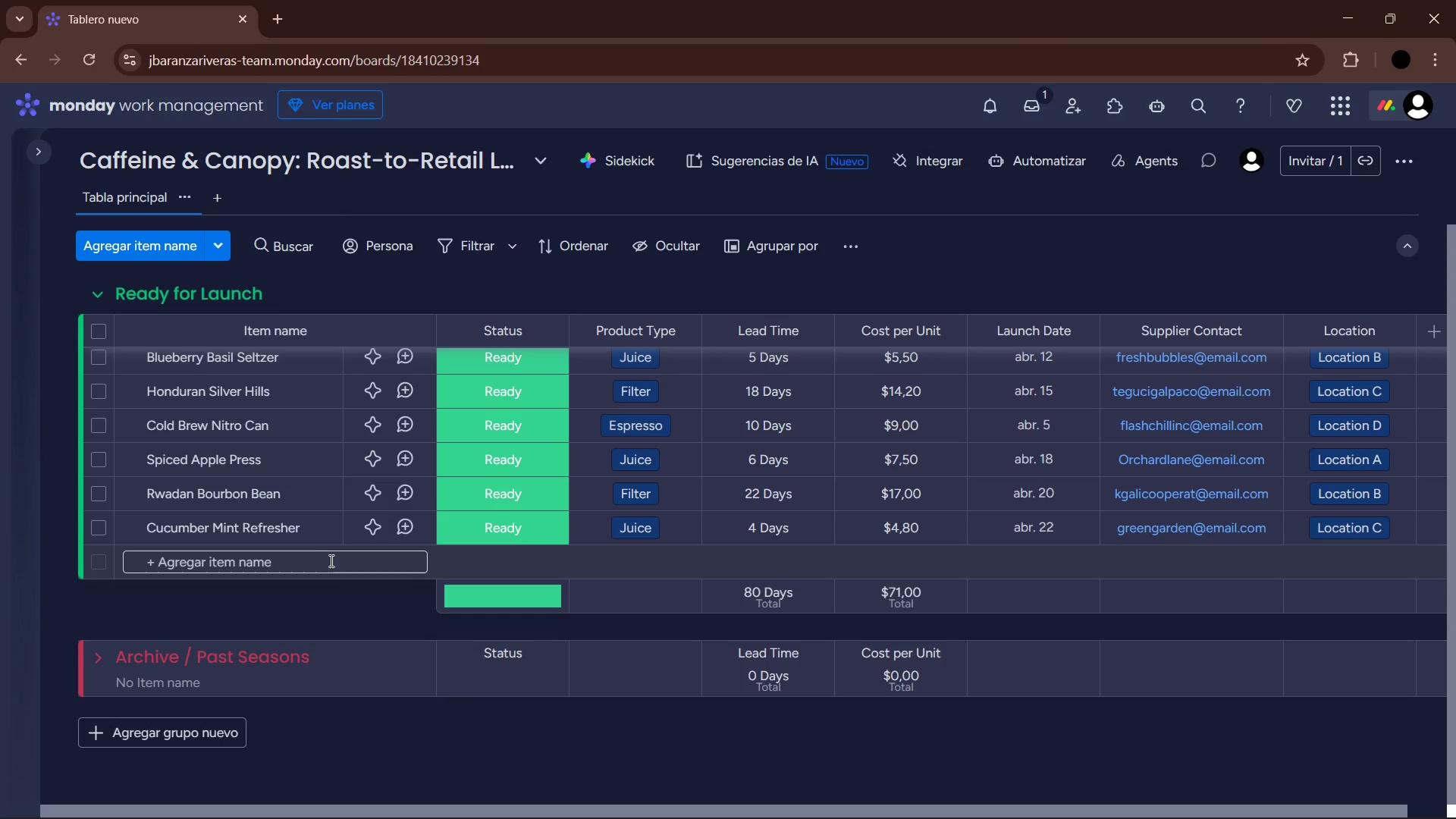 
left_click([333, 557])
 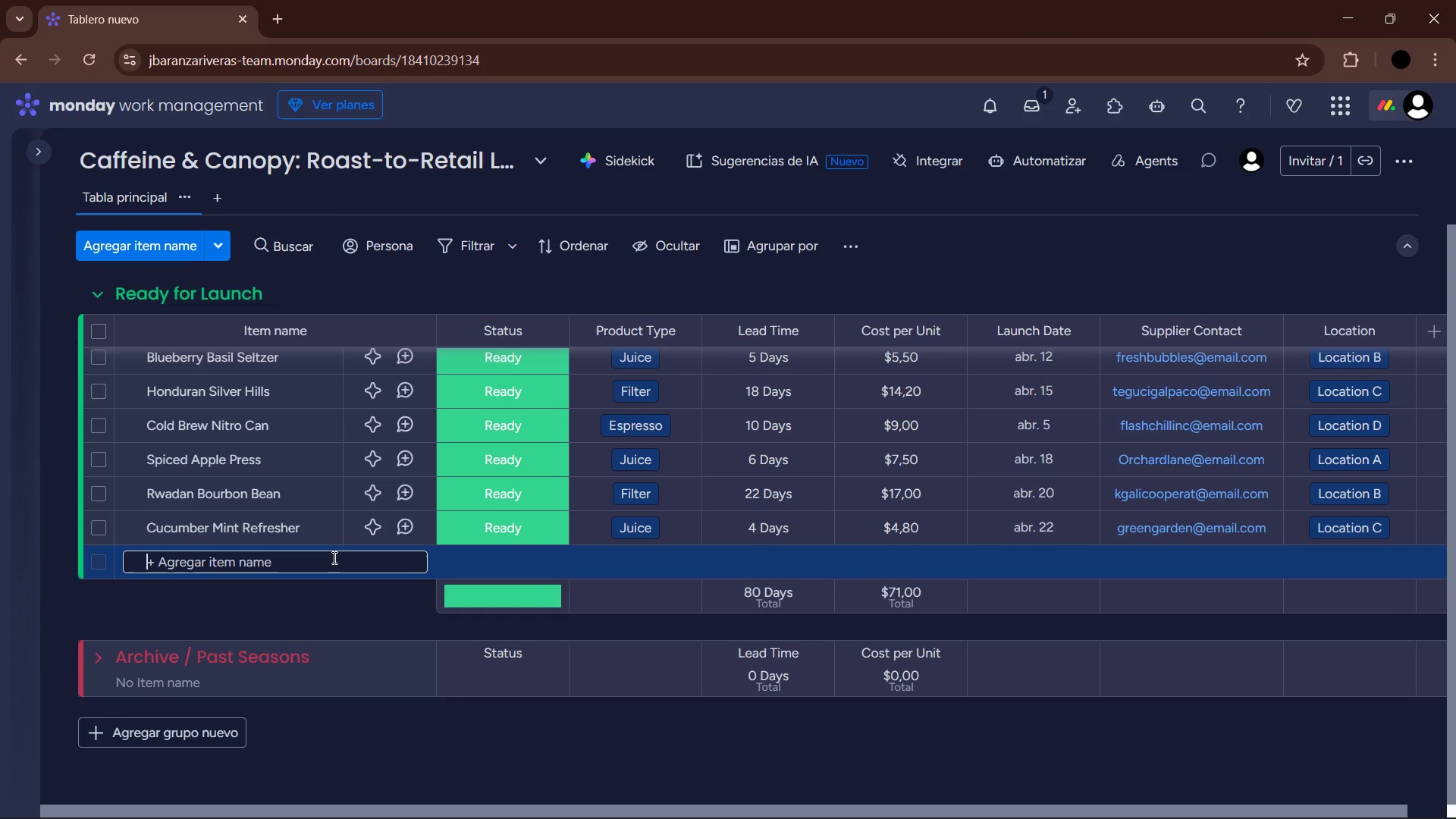 
type(T])
key(Backspace)
key(Backspace)
type(Yemeni Mocha Special )
 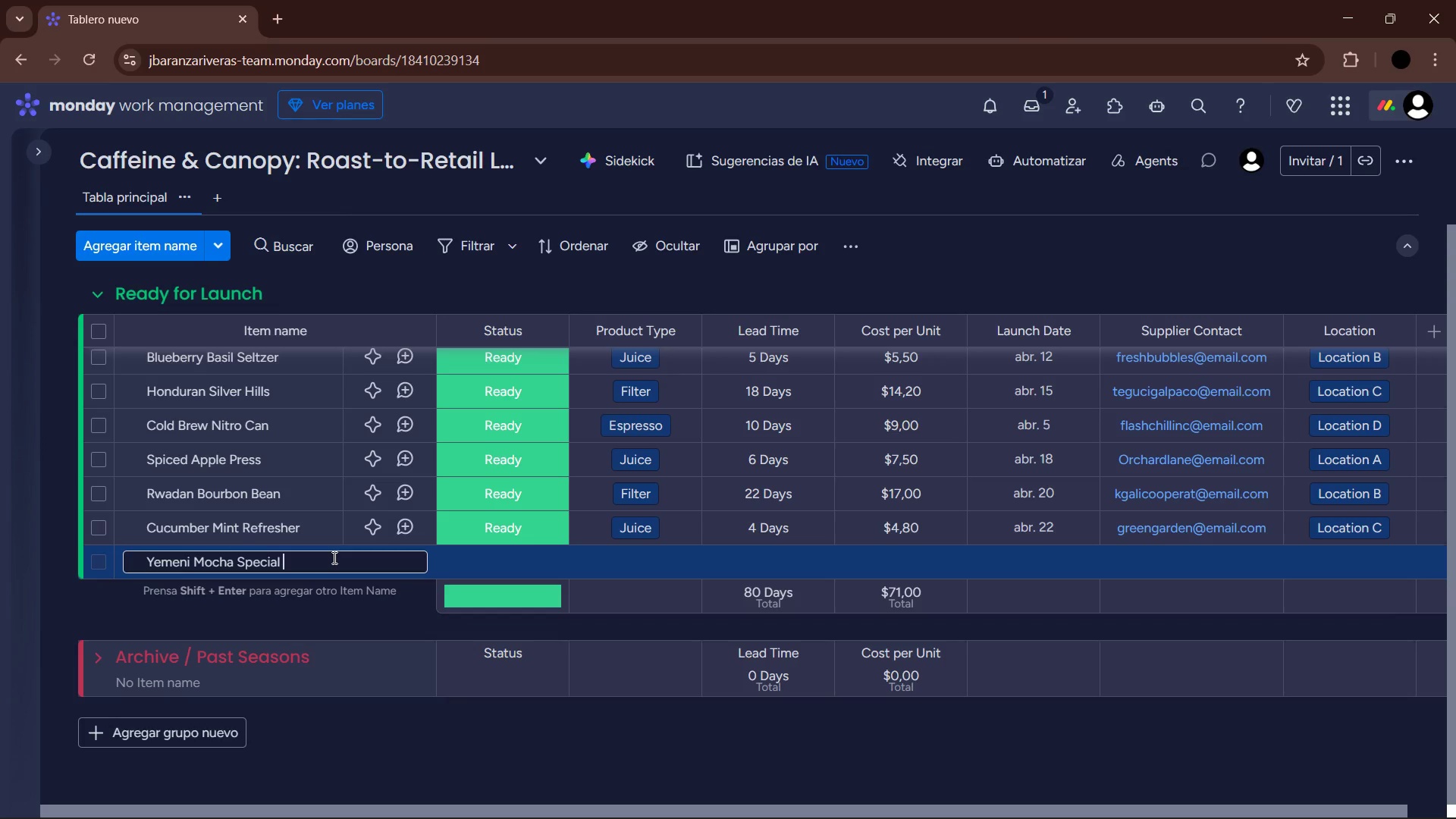 
key(Enter)
 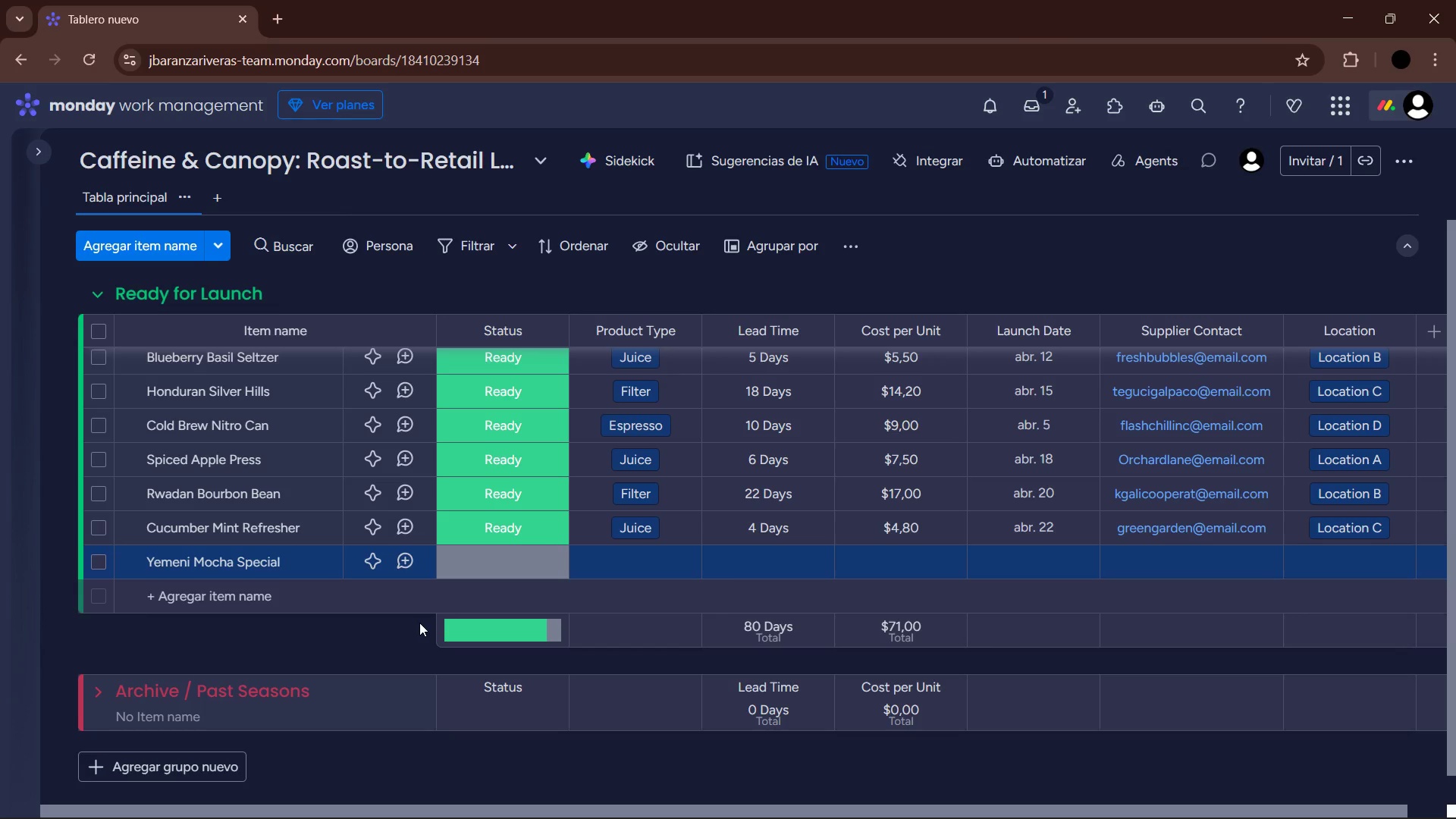 
wait(6.2)
 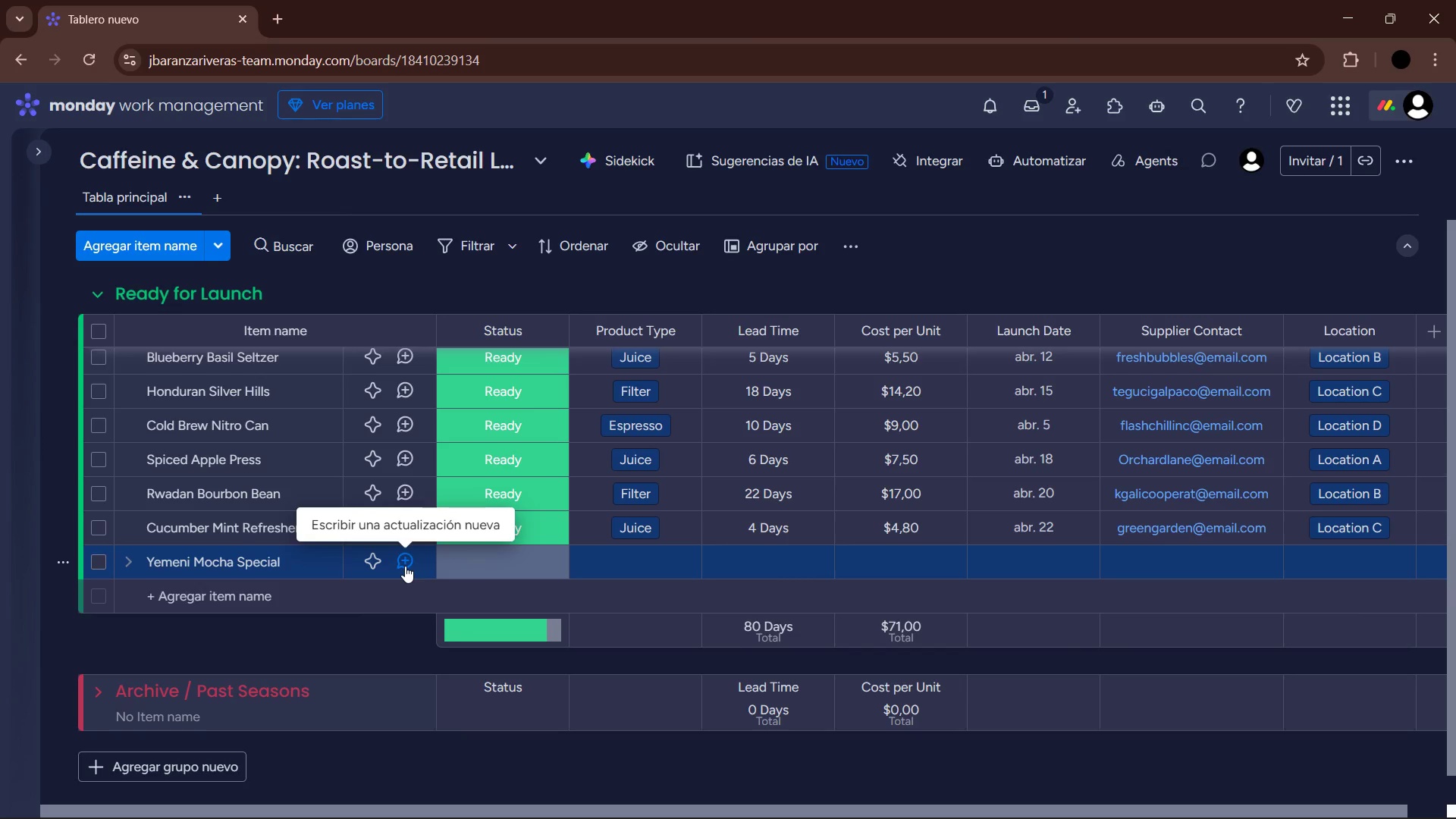 
left_click([510, 565])
 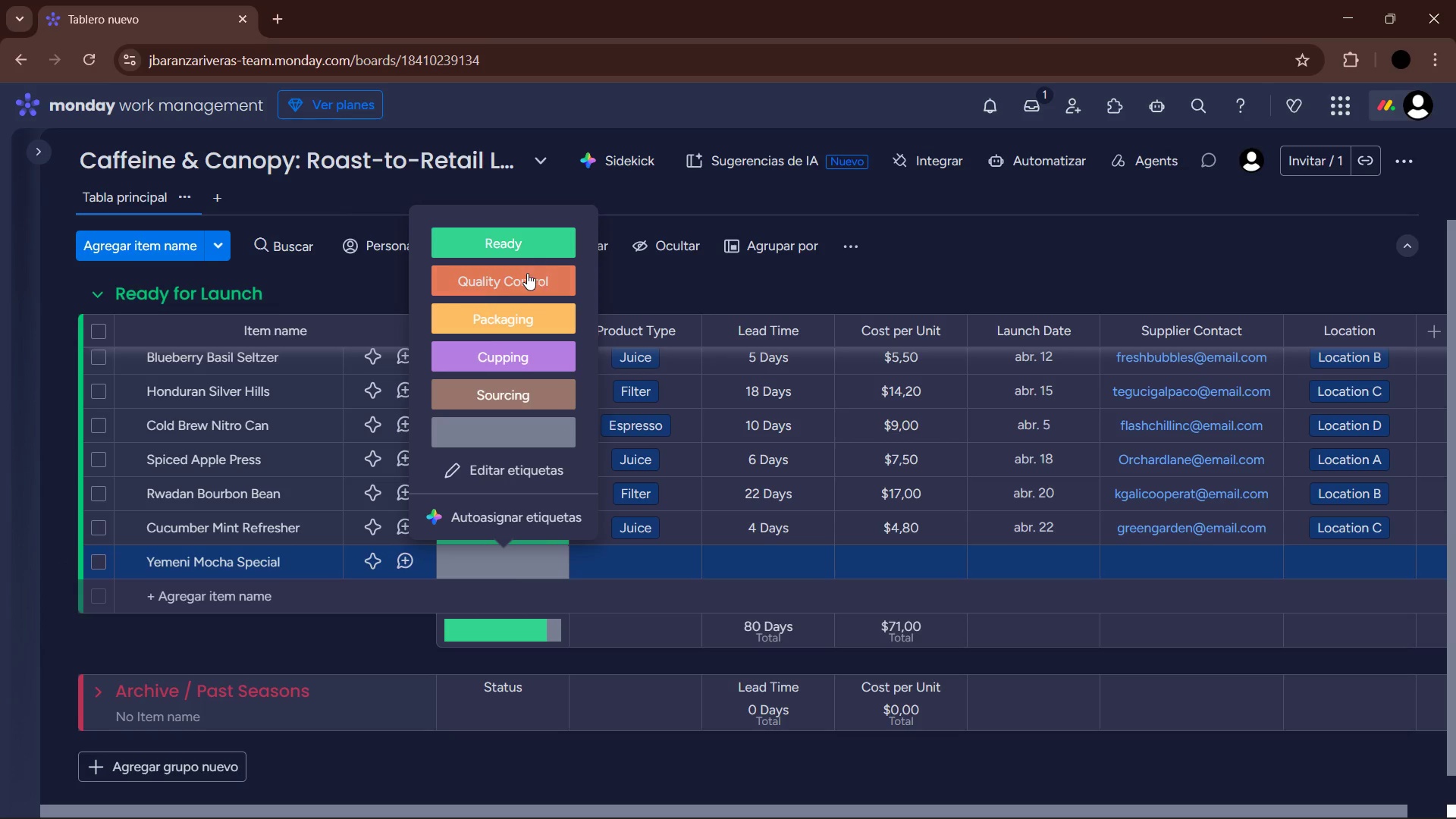 
left_click([534, 253])
 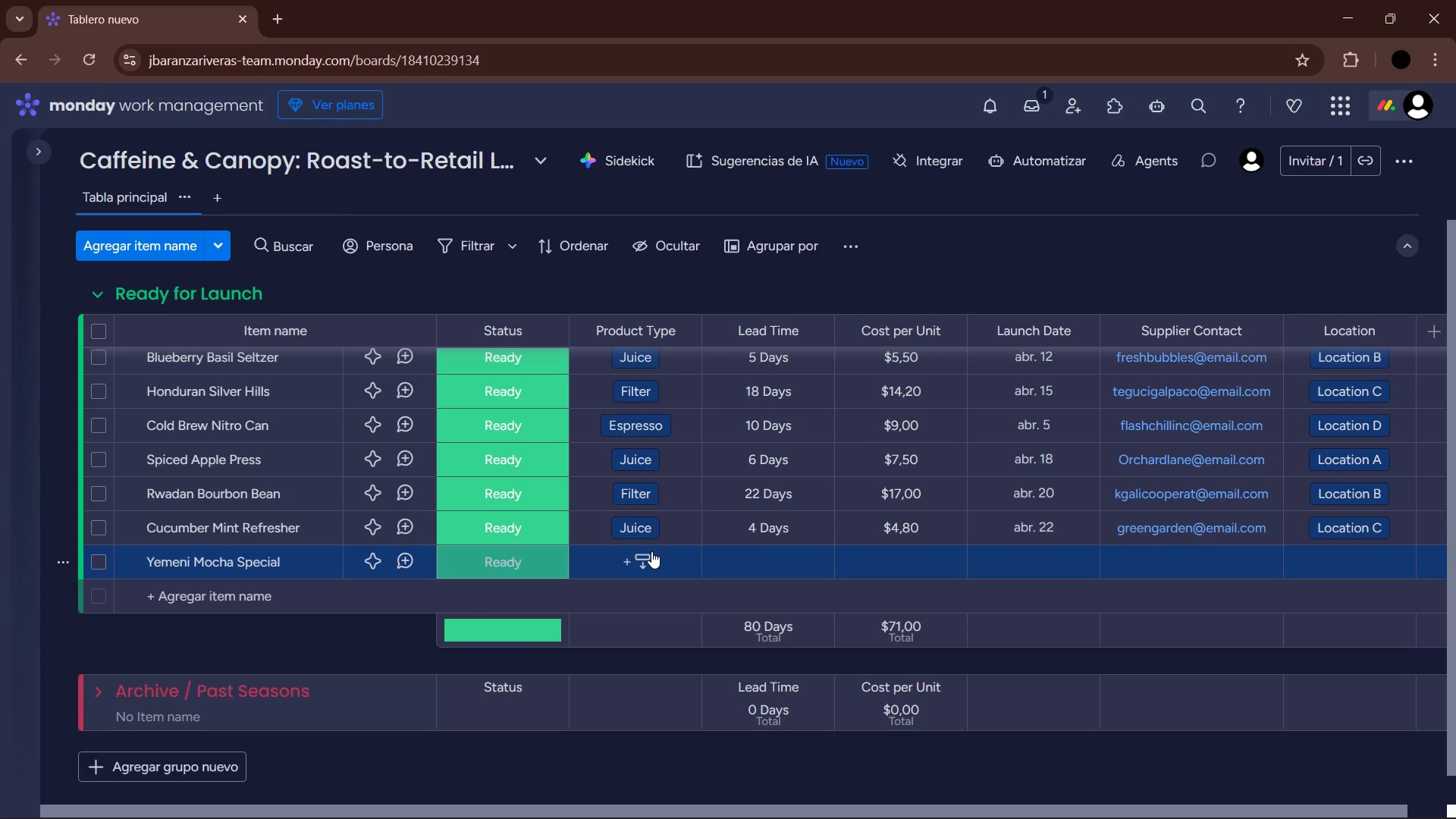 
left_click([651, 551])
 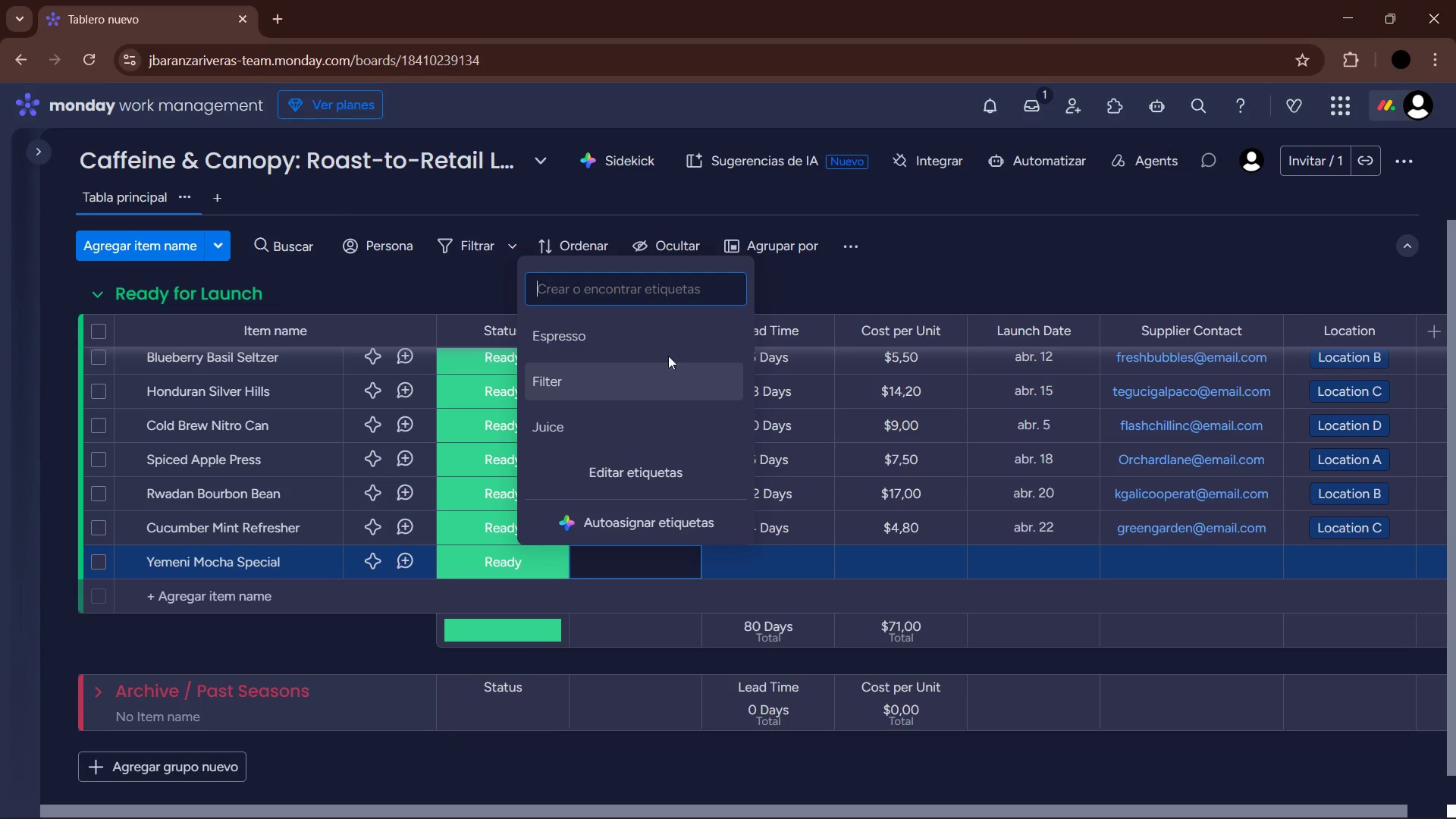 
left_click([651, 344])
 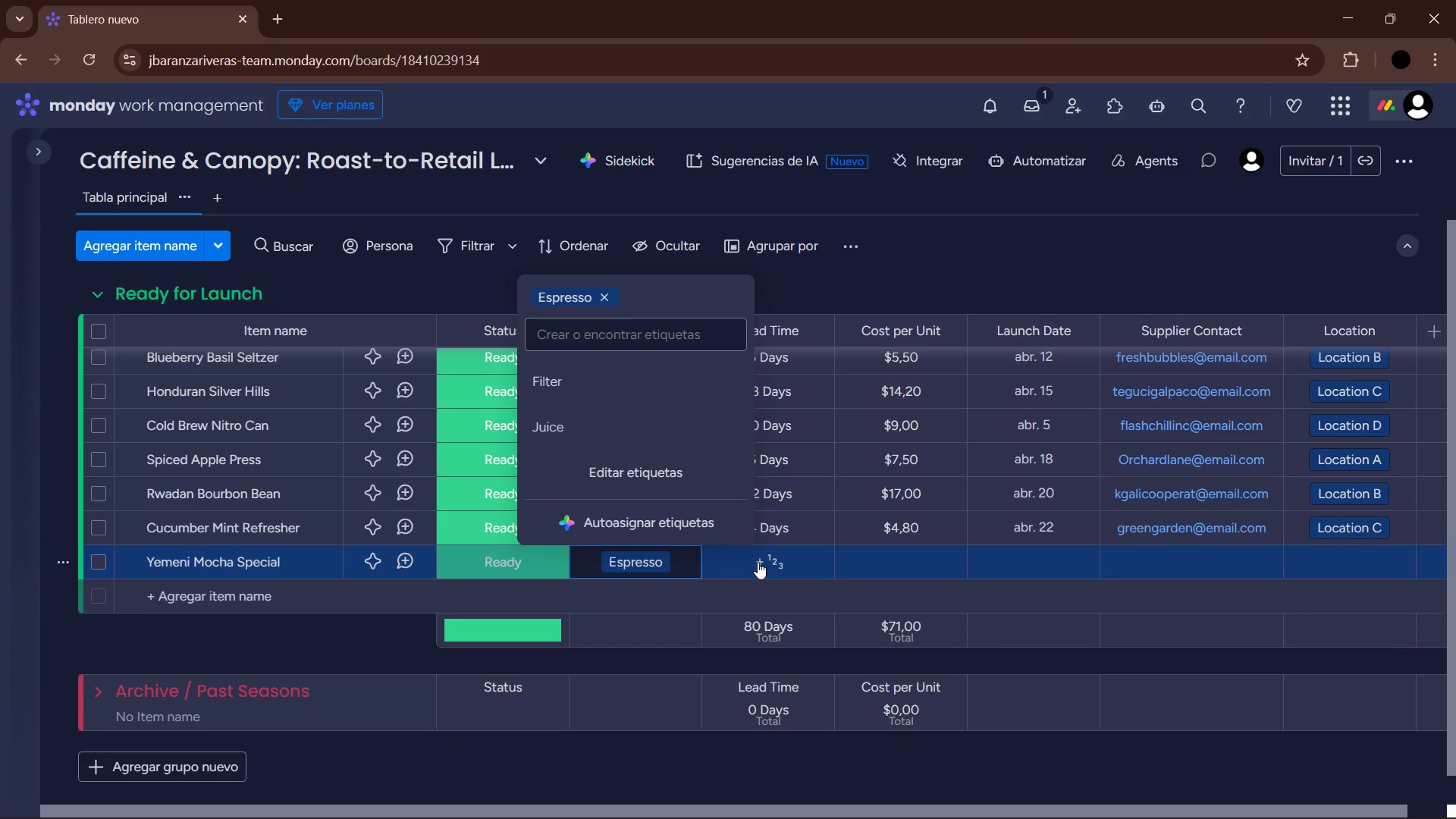 
left_click([758, 562])
 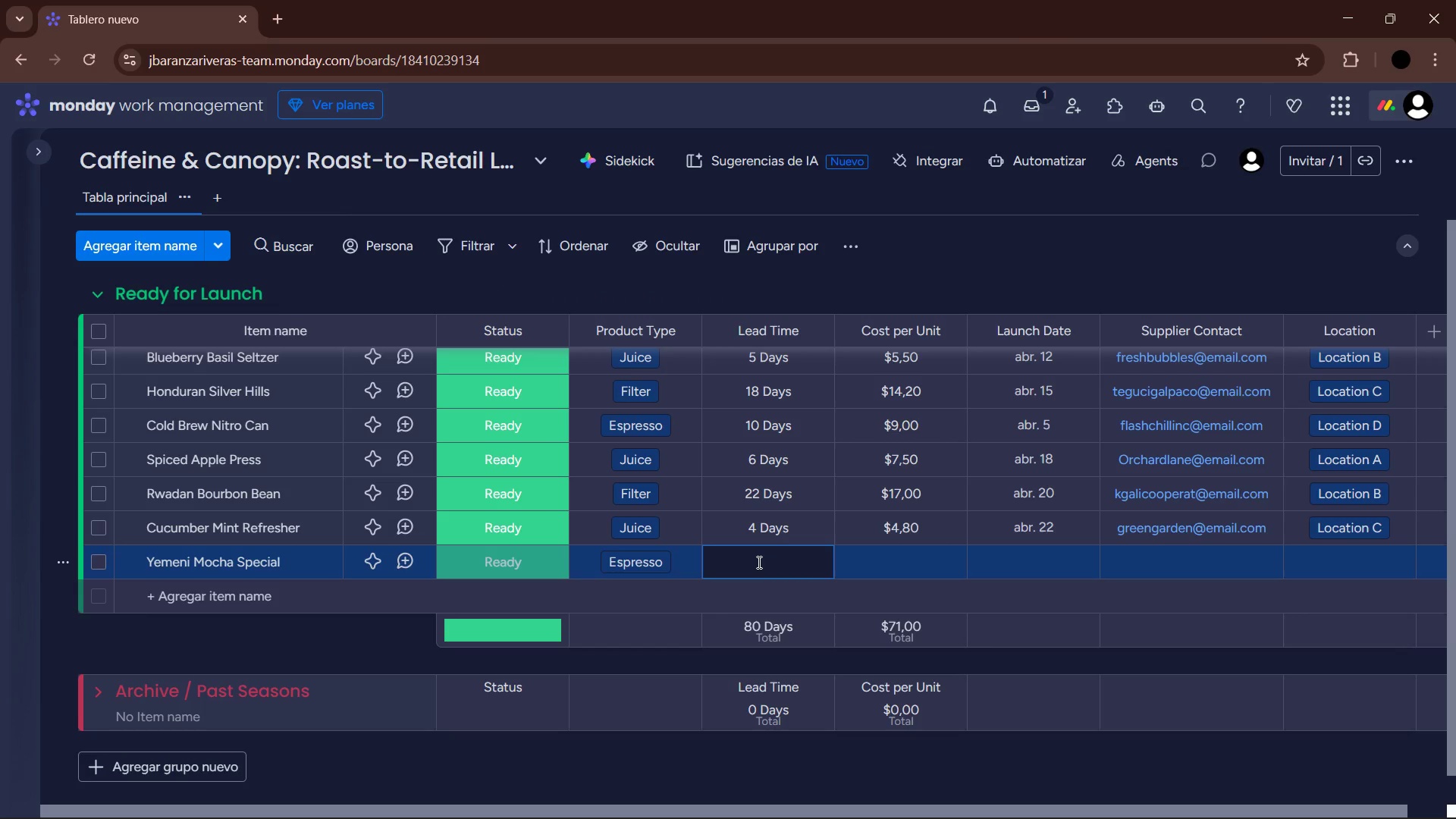 
key(Numpad3)
 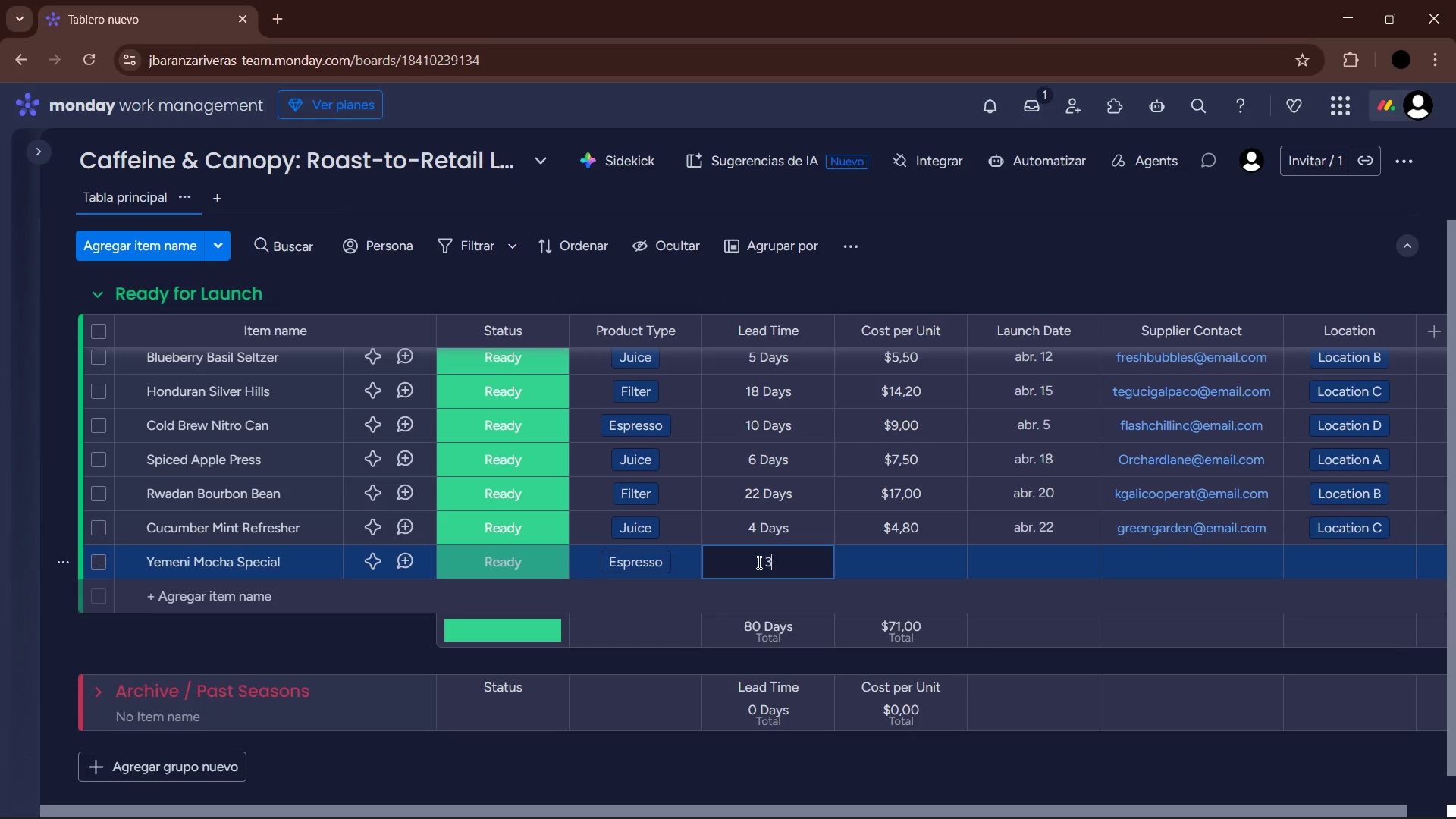 
key(Numpad5)
 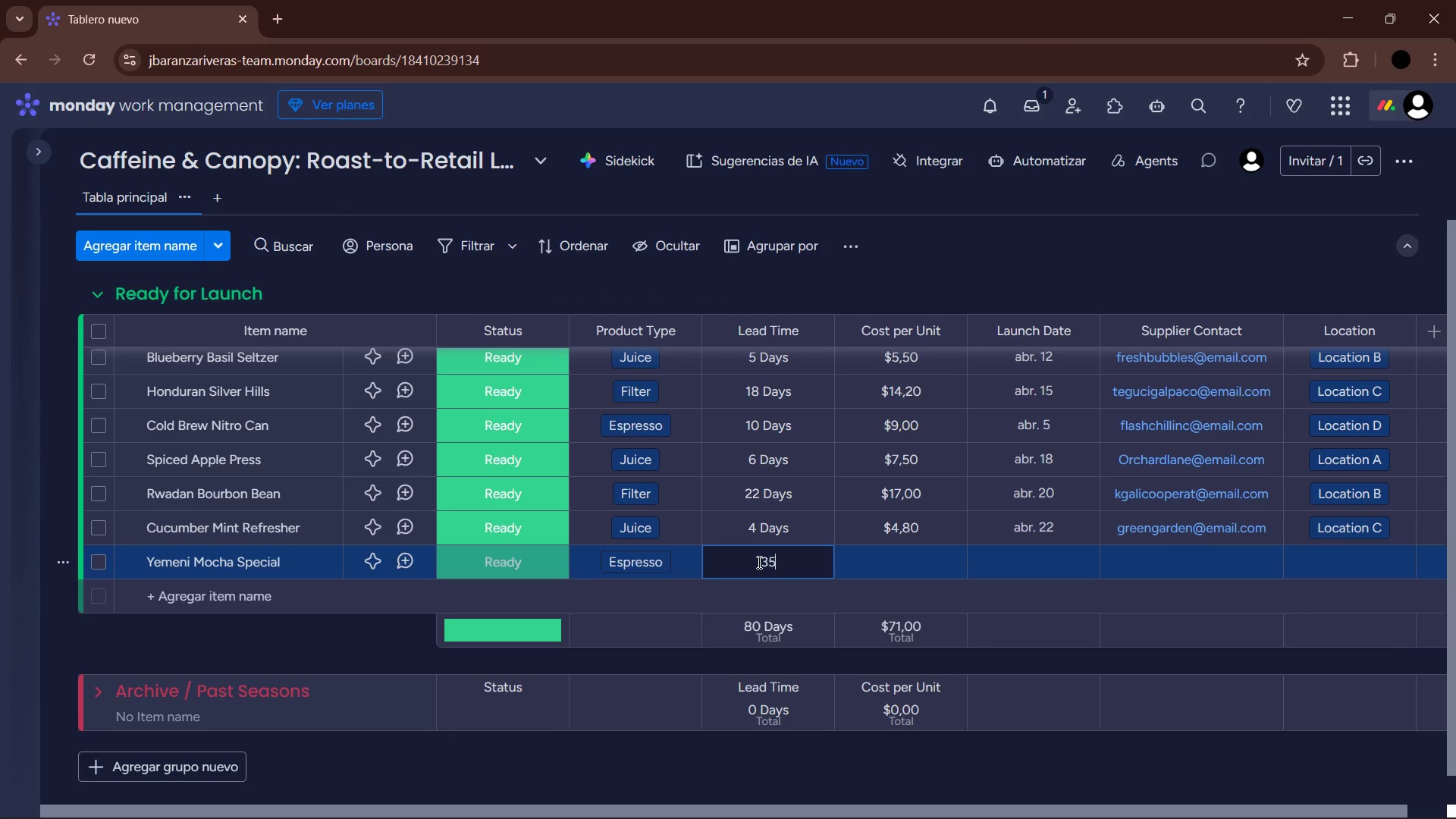 
key(Enter)
 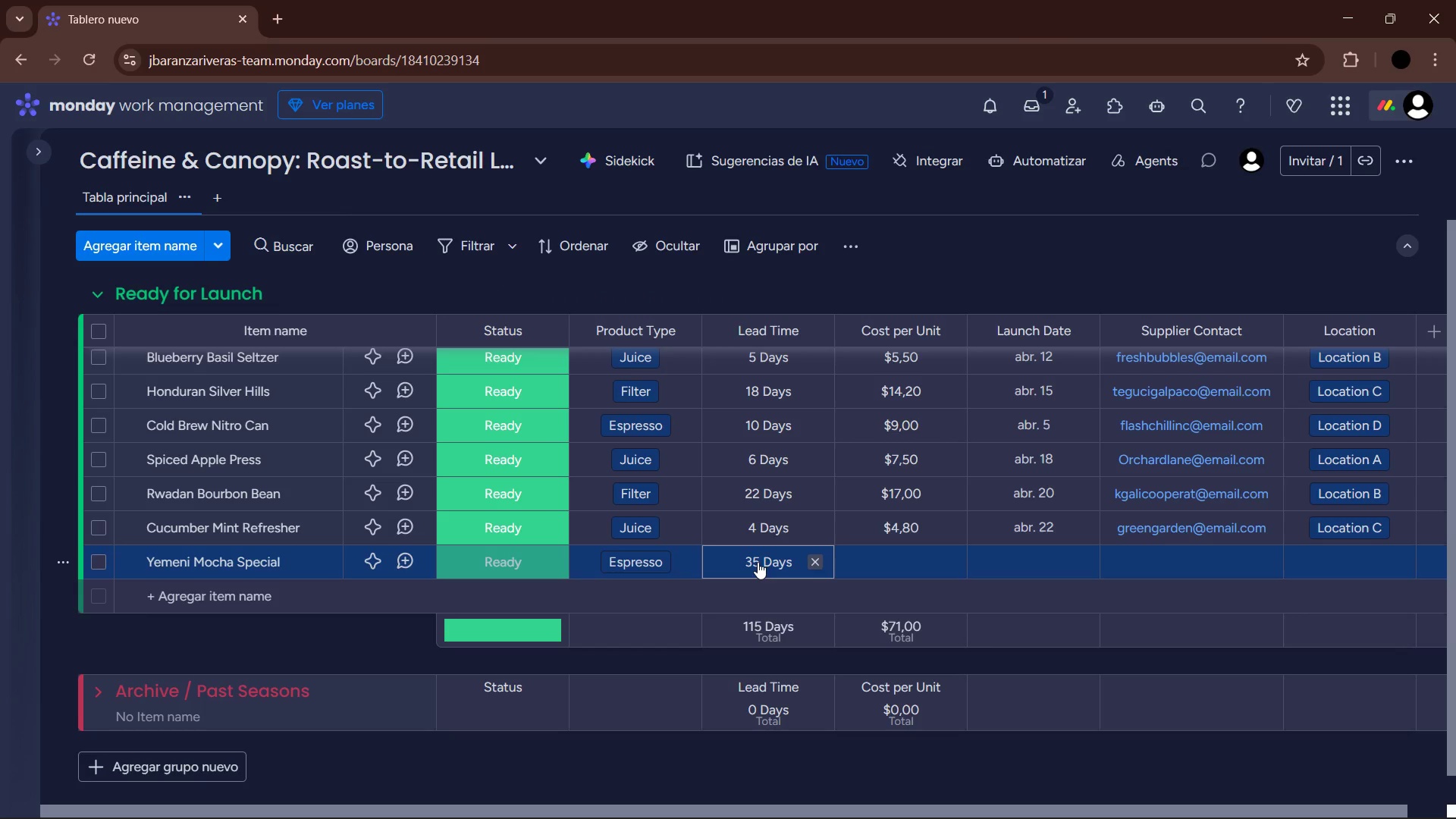 
left_click([930, 563])
 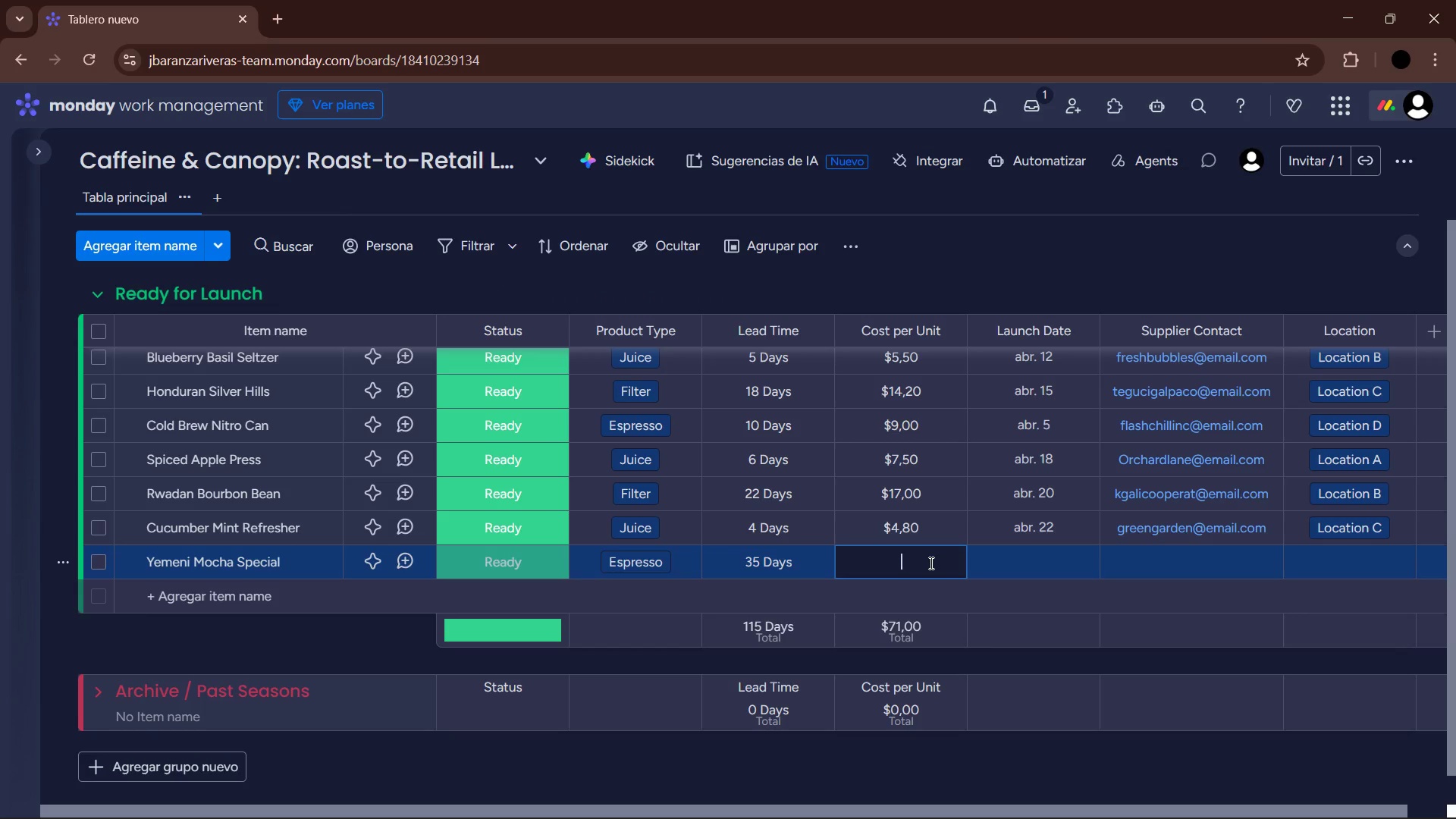 
key(Numpad3)
 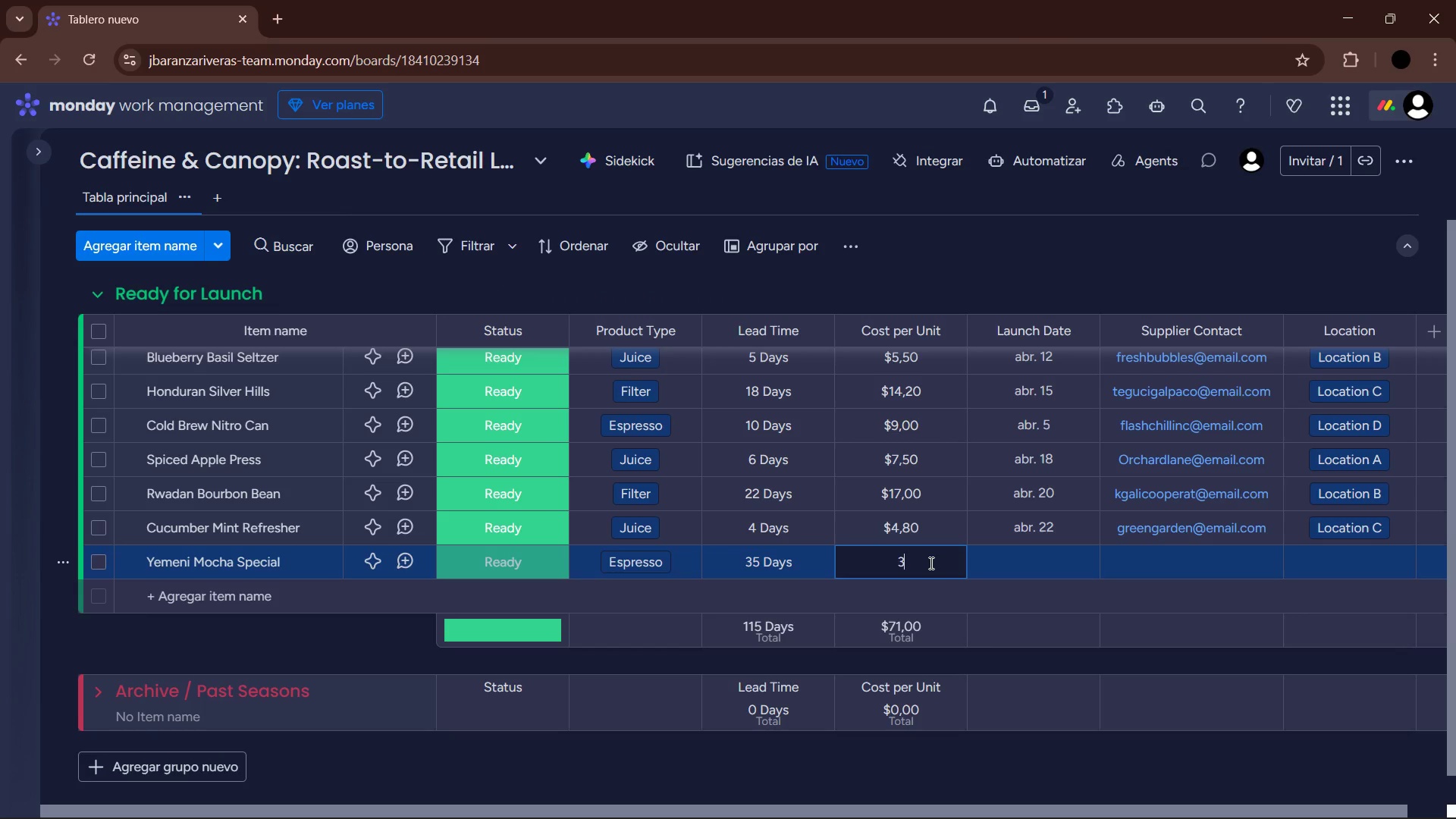 
key(Numpad2)
 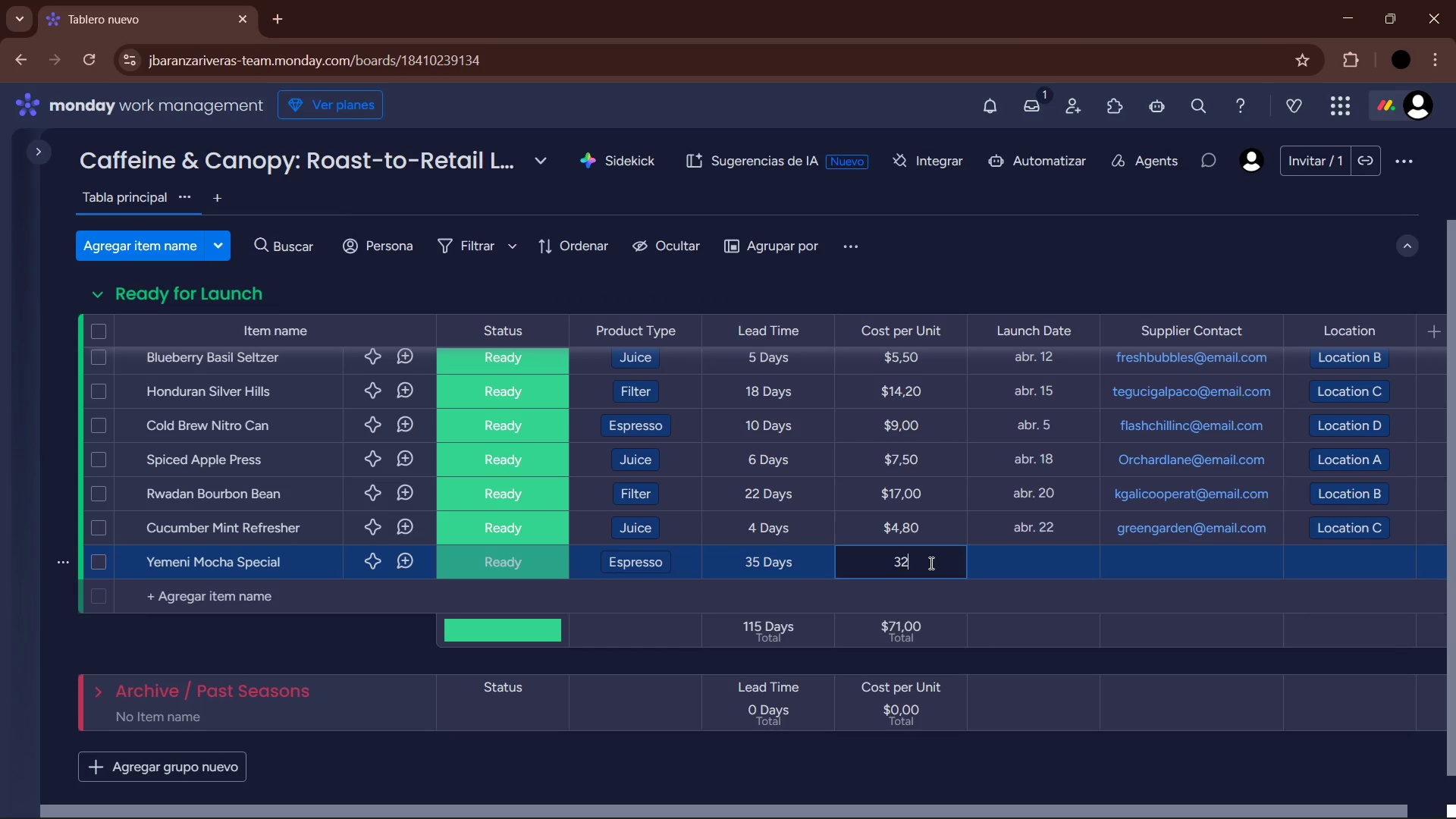 
key(Enter)
 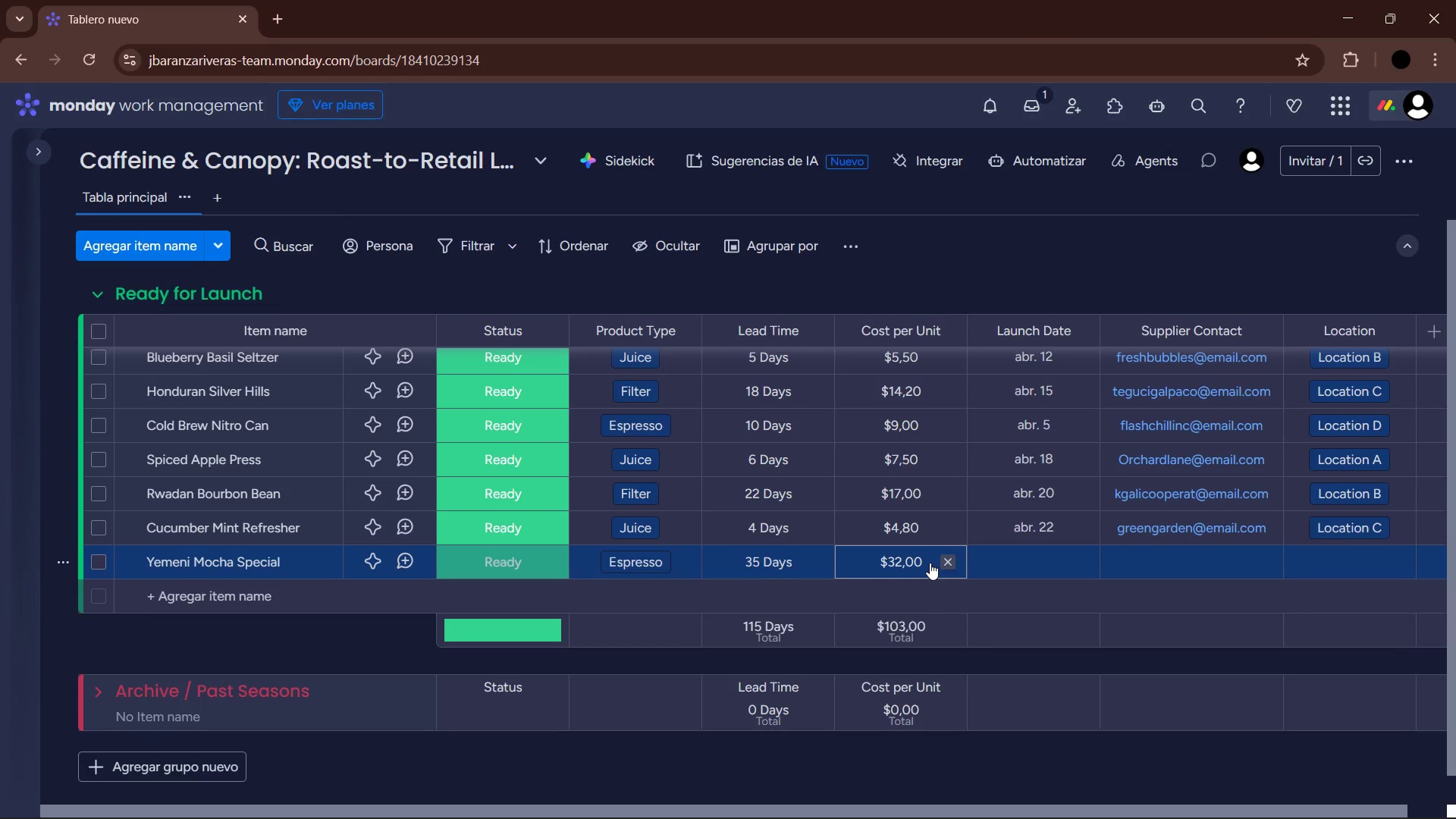 
left_click([1008, 562])
 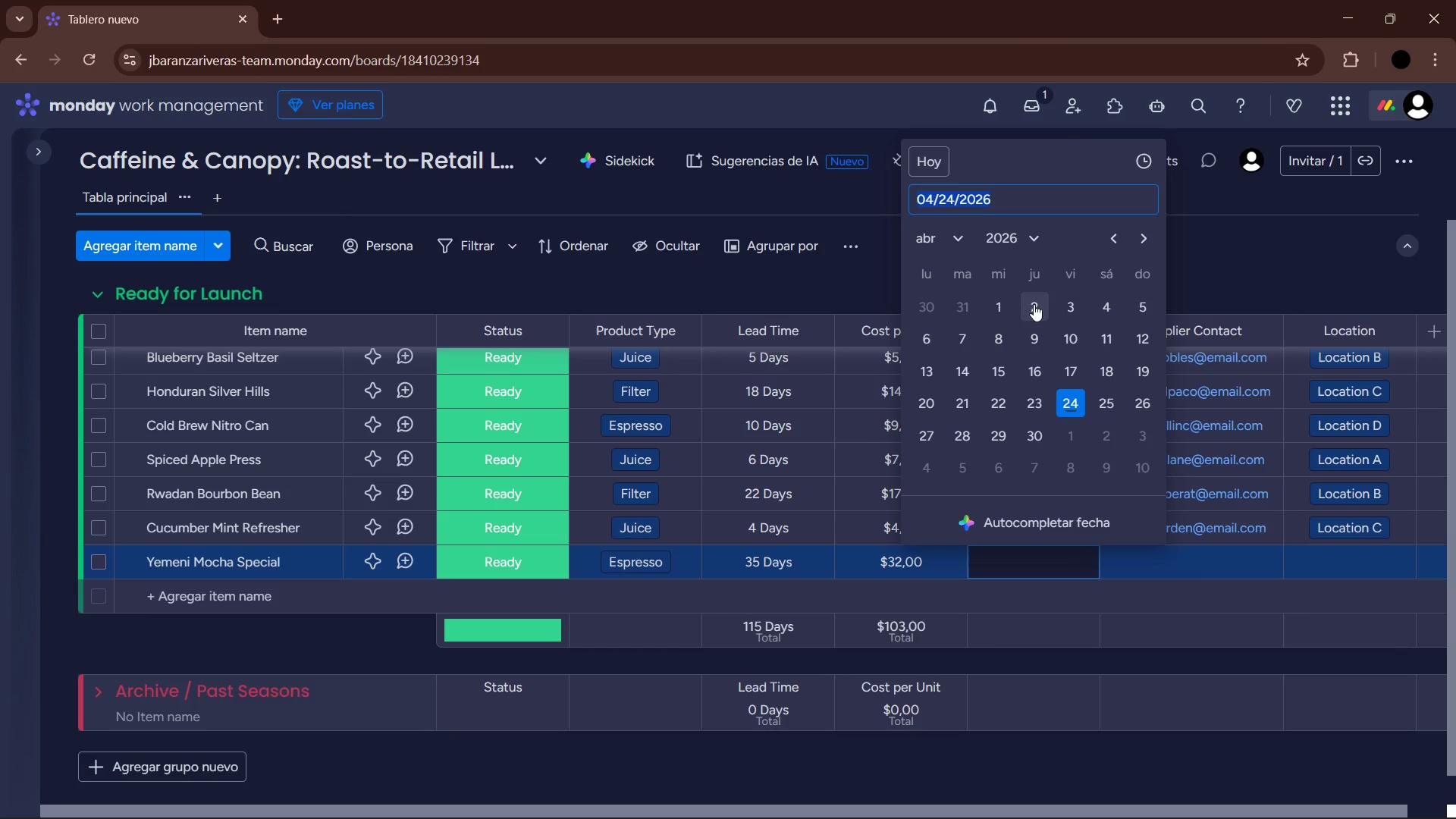 
left_click([1009, 304])
 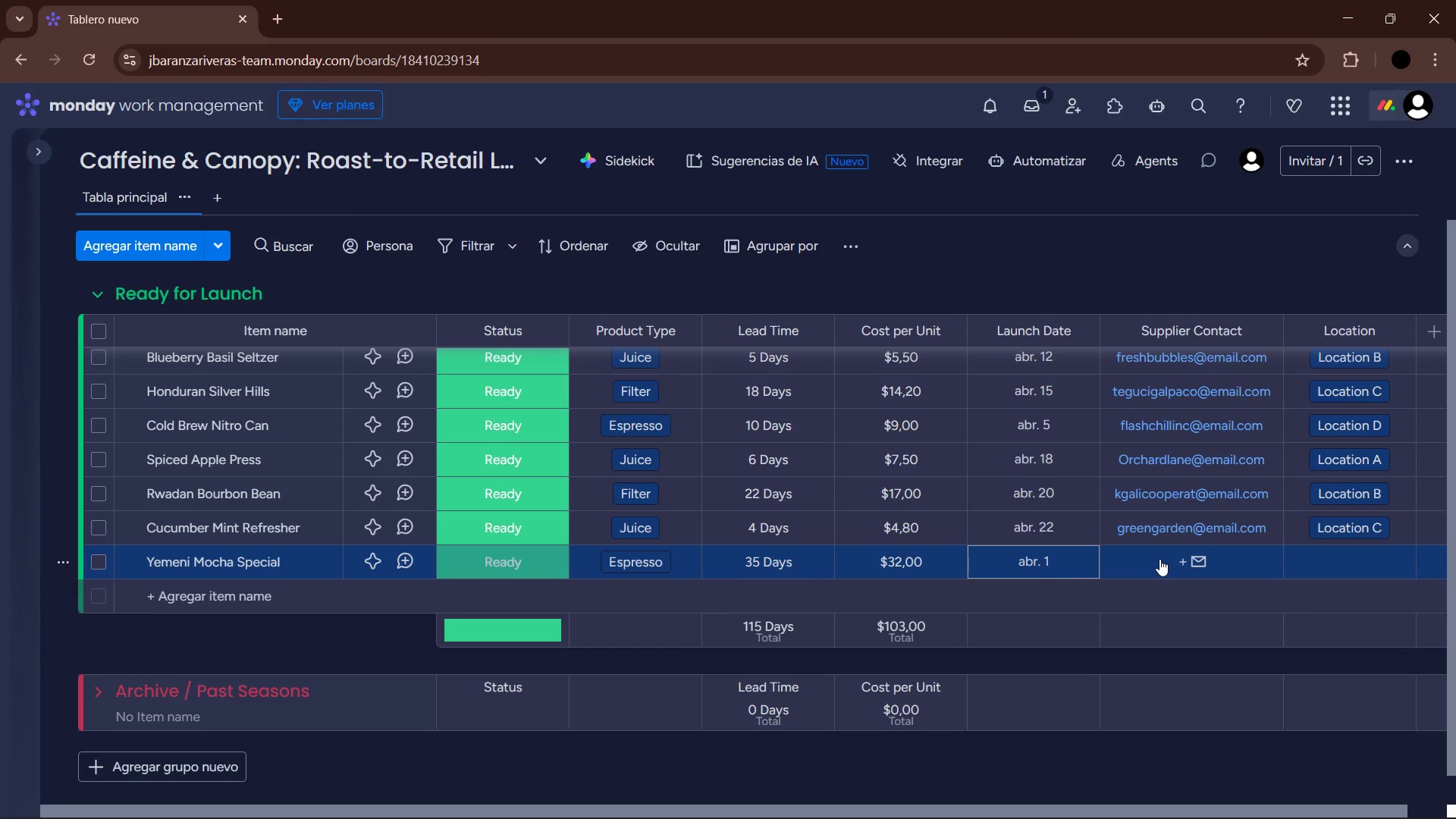 
left_click([1159, 559])
 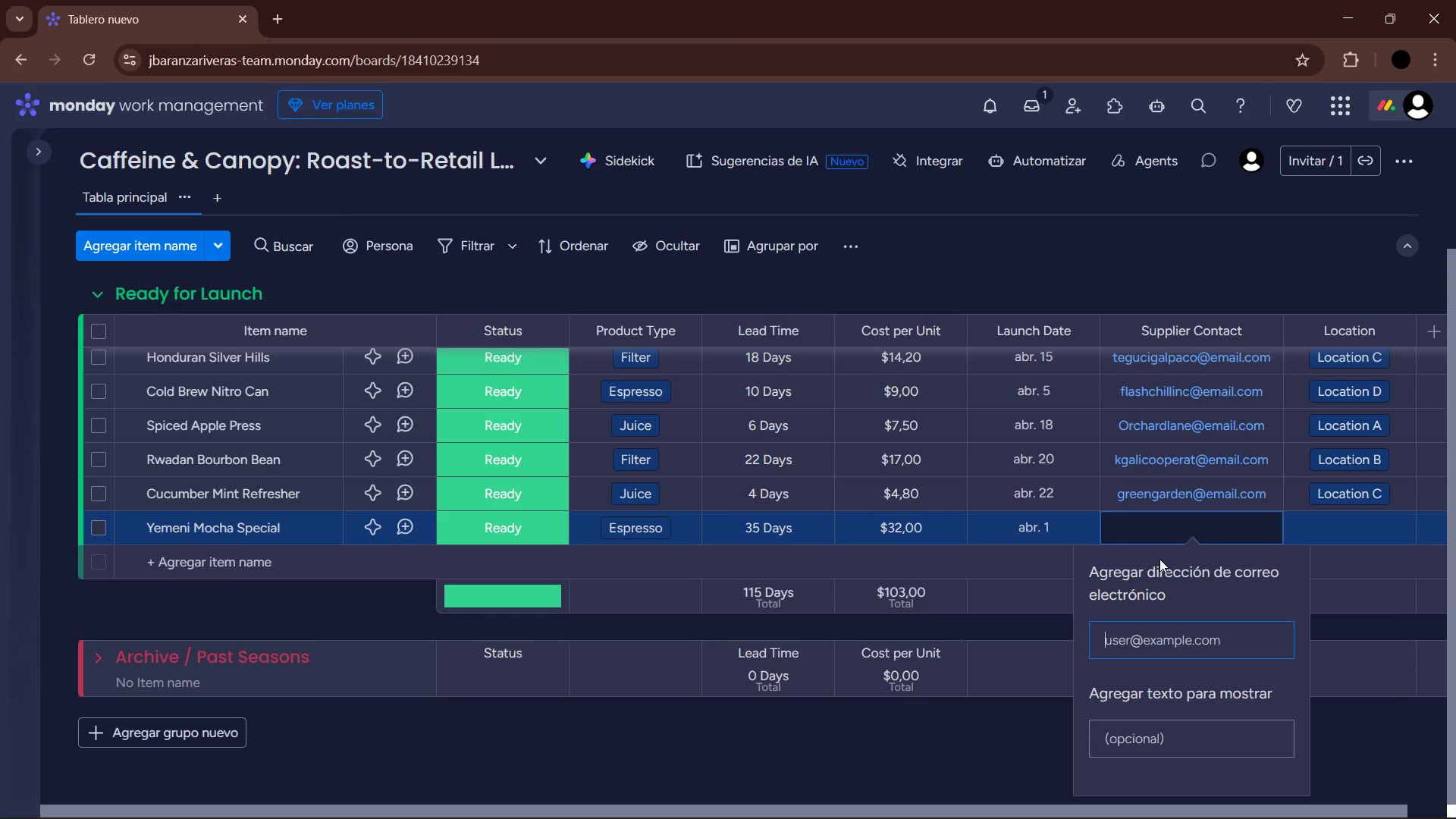 
type(portidmi)
key(Backspace)
key(Backspace)
key(Backspace)
key(Backspace)
type(ofmoka)
 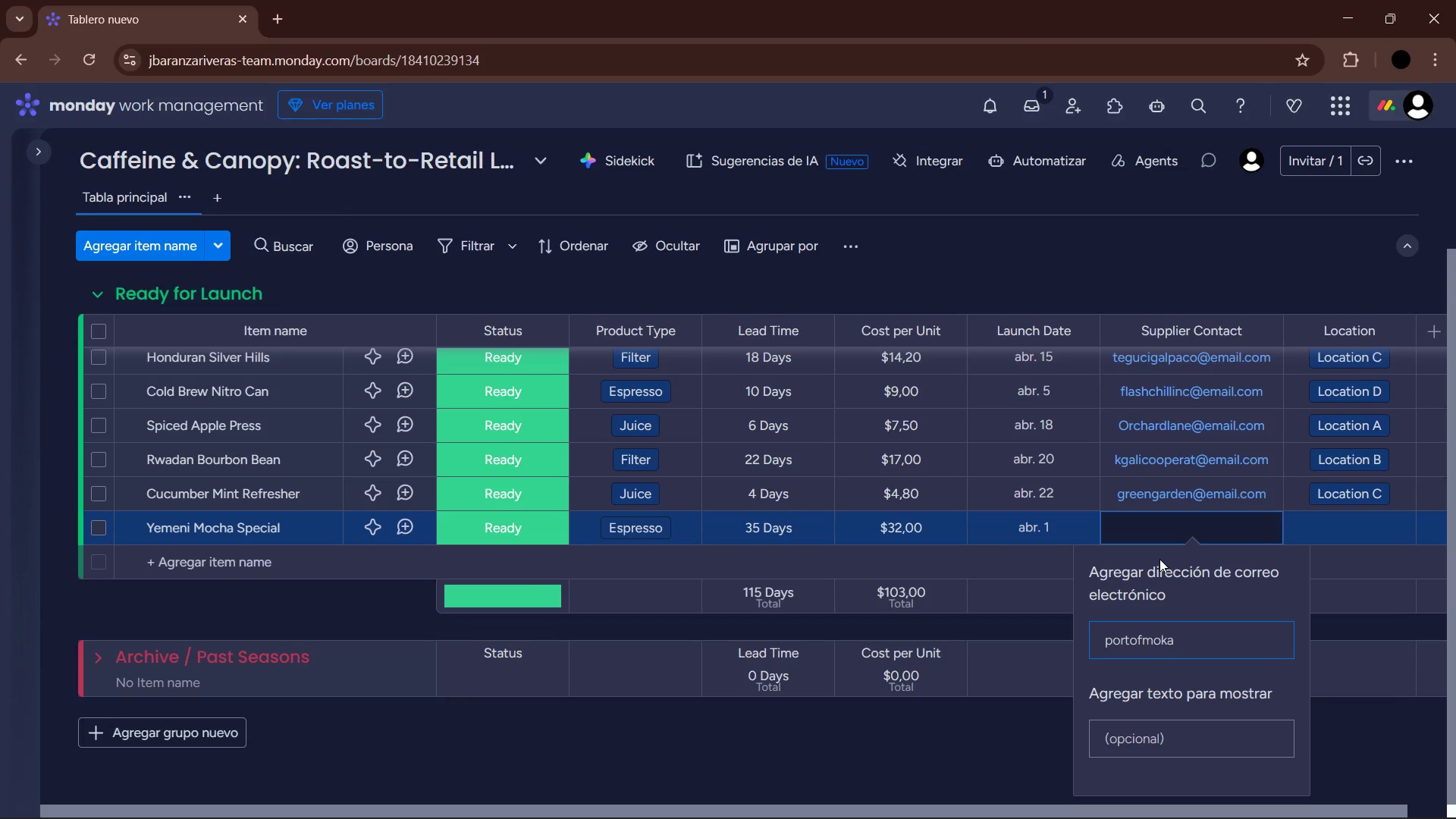 
key(Alt+Control+AltRight)
 